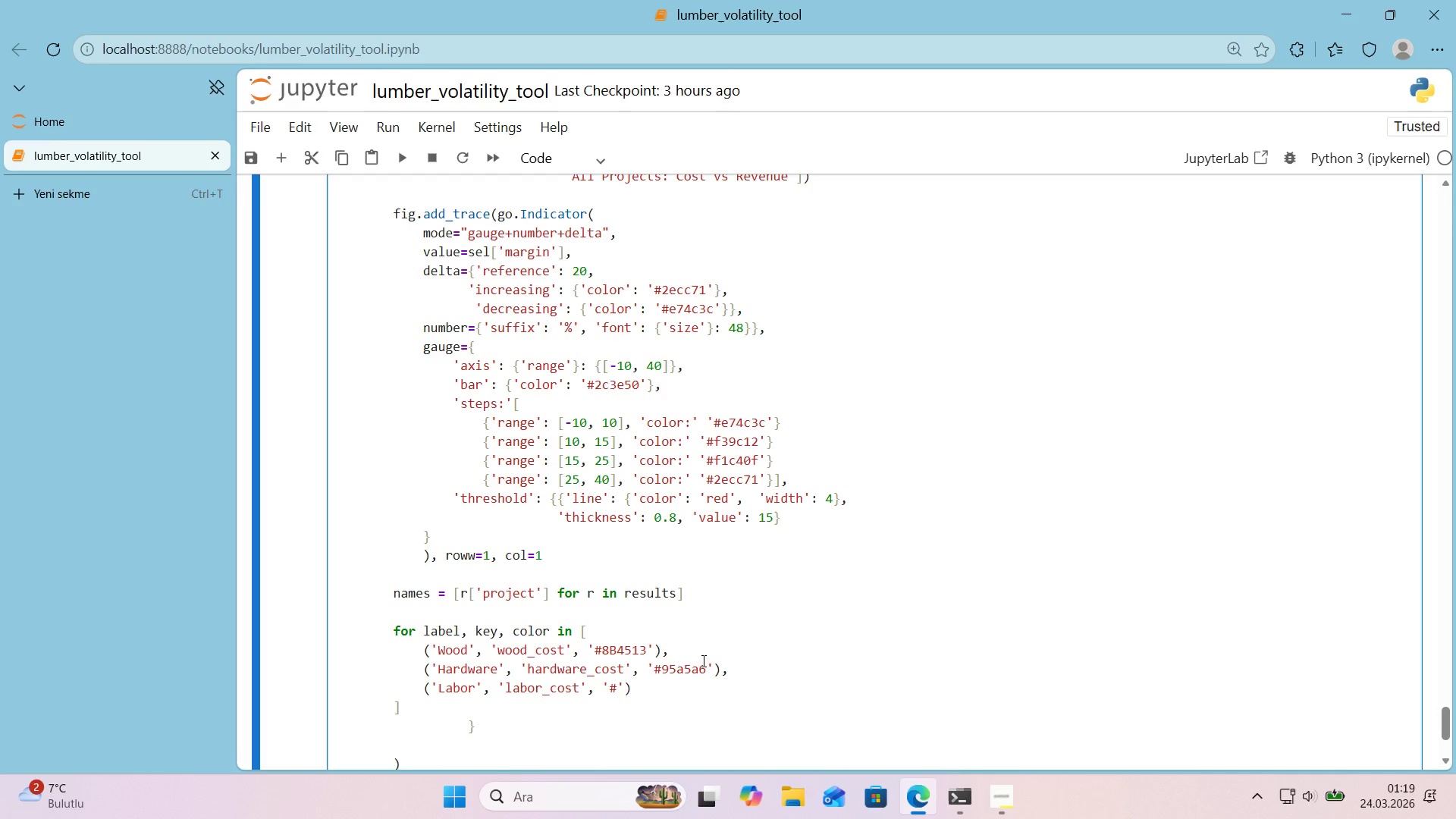 
type(3498db)
 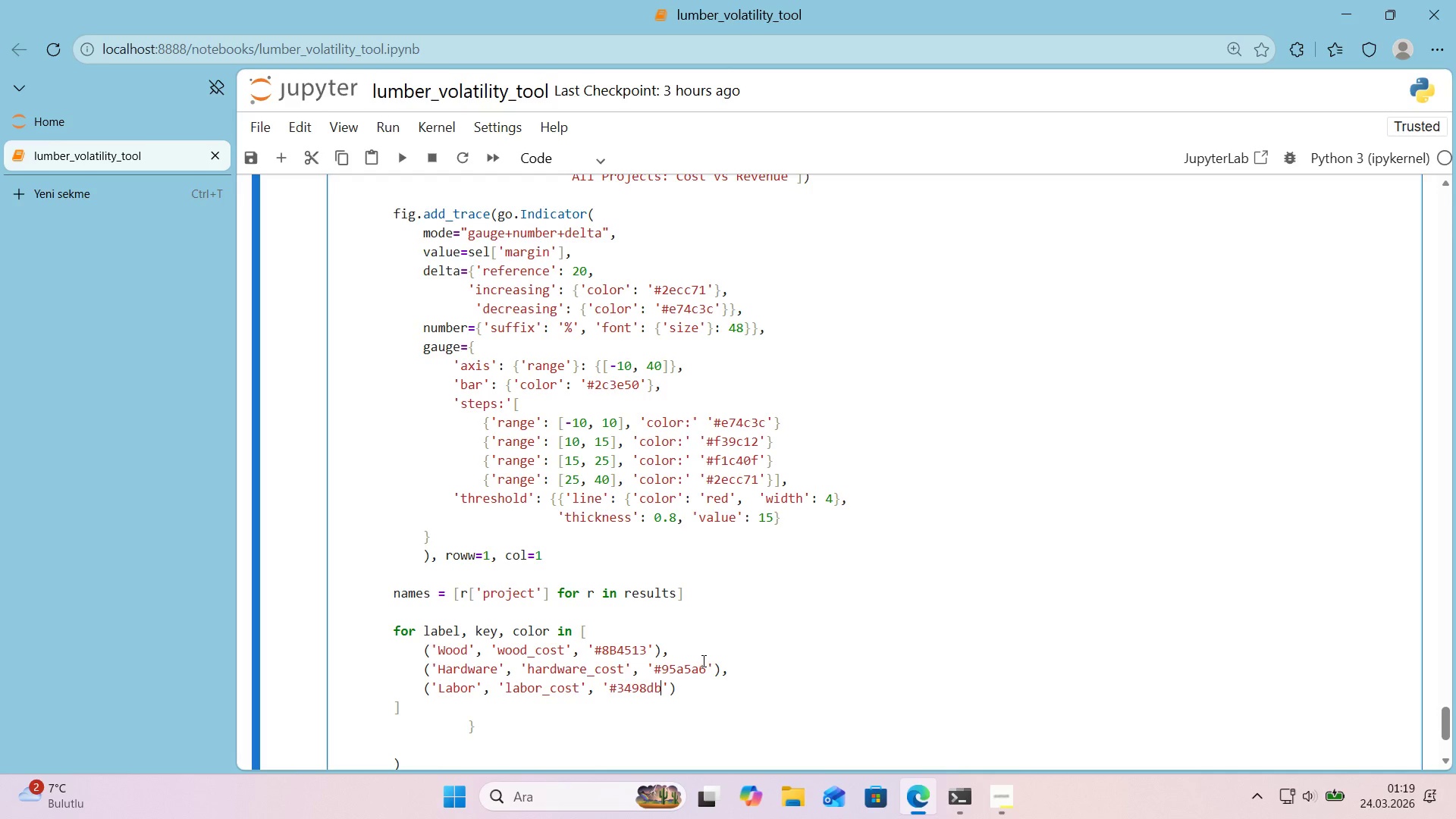 
key(ArrowRight)
 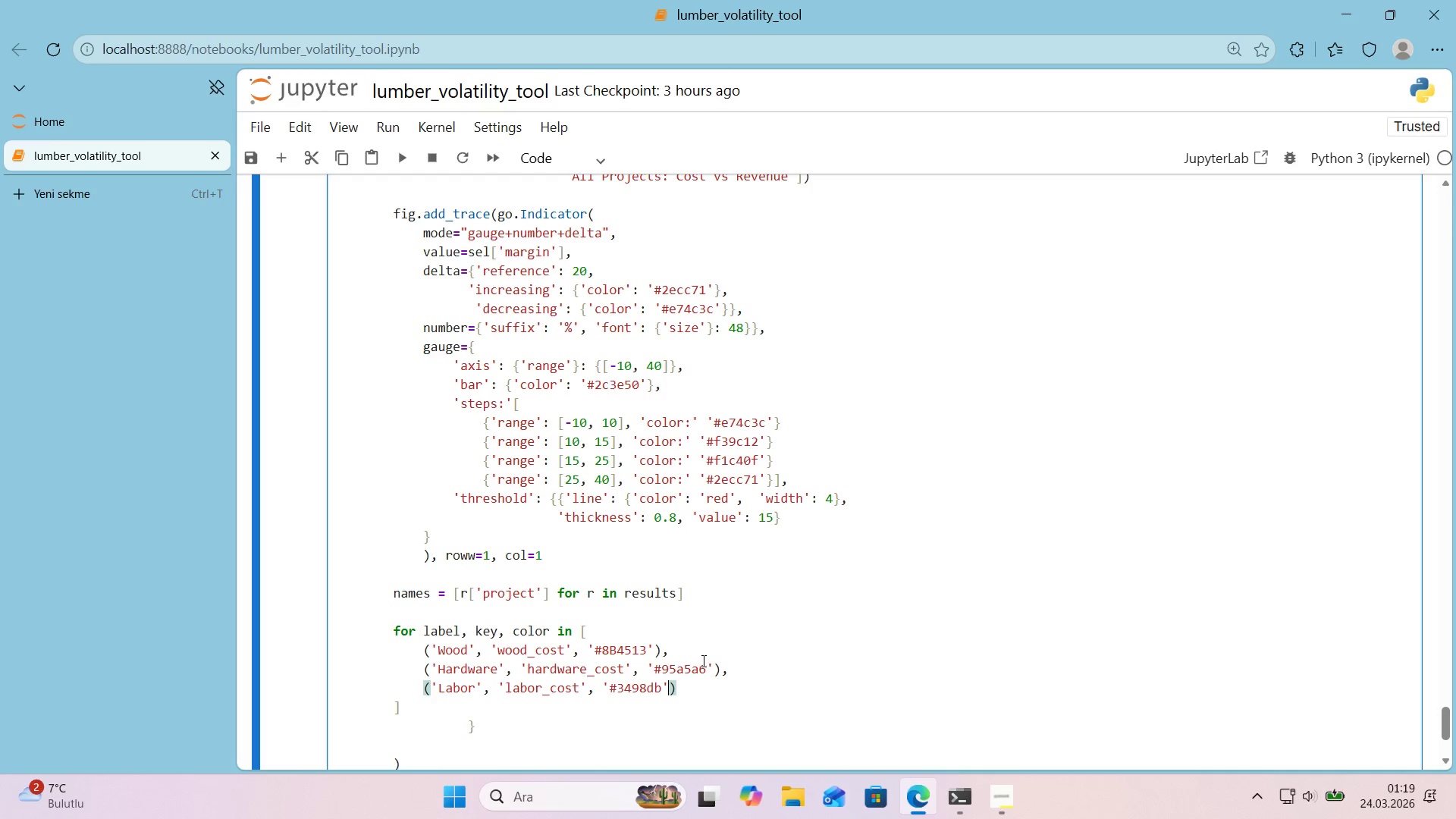 
key(ArrowRight)
 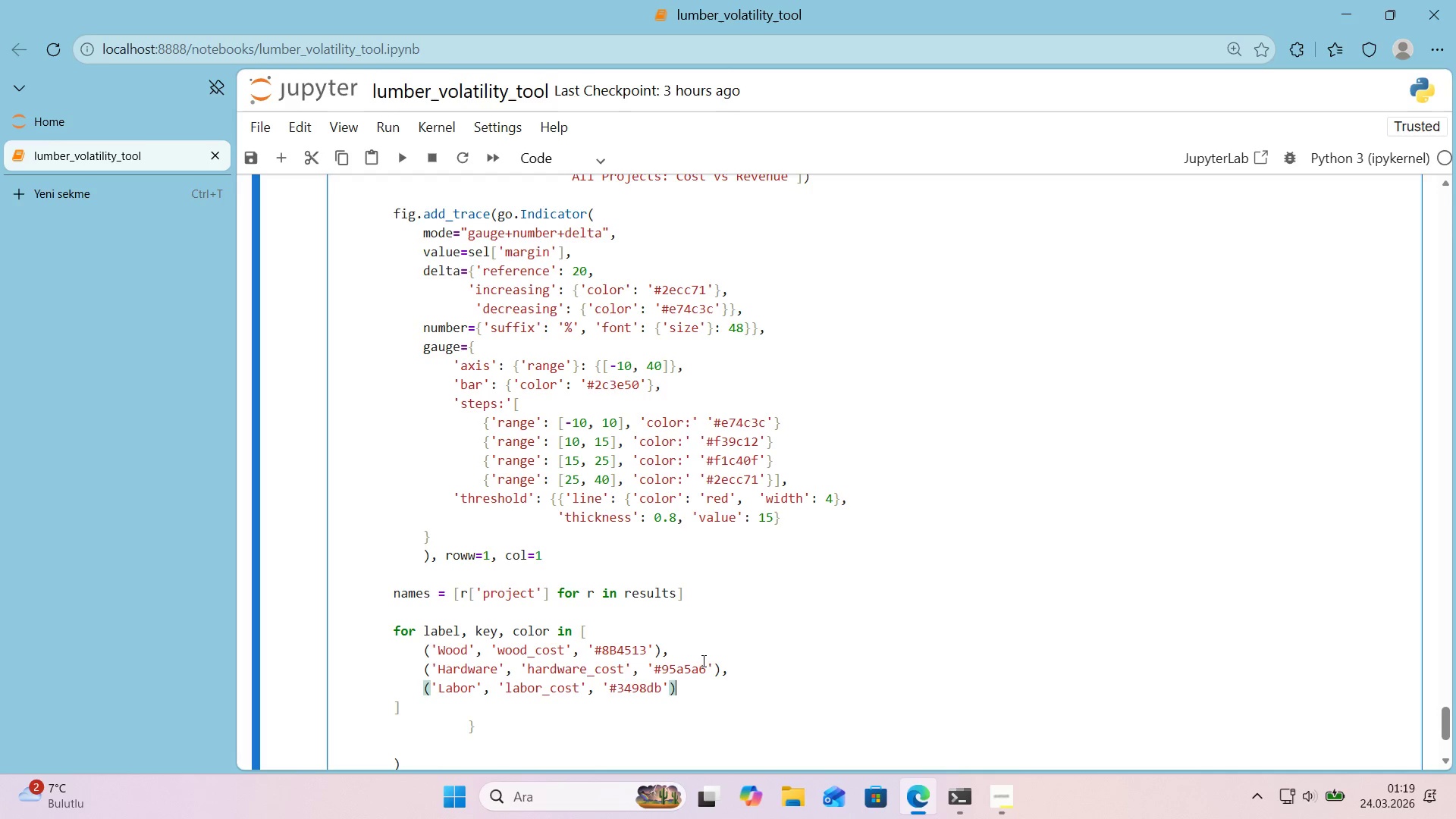 
key(Comma)
 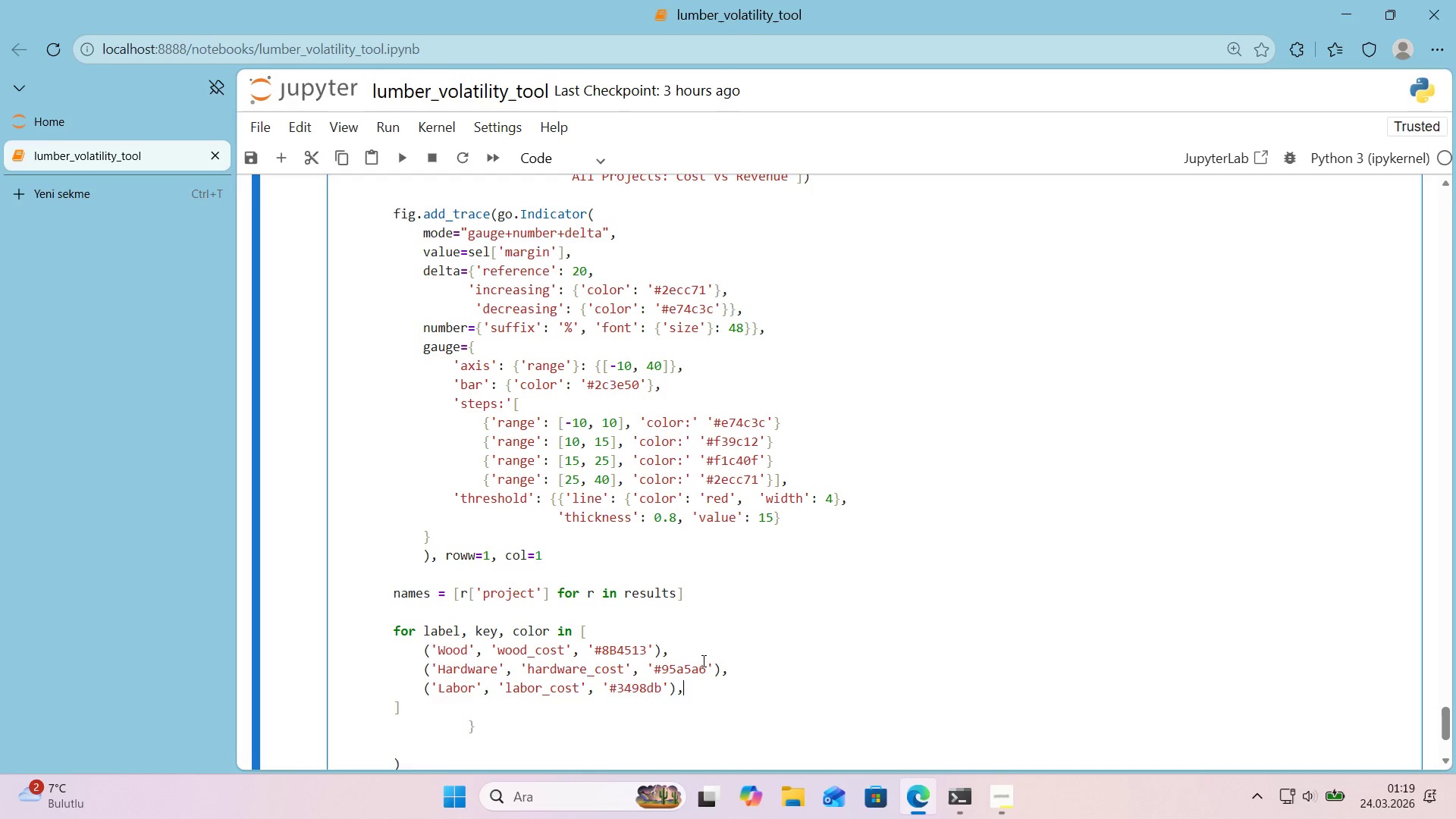 
key(Enter)
 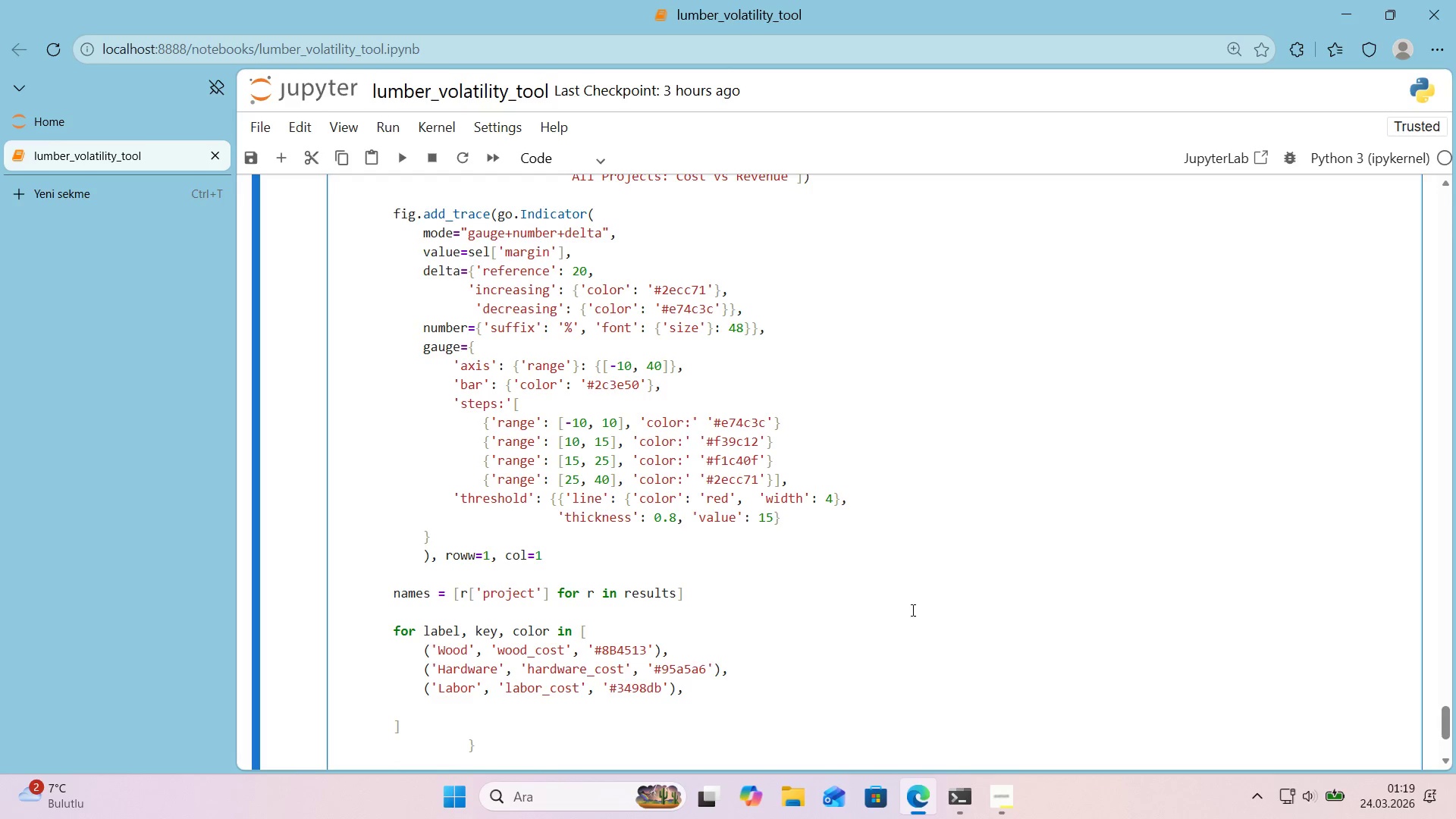 
scroll: coordinate [1027, 553], scroll_direction: down, amount: 1.0
 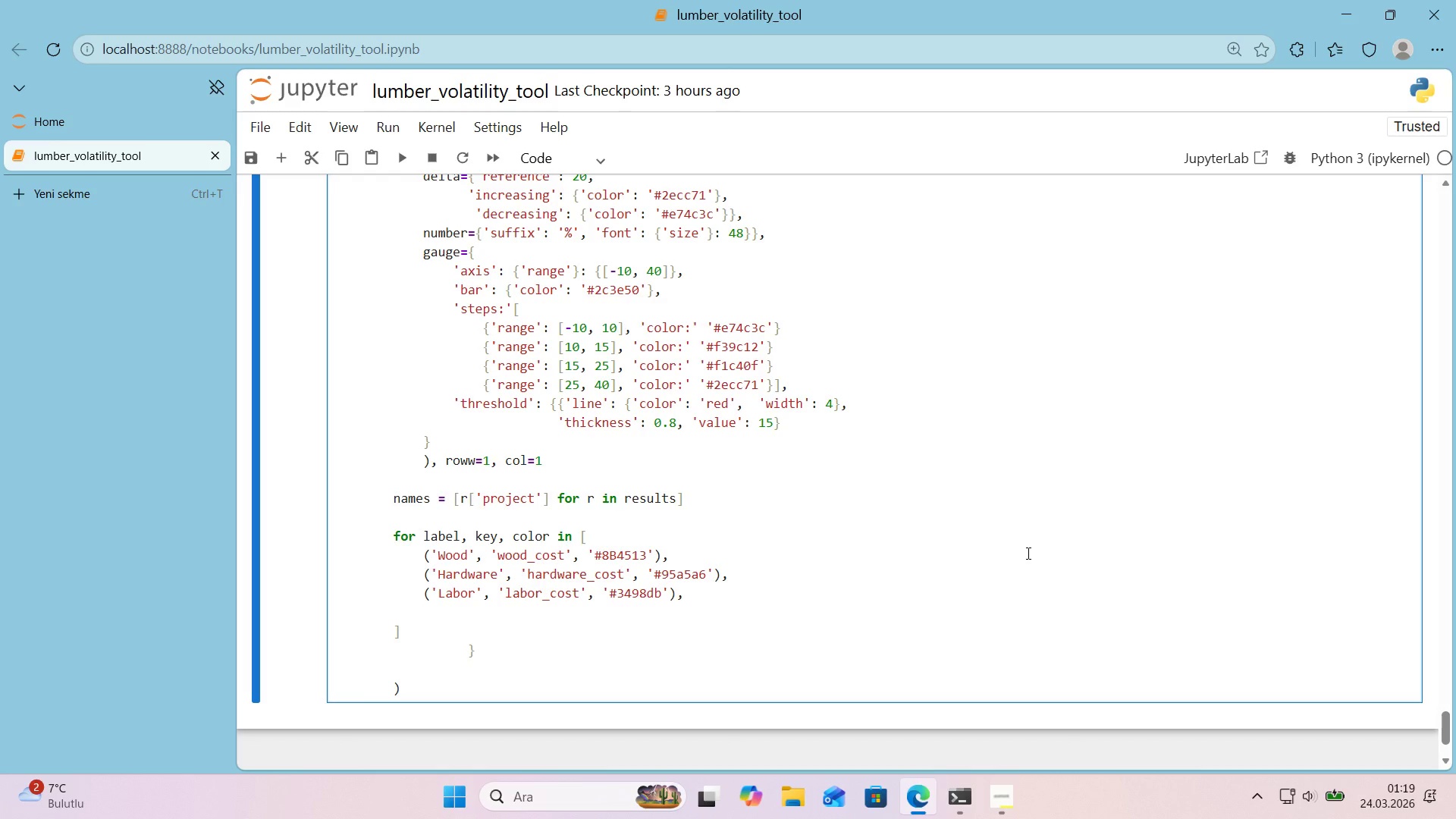 
type(*()
 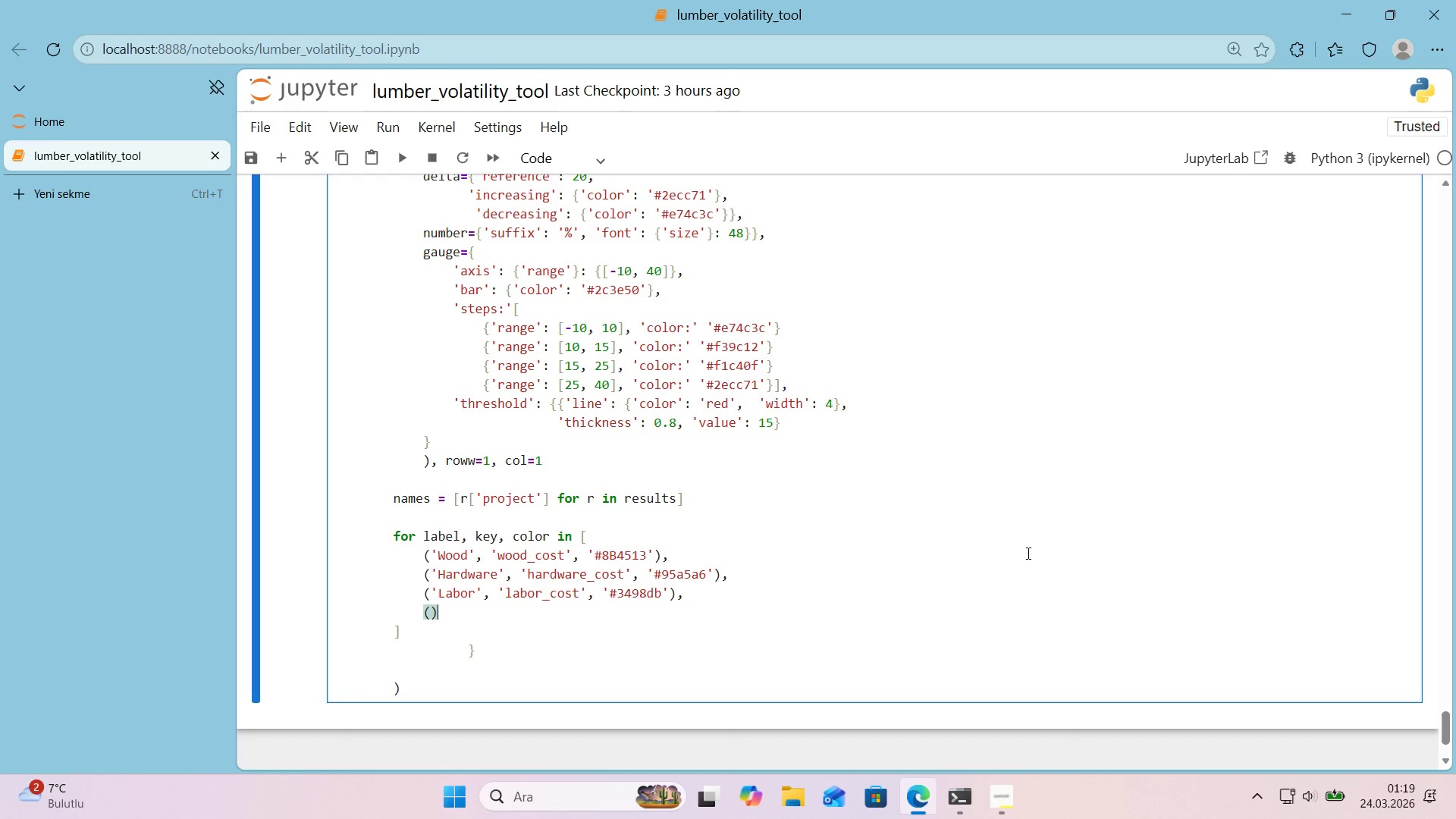 
key(ArrowLeft)
 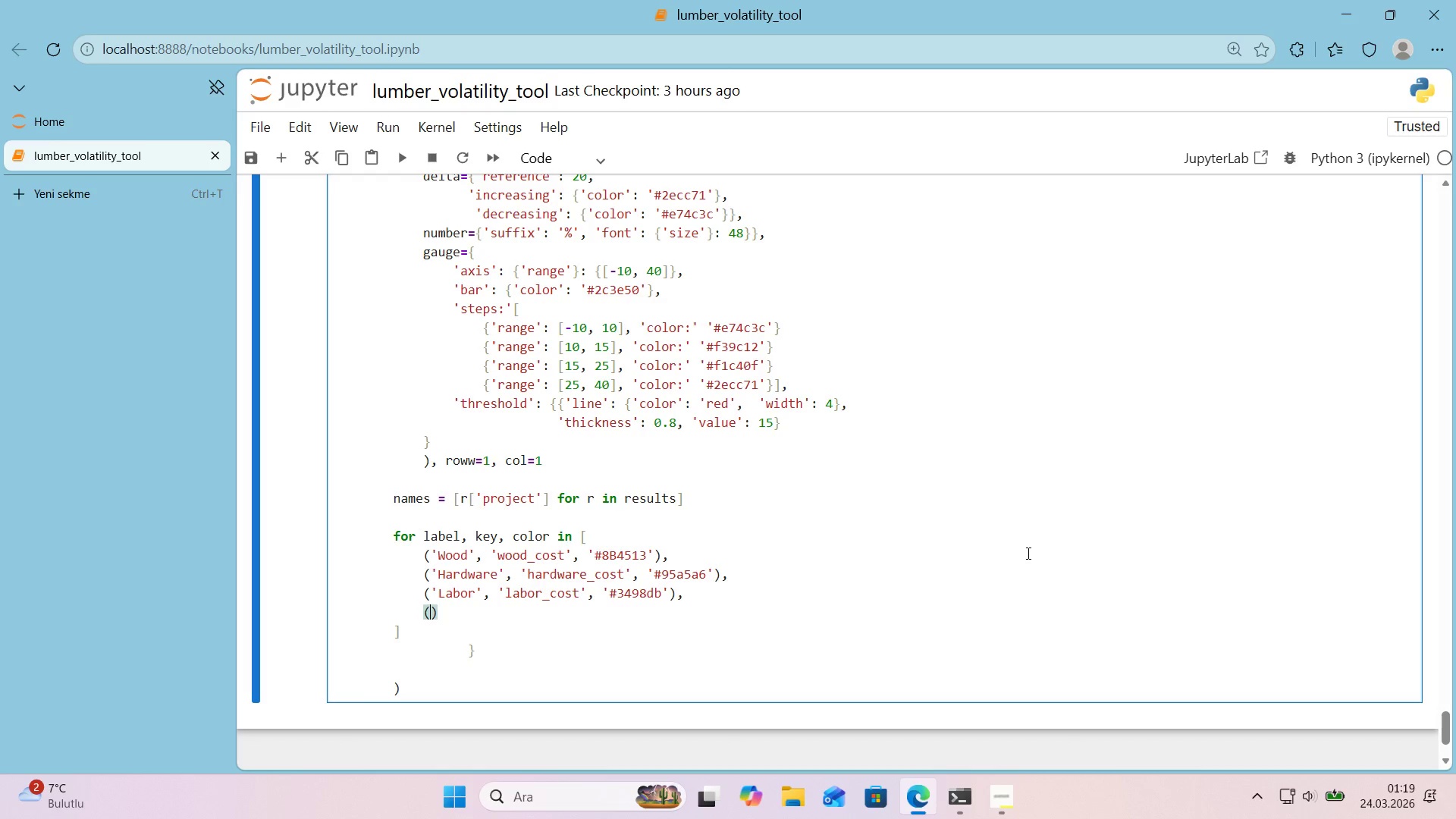 
type(@@)
 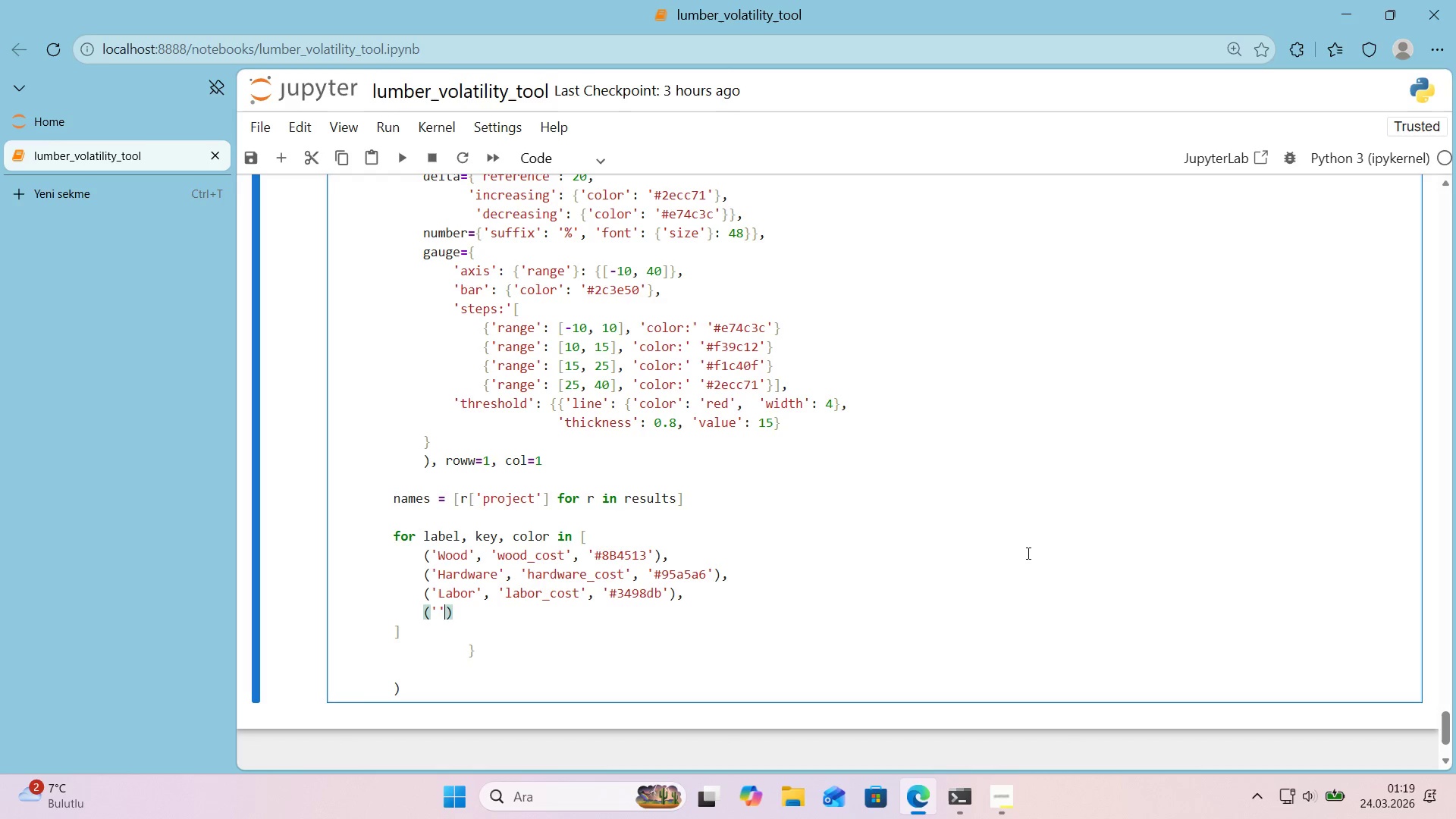 
key(ArrowLeft)
 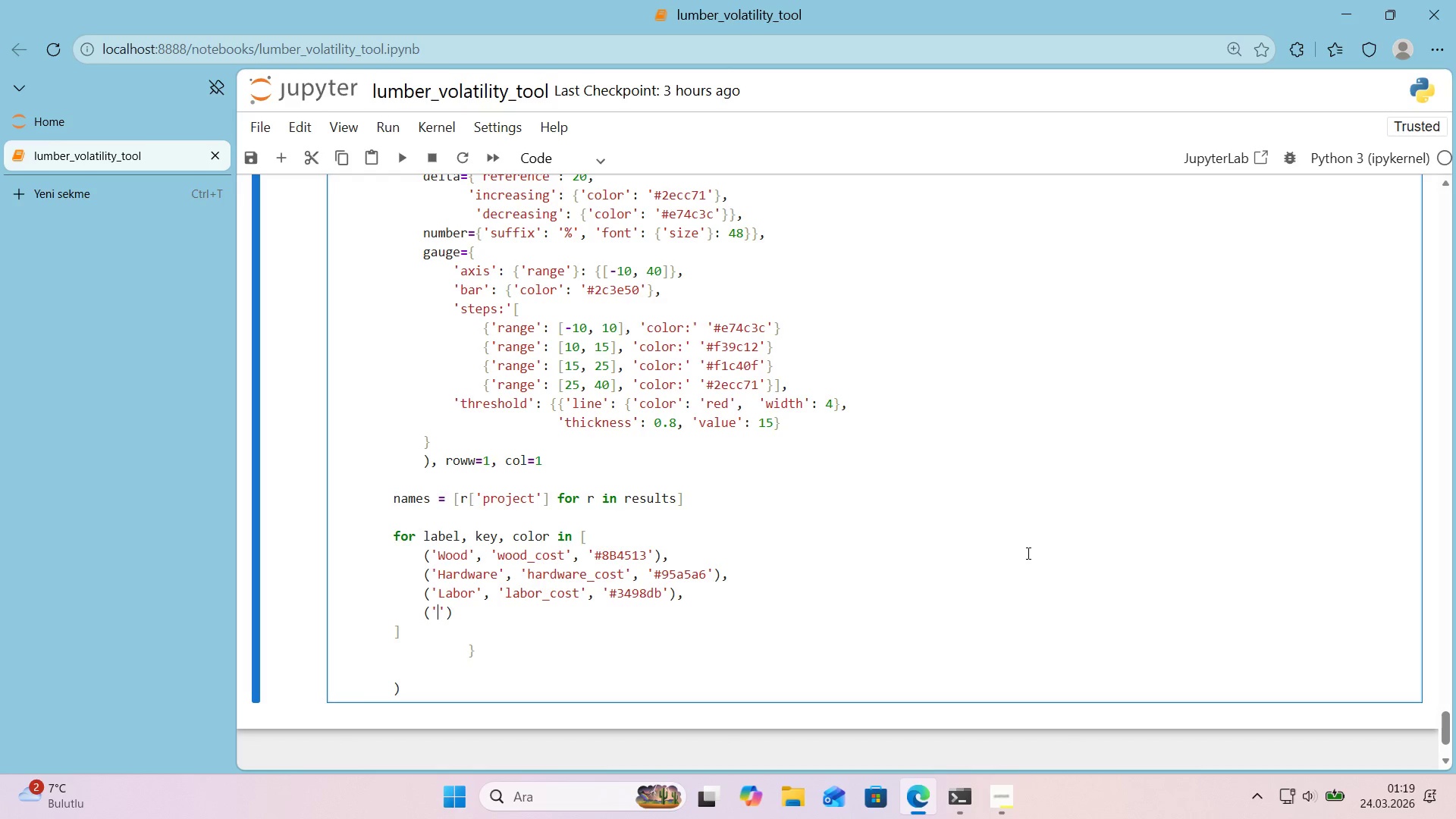 
type(Overhead)
 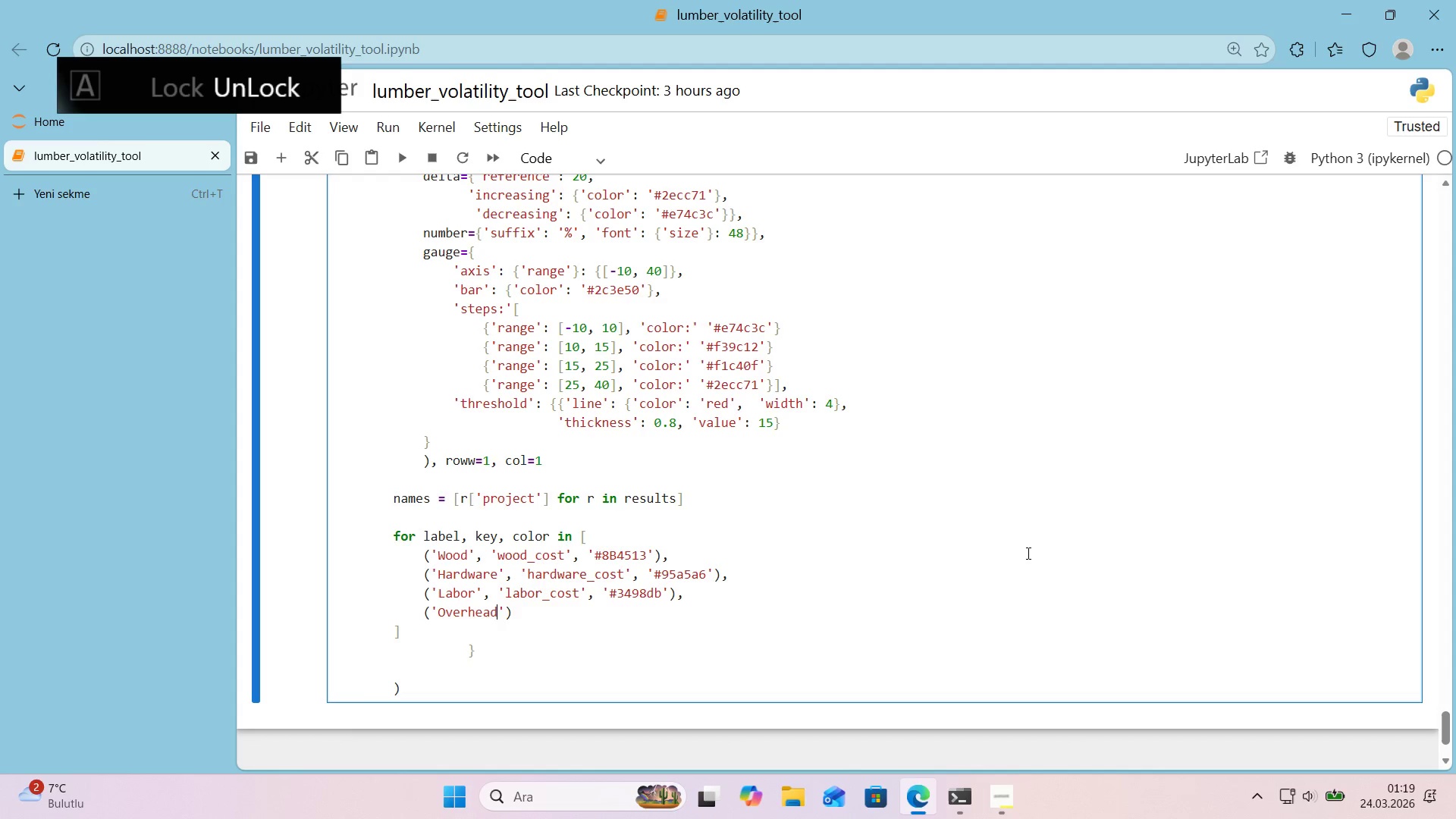 
key(ArrowRight)
 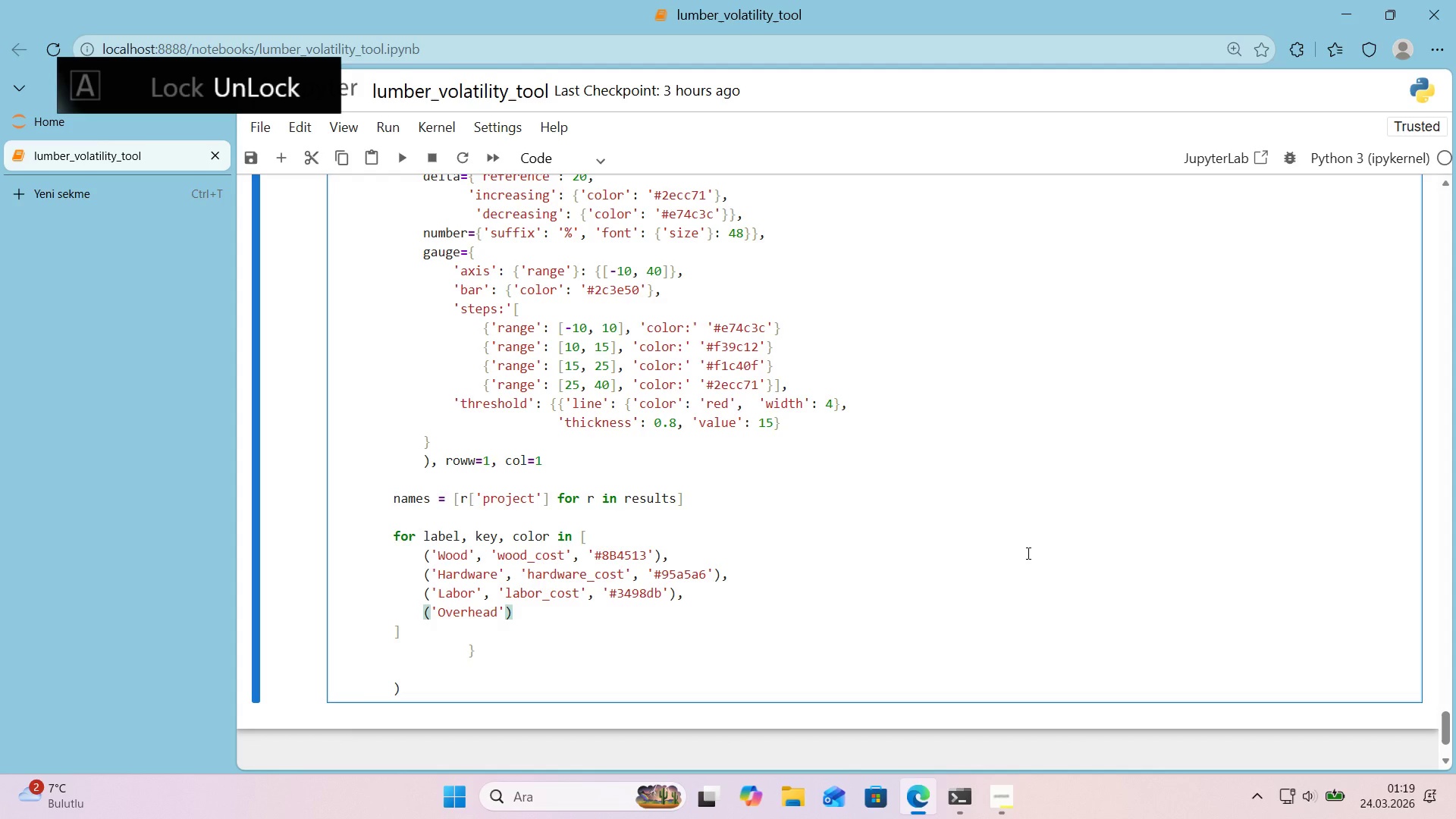 
type(, @@)
 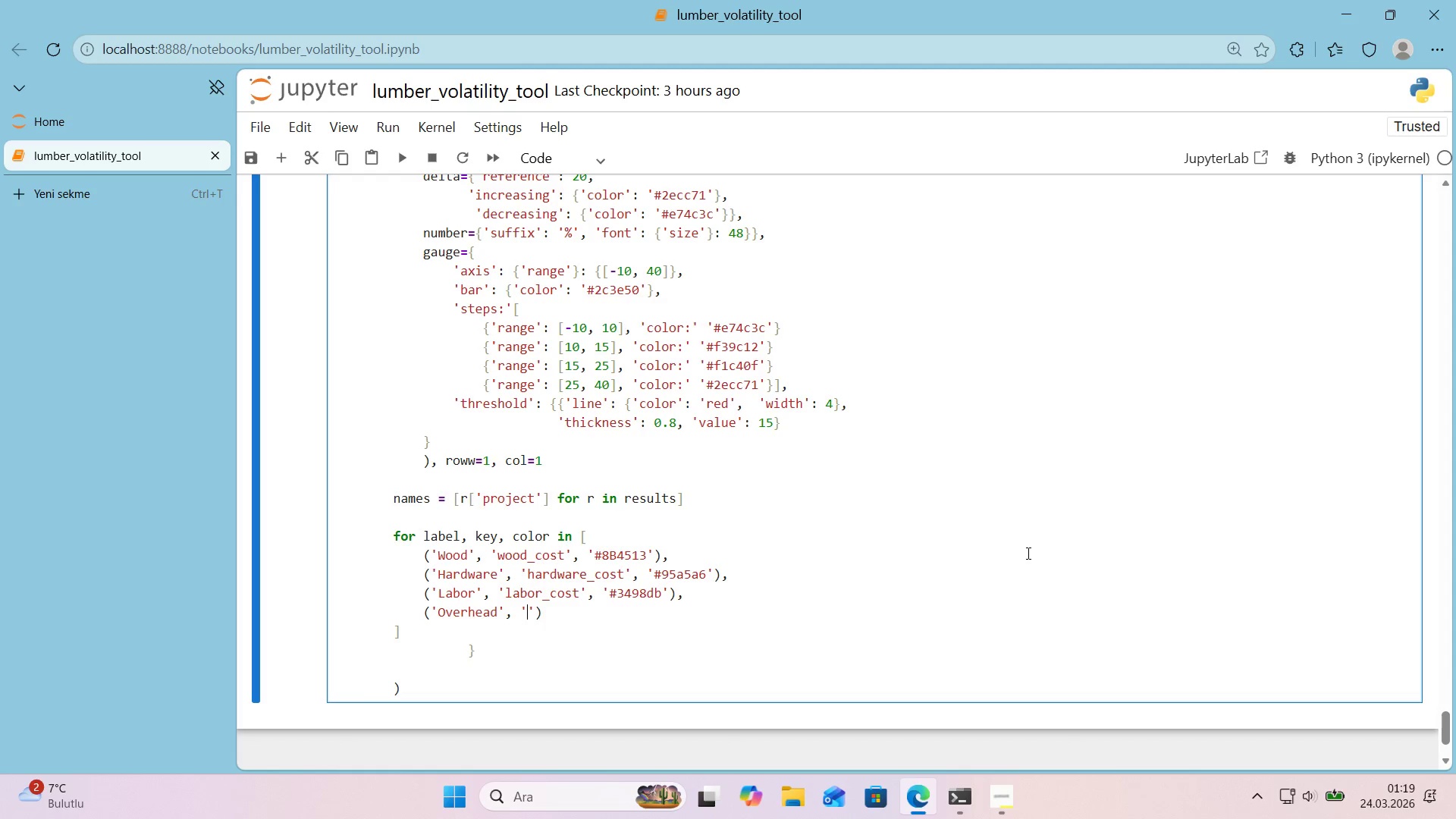 
 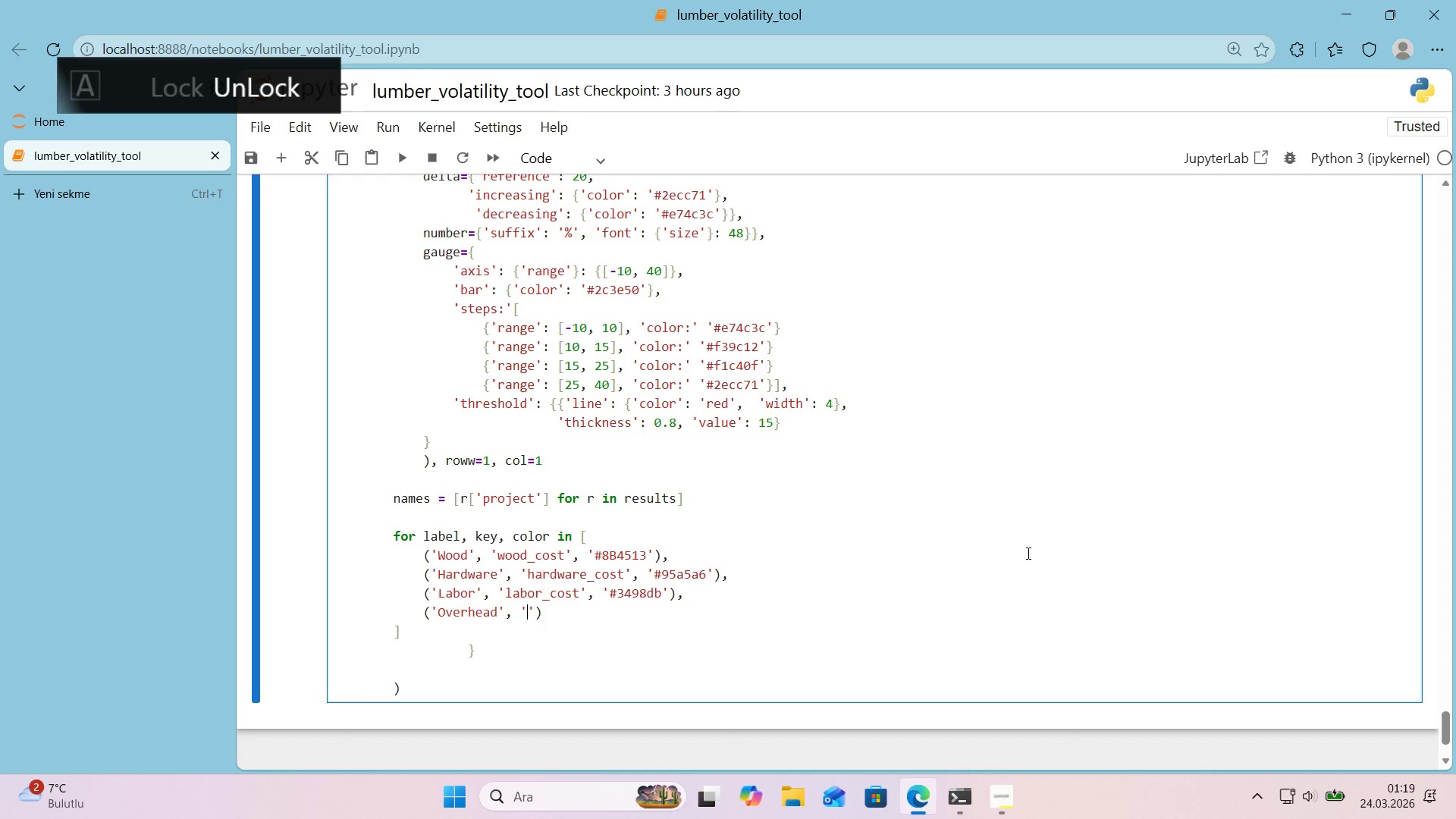 
key(ArrowLeft)
 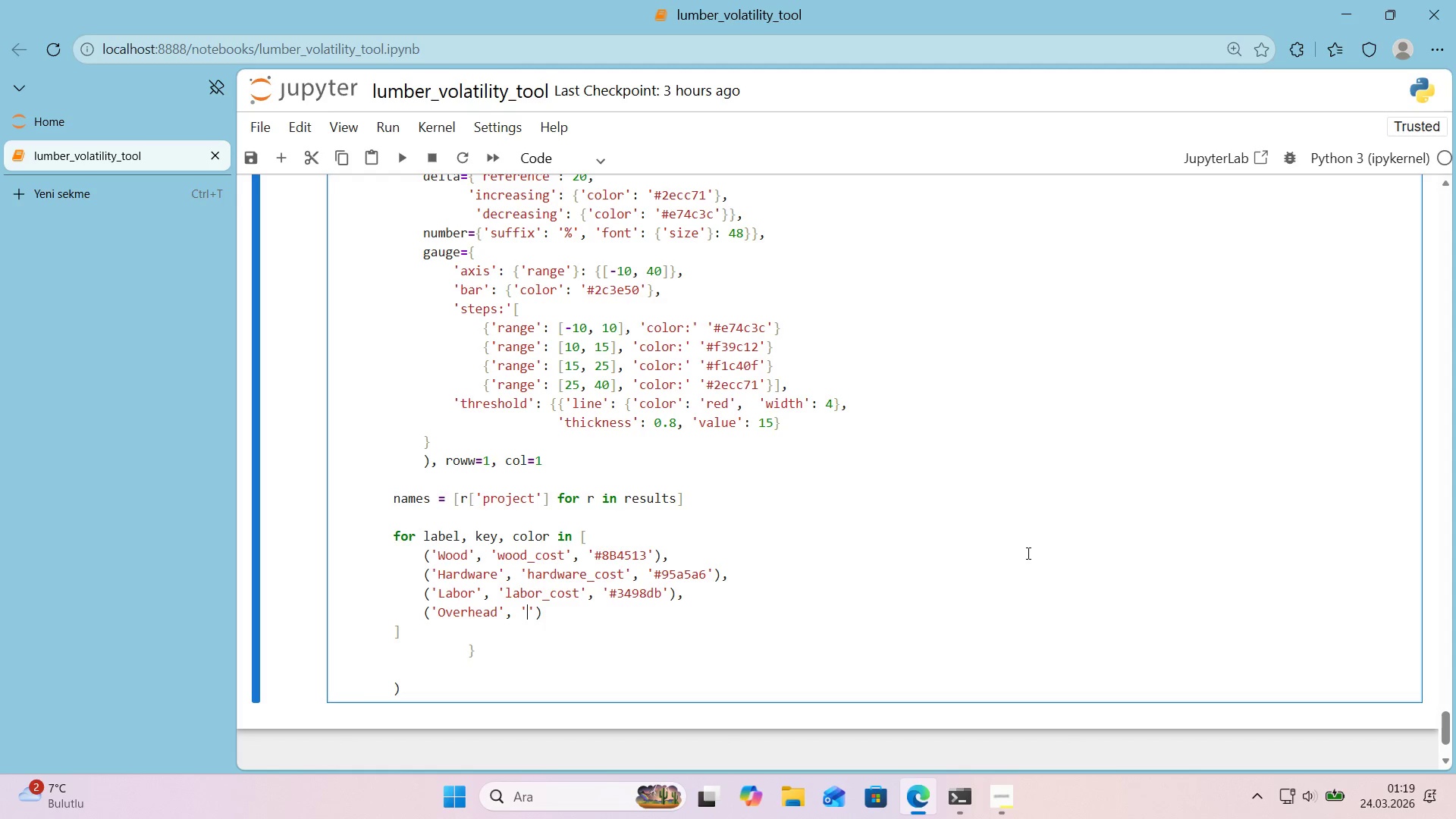 
type(overhead_cost)
 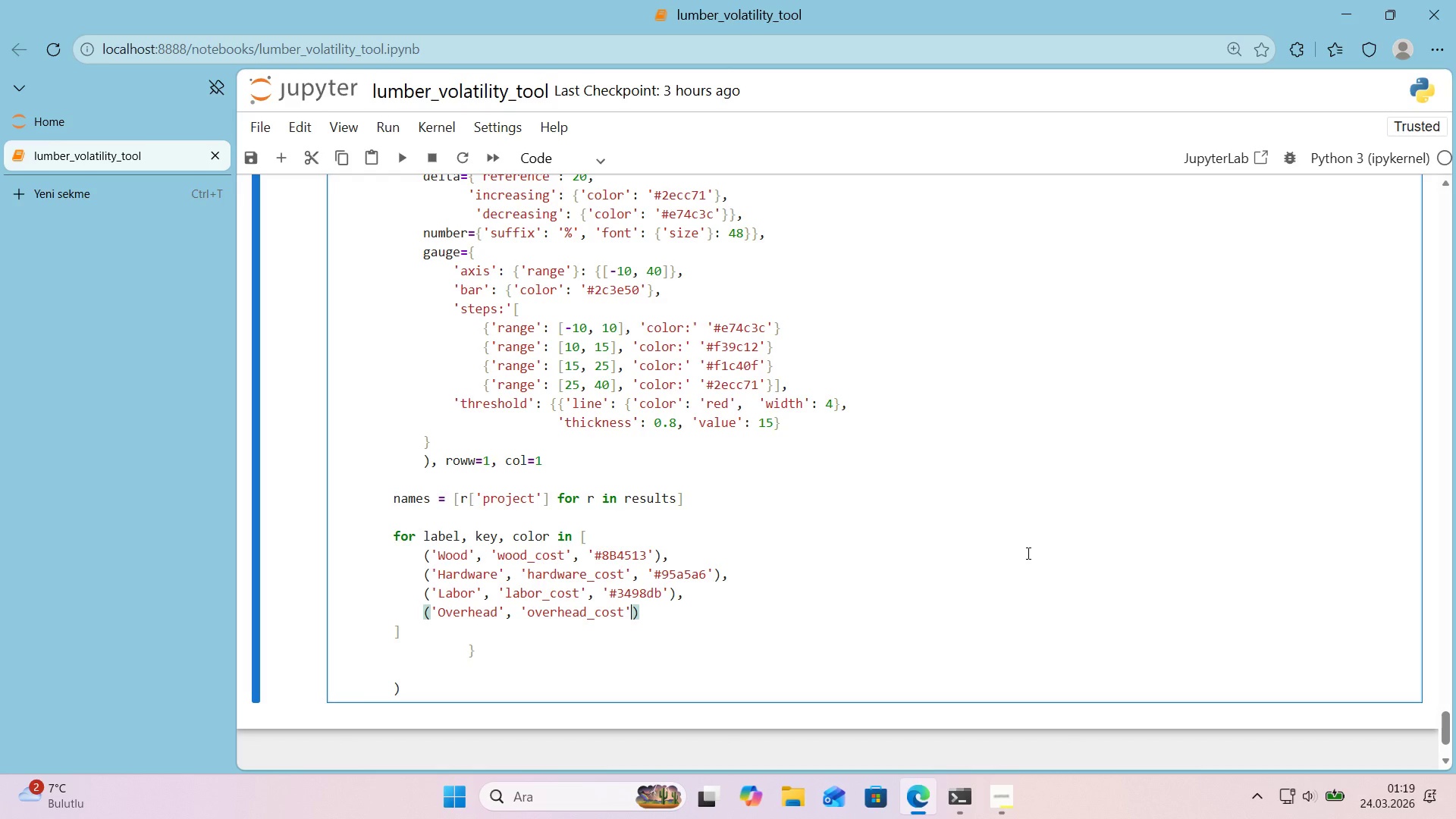 
 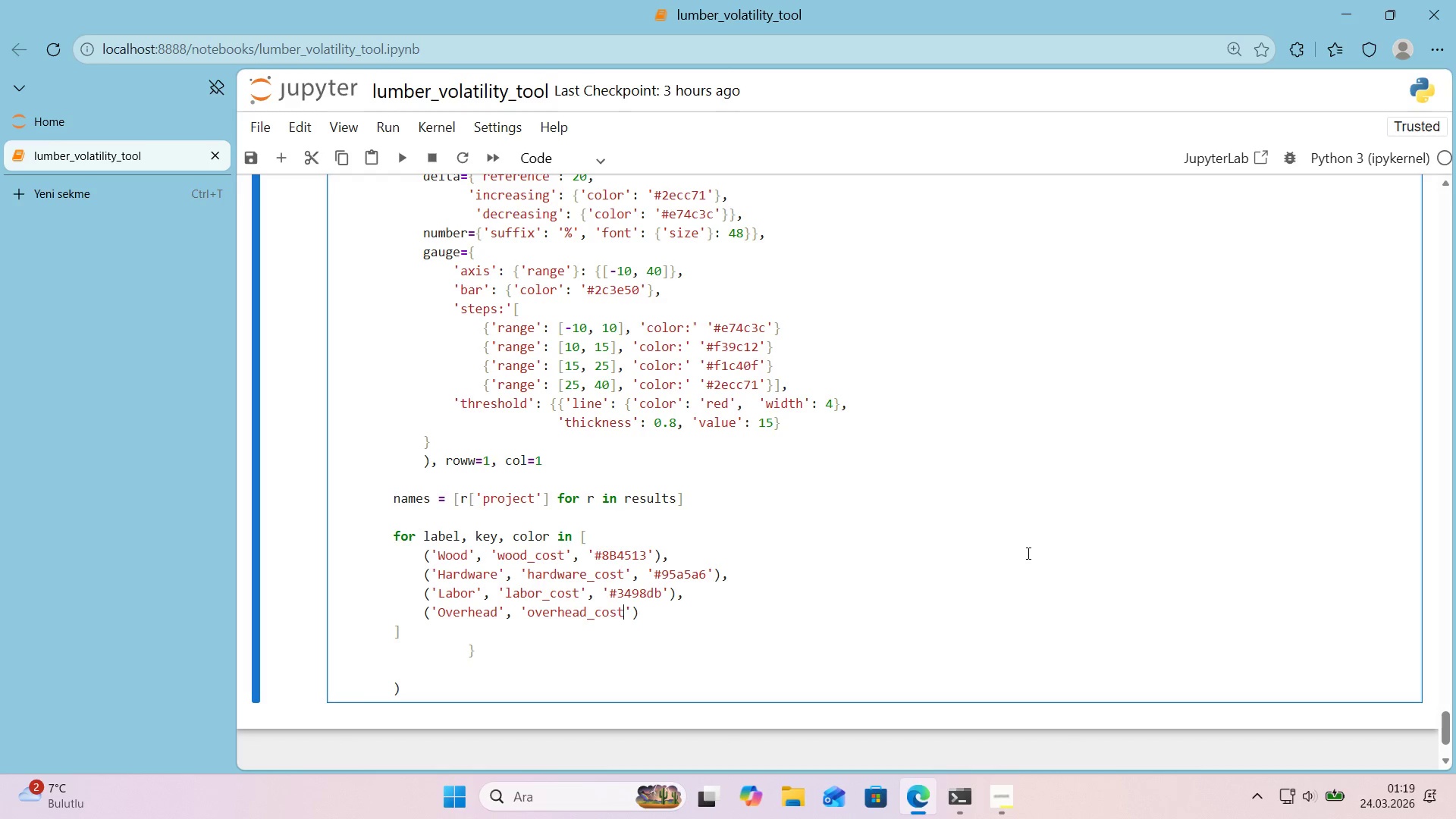 
key(ArrowRight)
 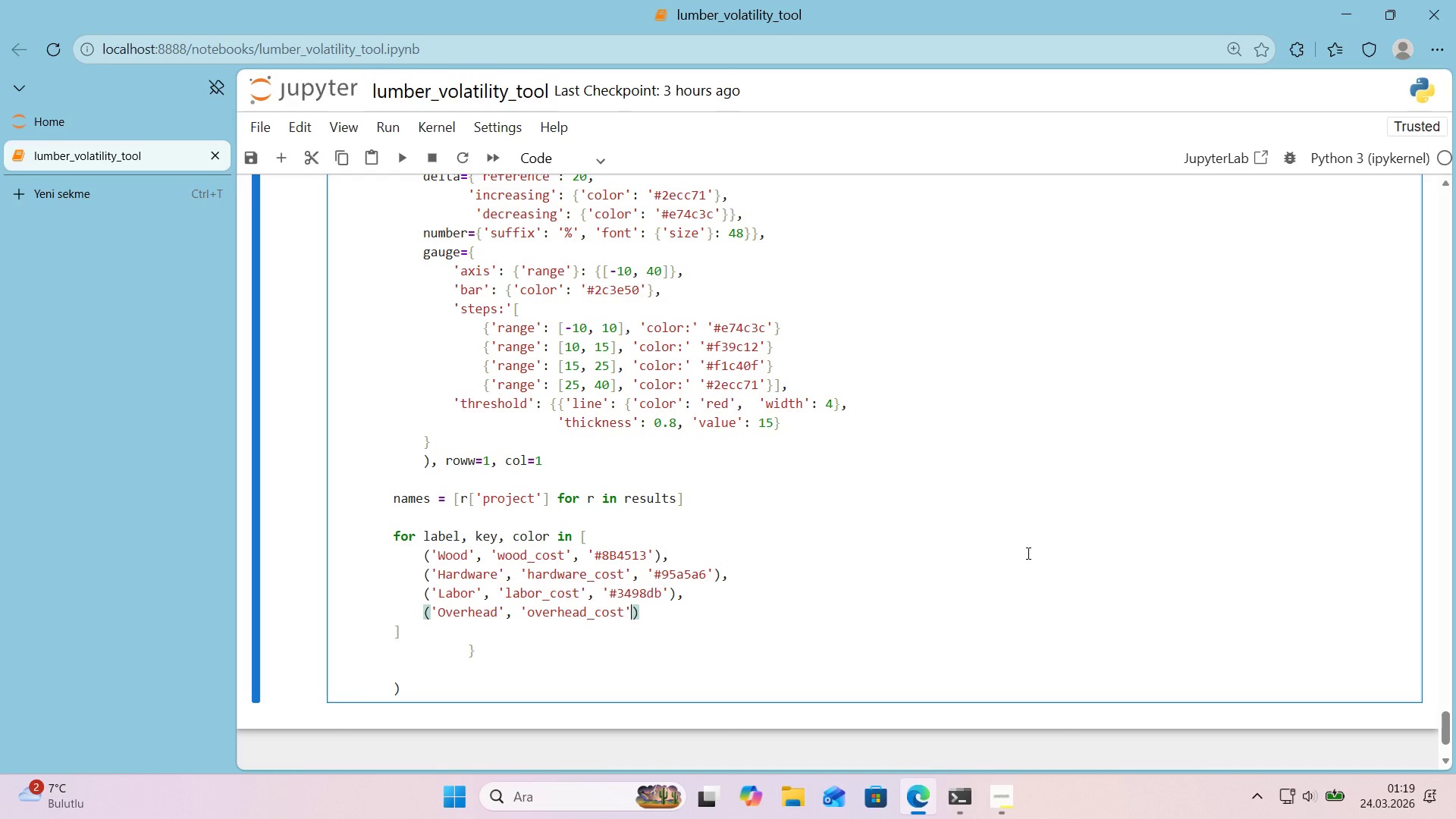 
type(, @@)
 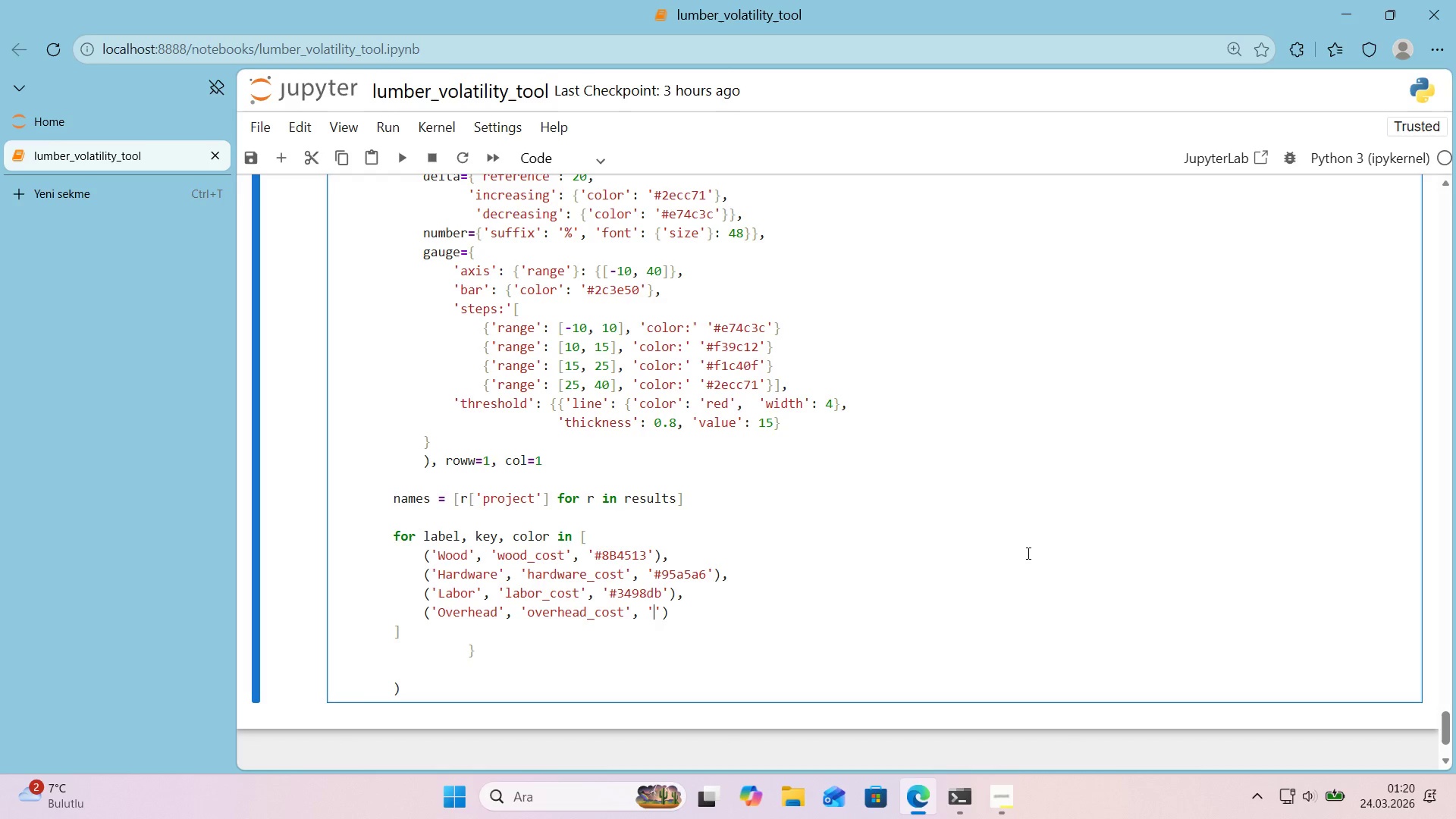 
 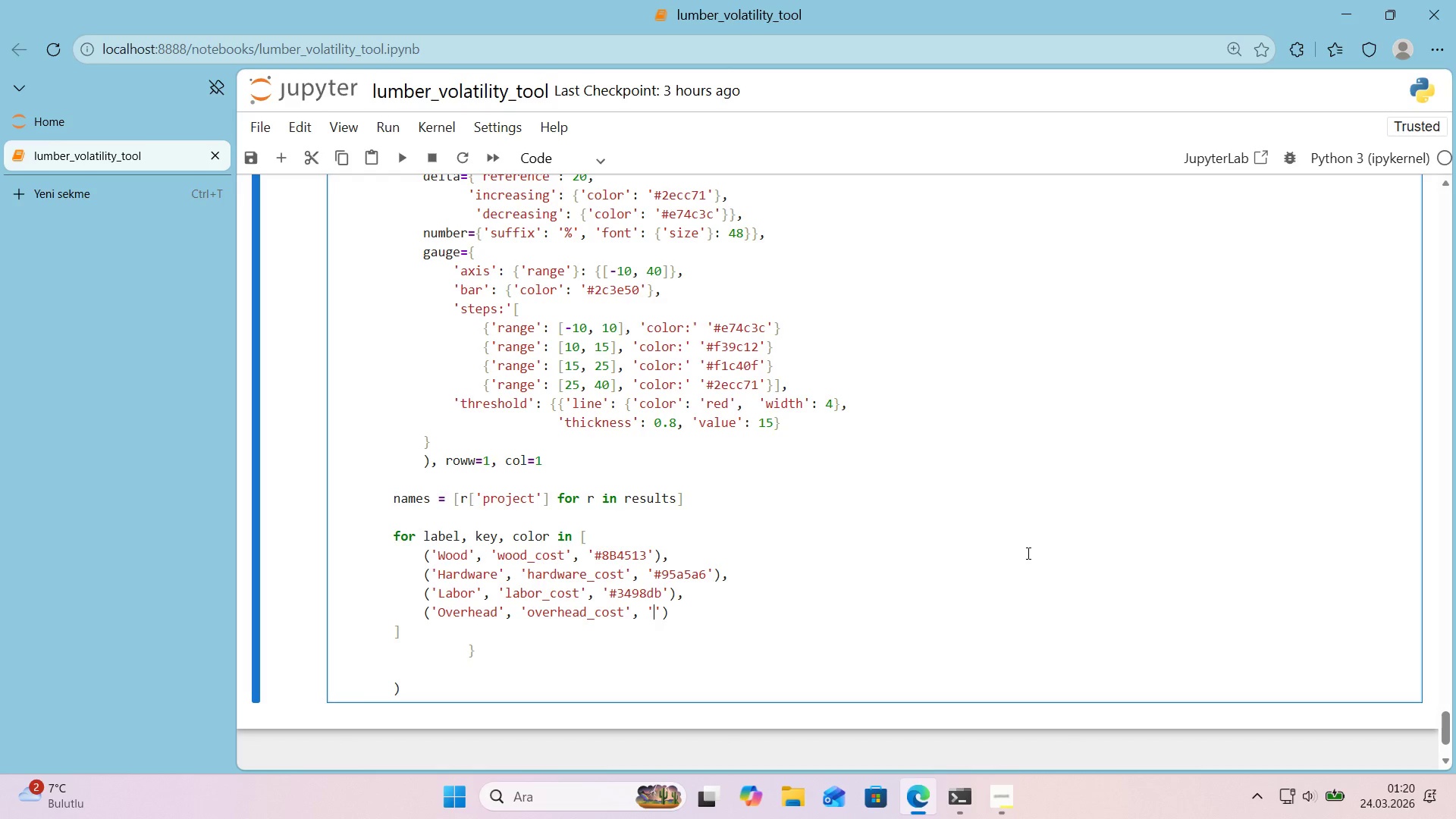 
key(ArrowLeft)
 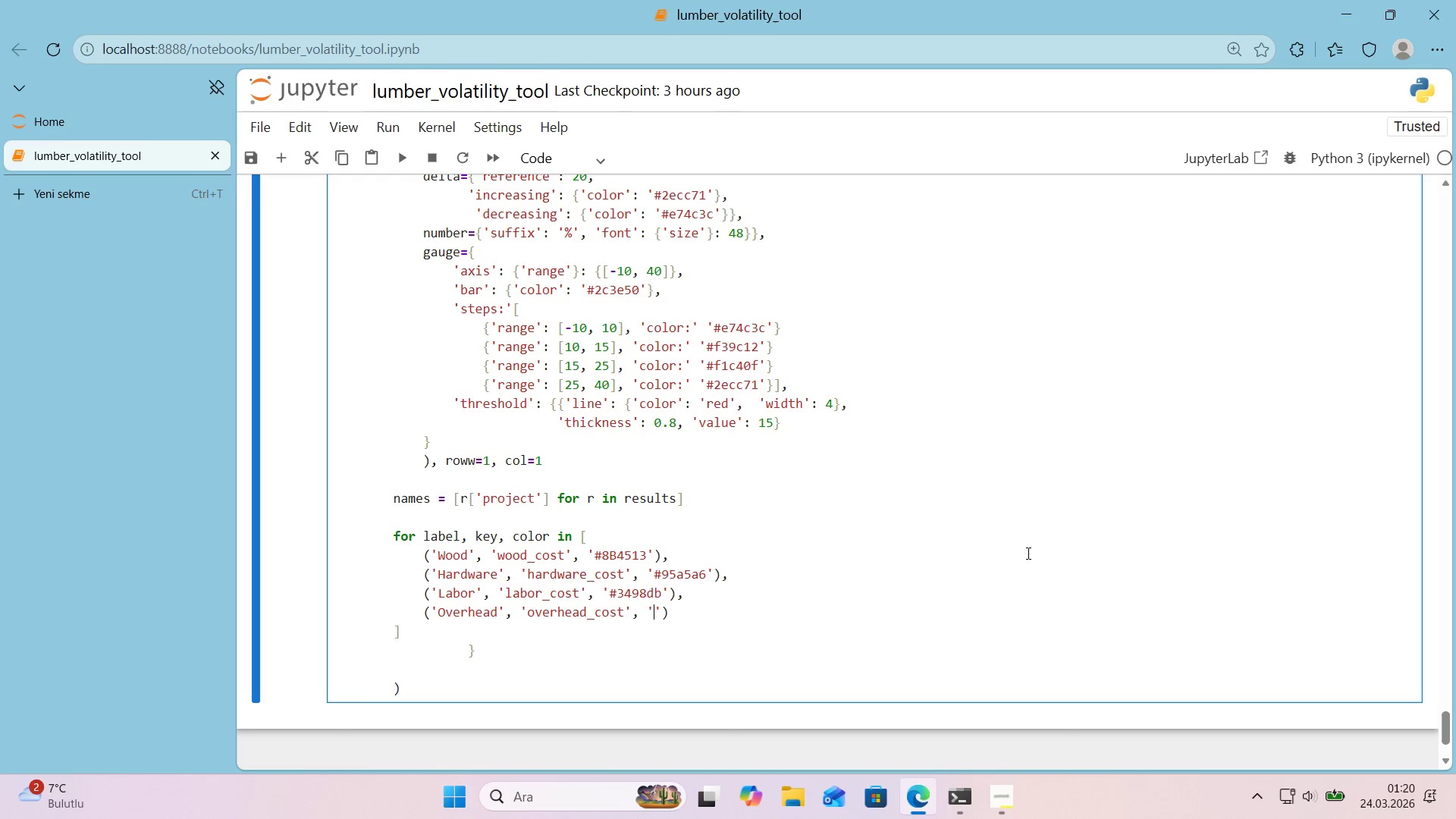 
key(Alt+Control+3)
 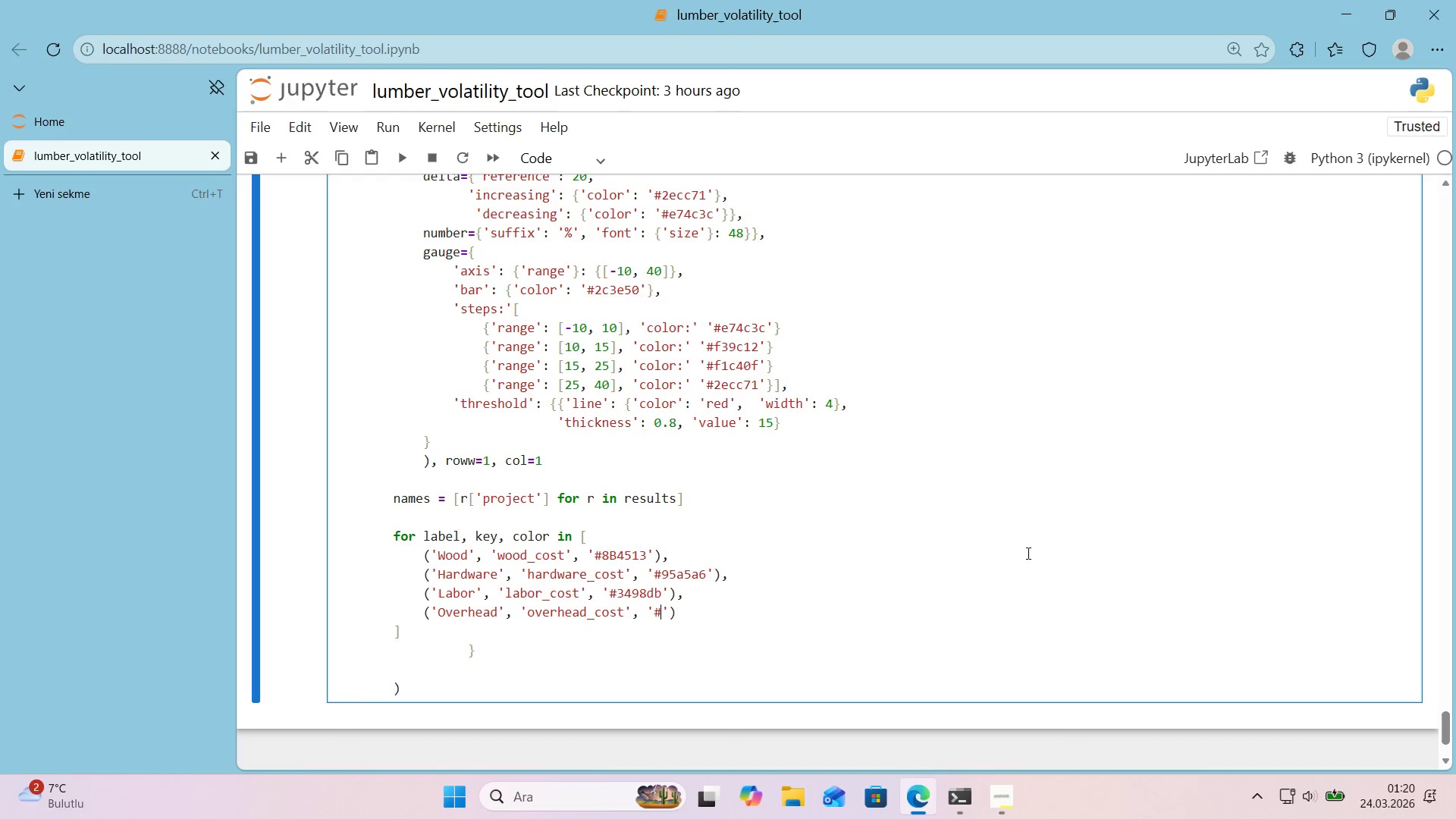 
key(Numpad9)
 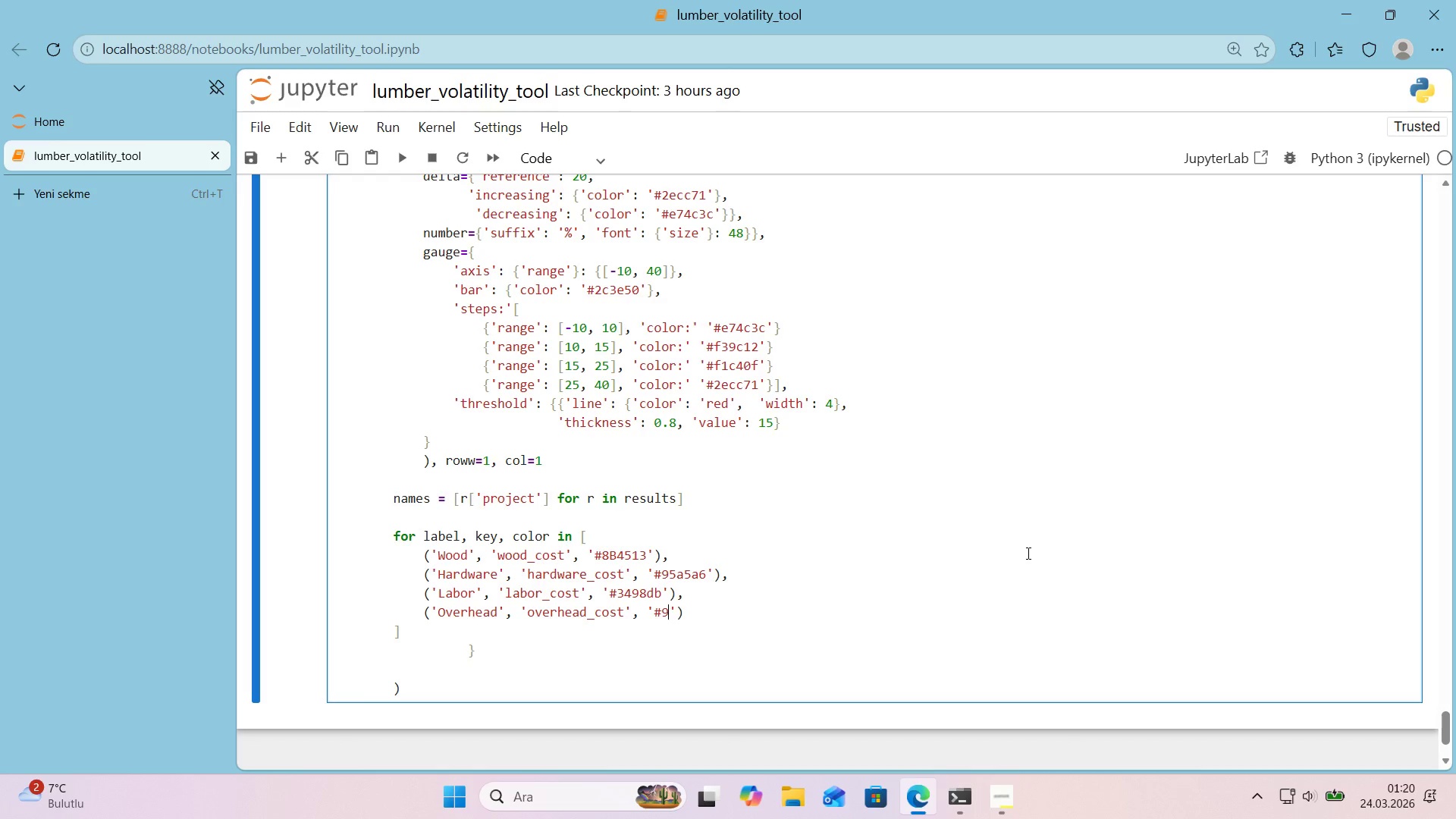 
key(B)
 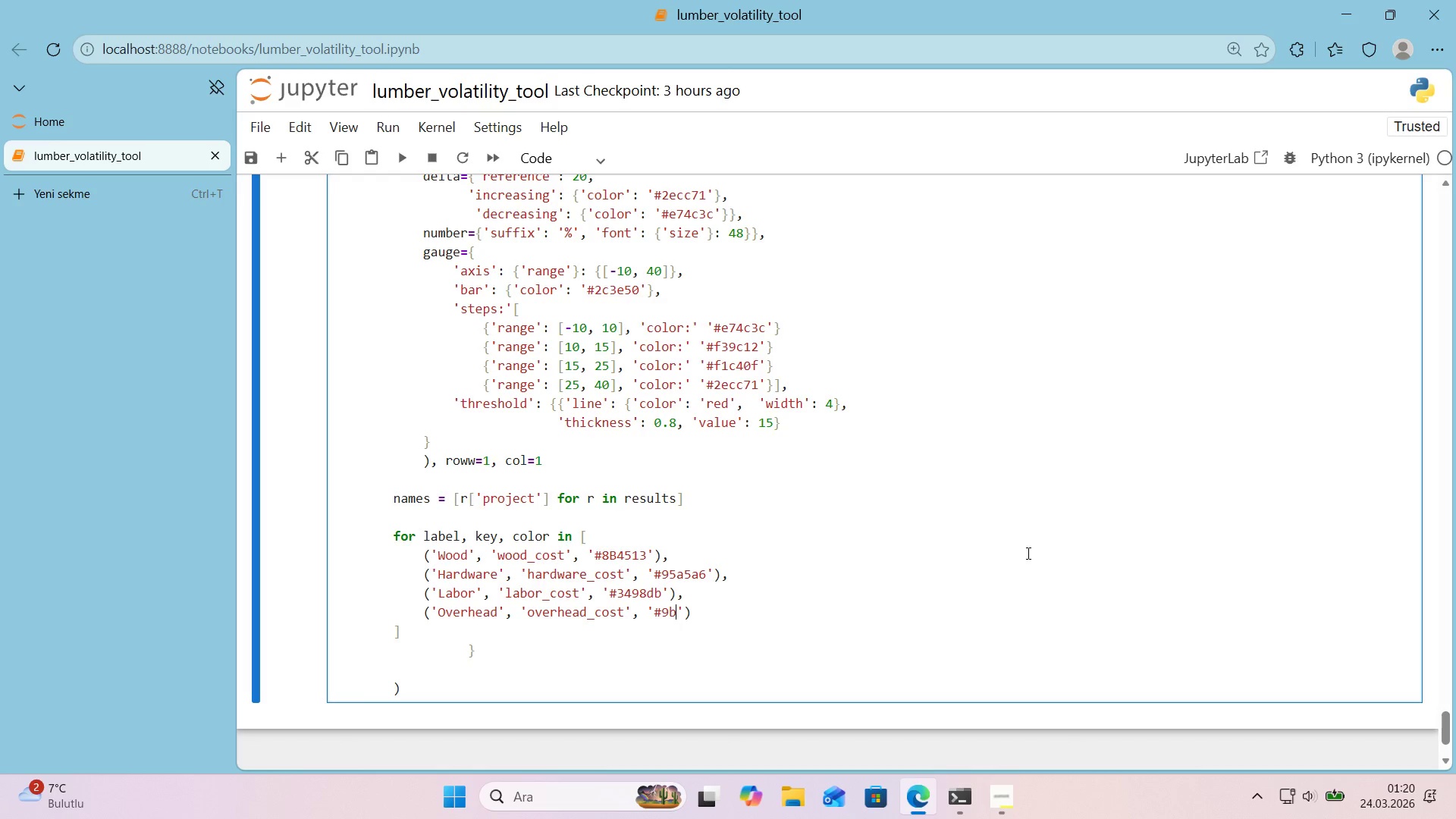 
key(Numpad5)
 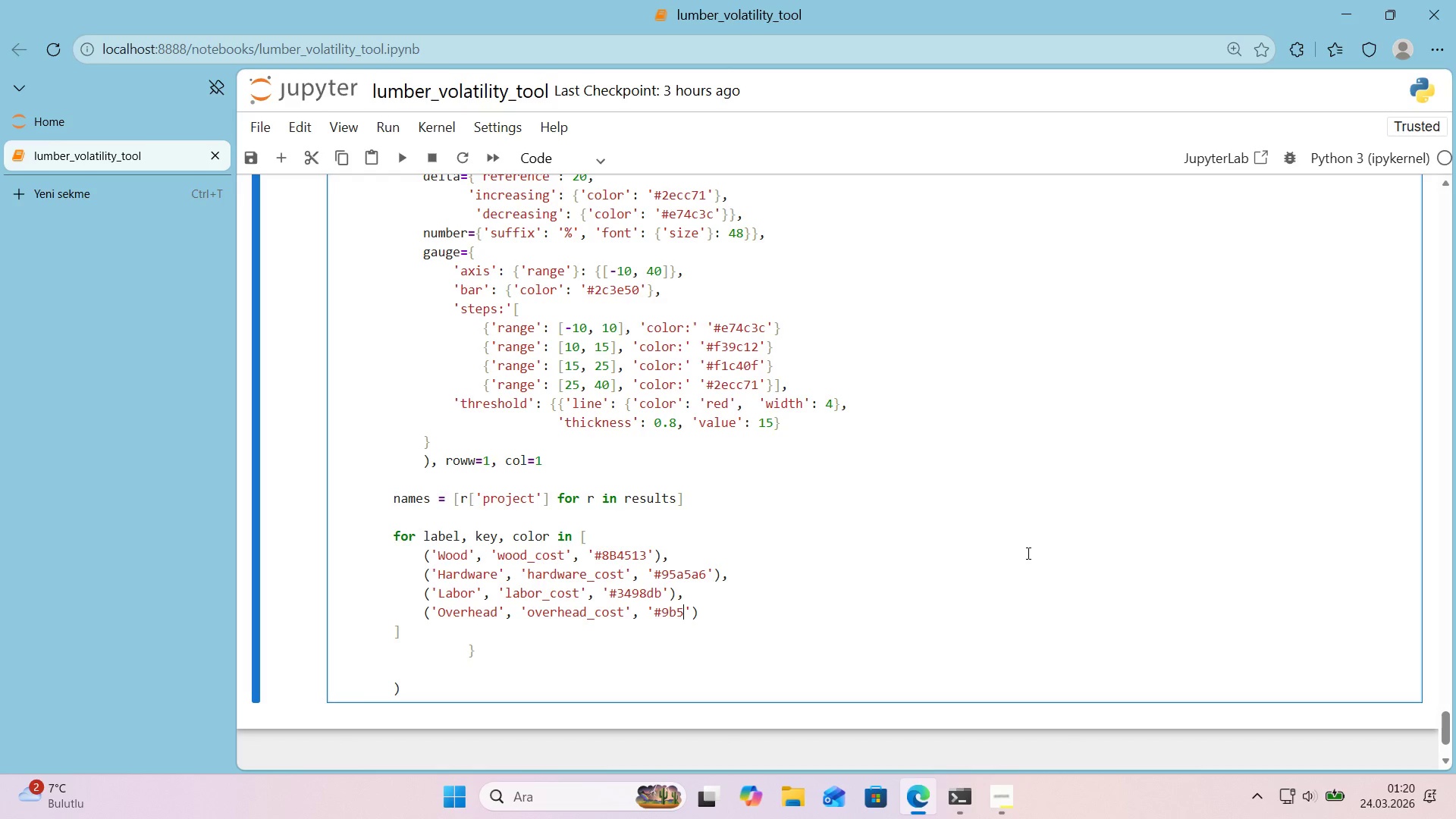 
key(Numpad9)
 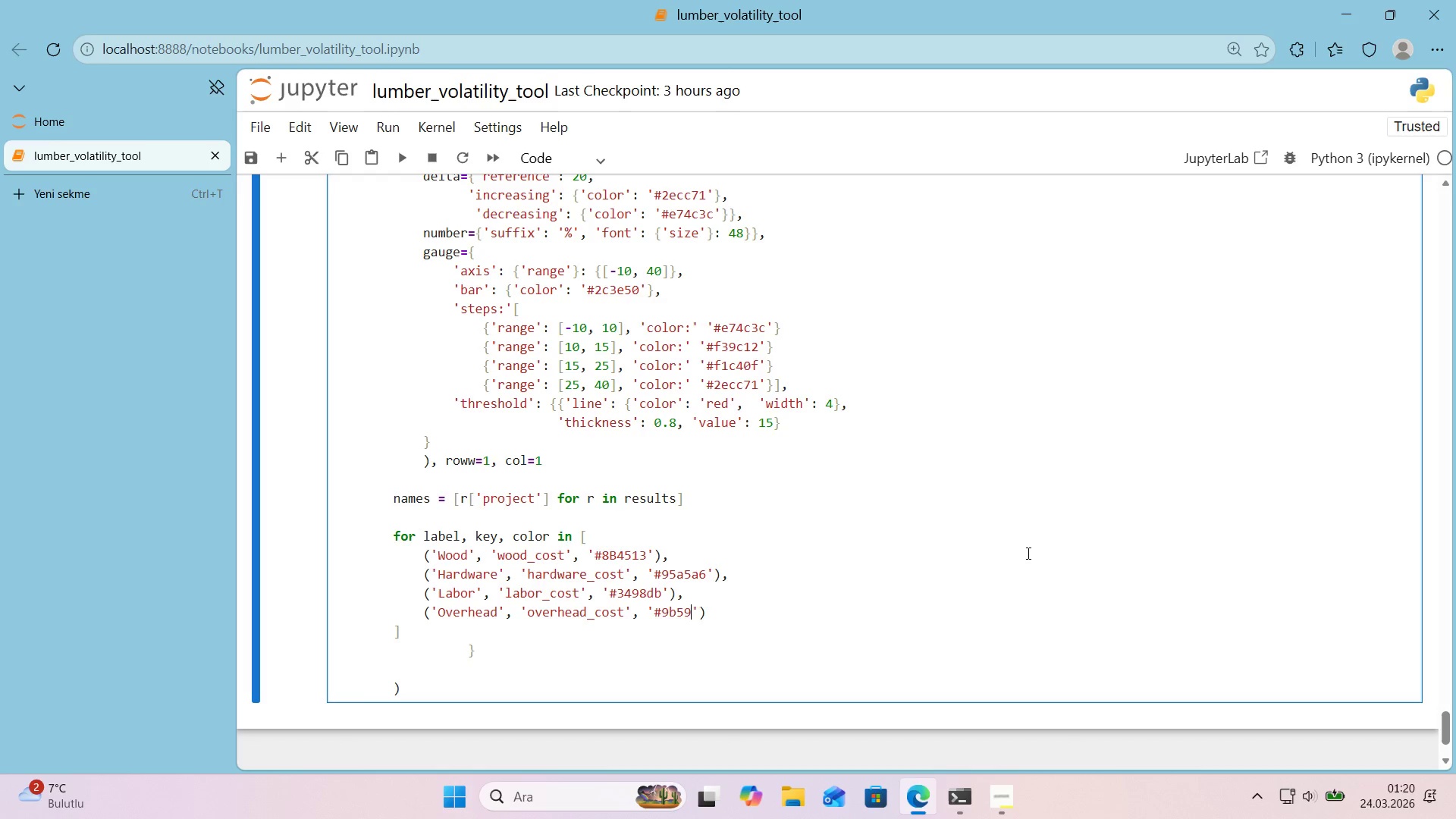 
key(B)
 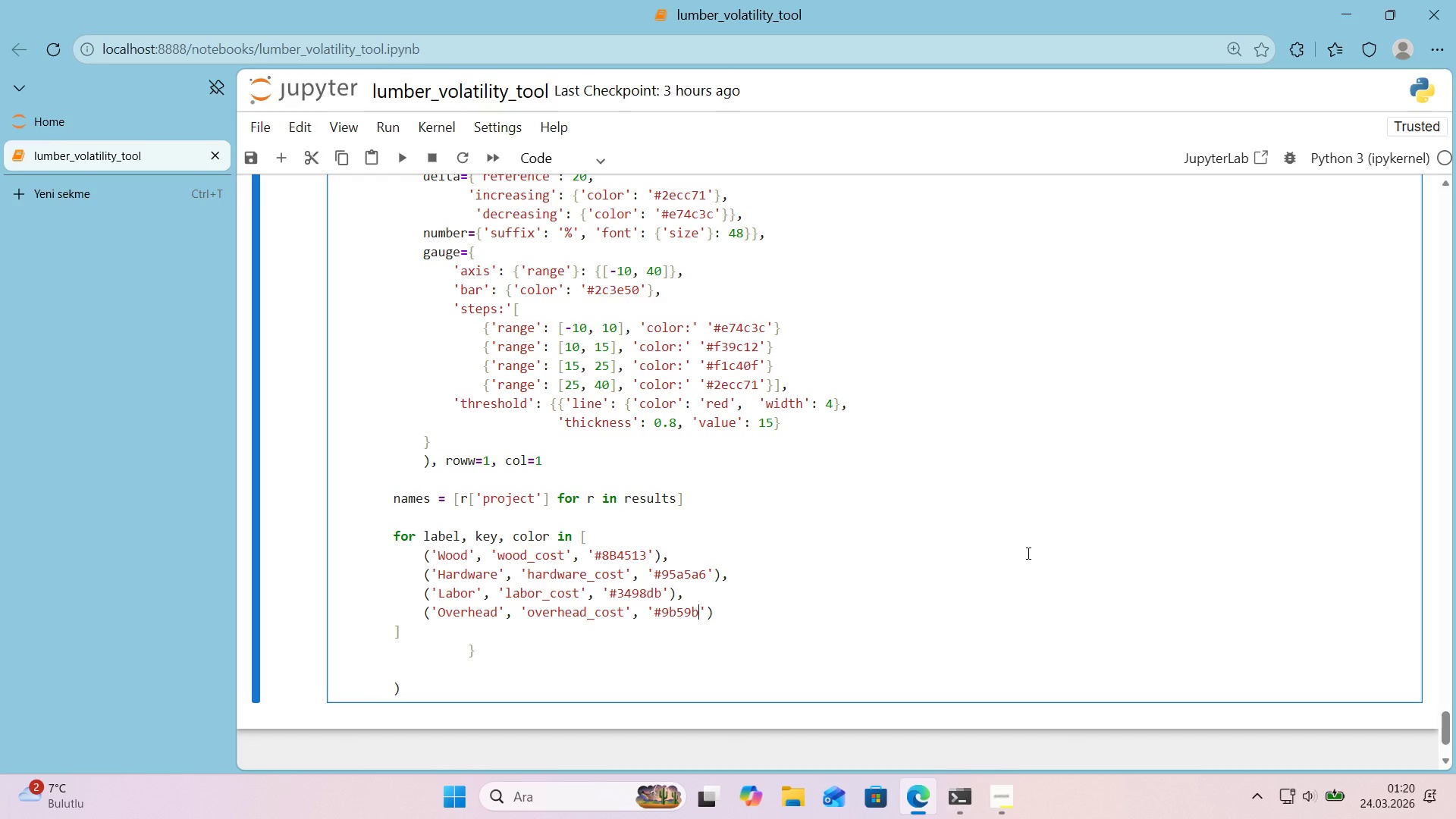 
key(Numpad6)
 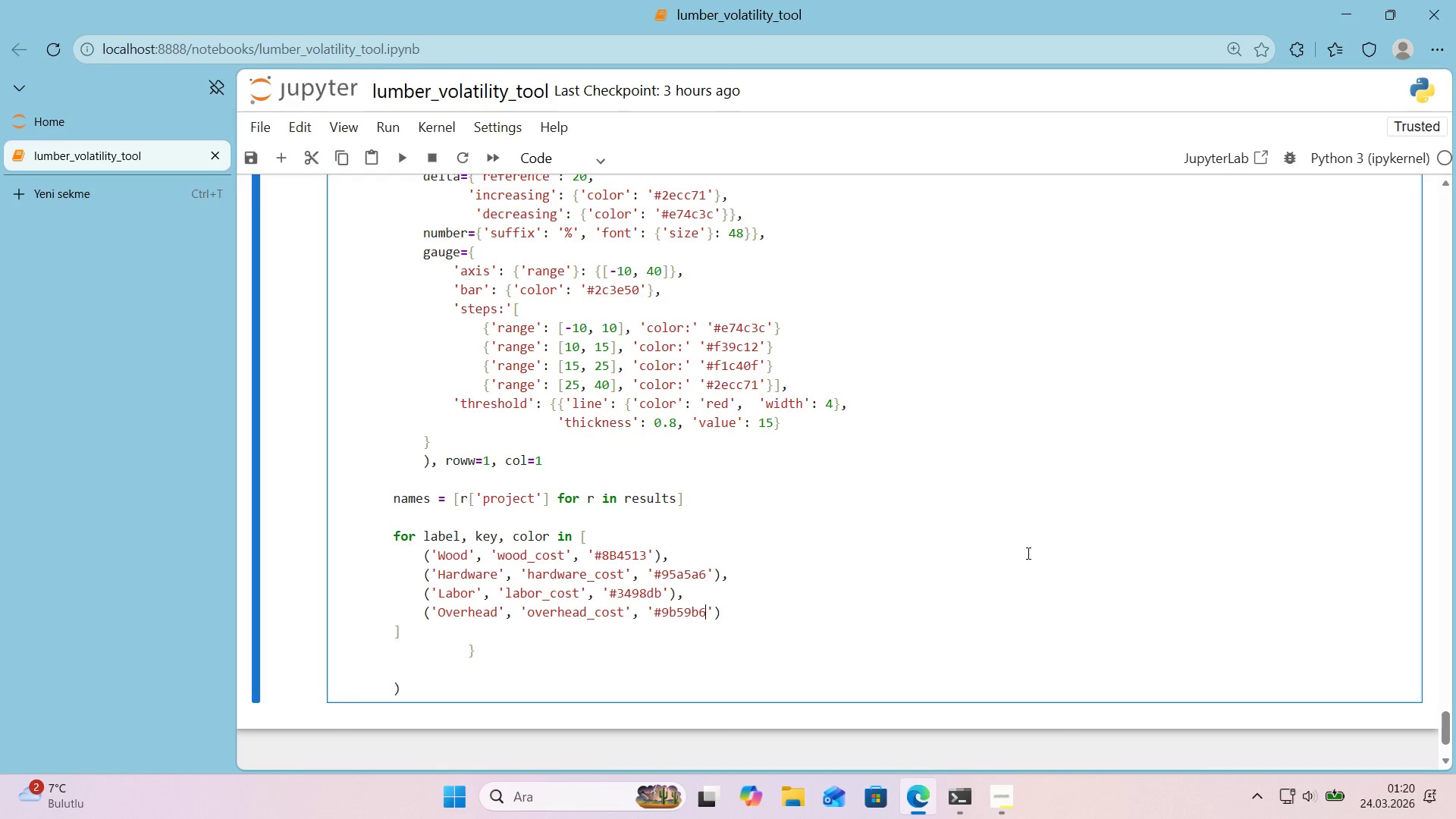 
key(ArrowRight)
 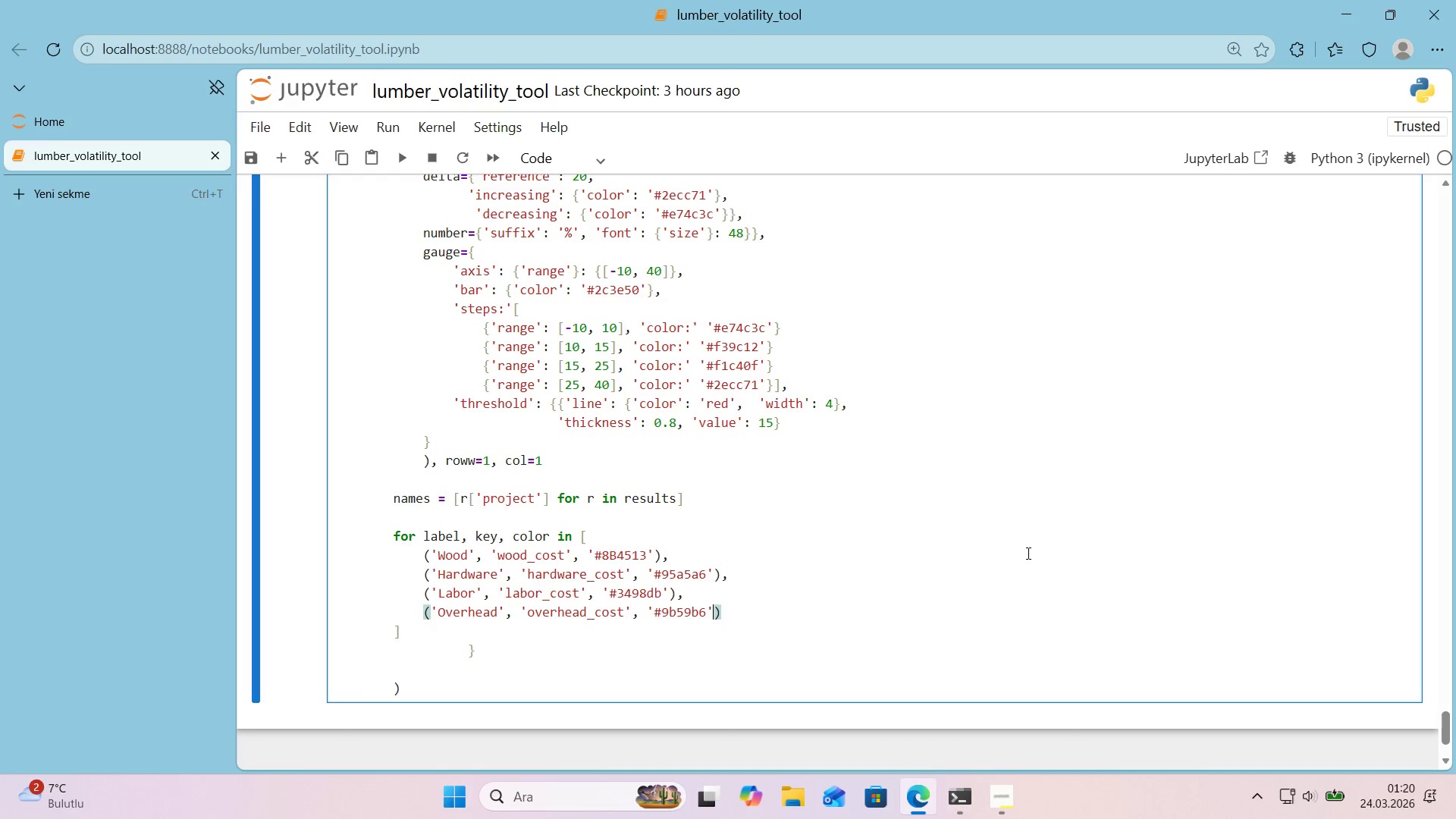 
key(ArrowRight)
 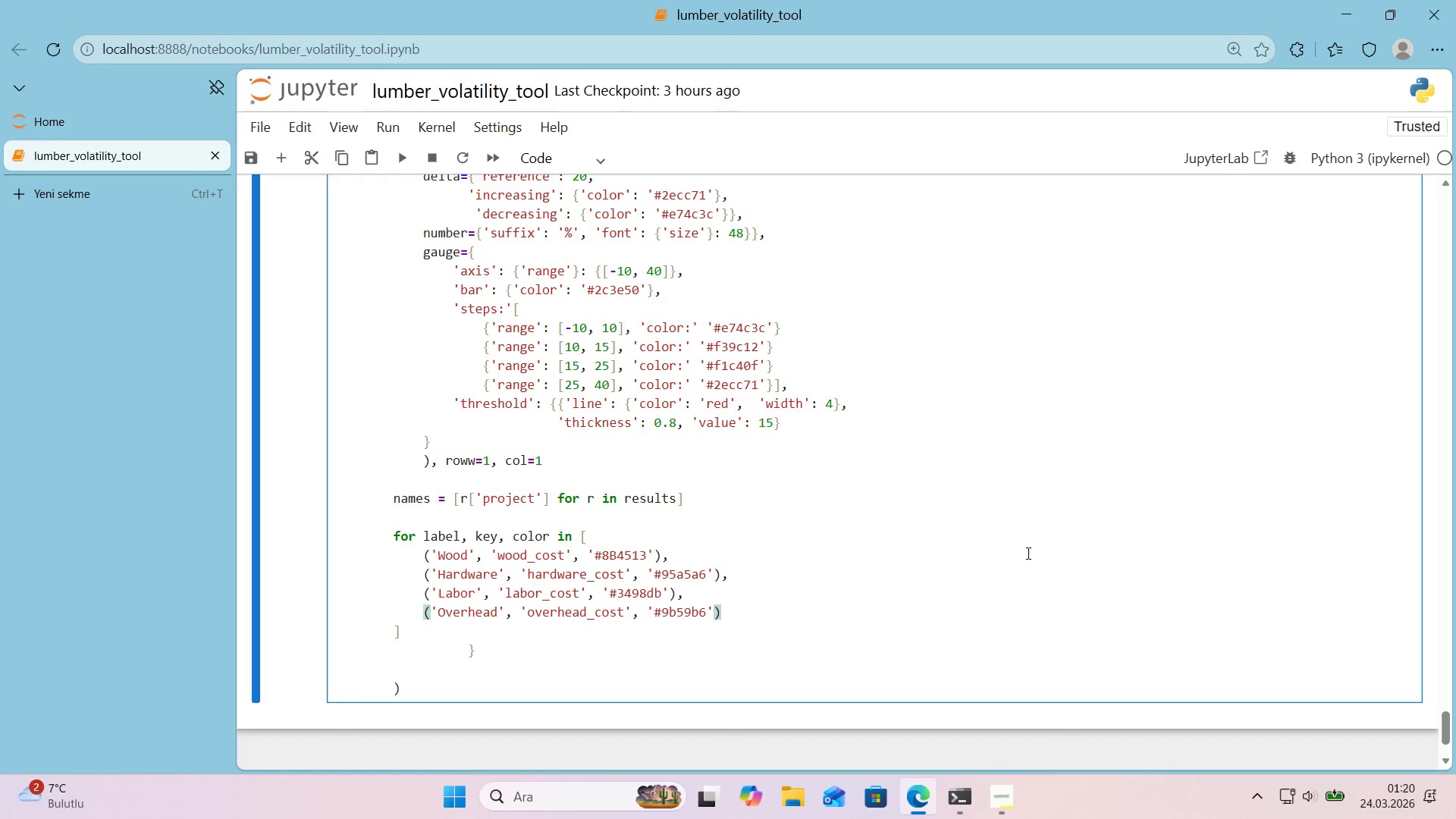 
key(Shift+Period)
 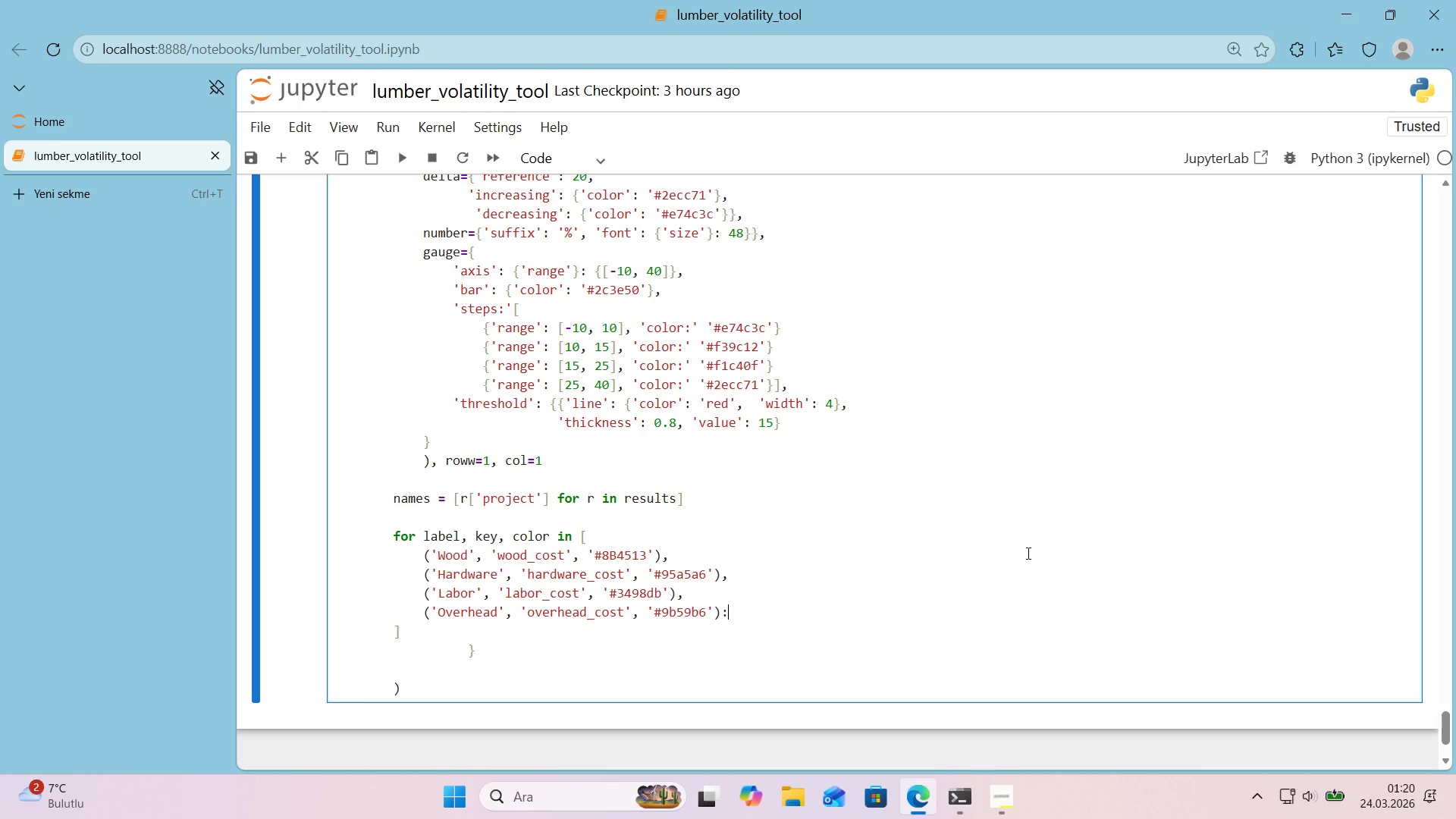 
key(ArrowLeft)
 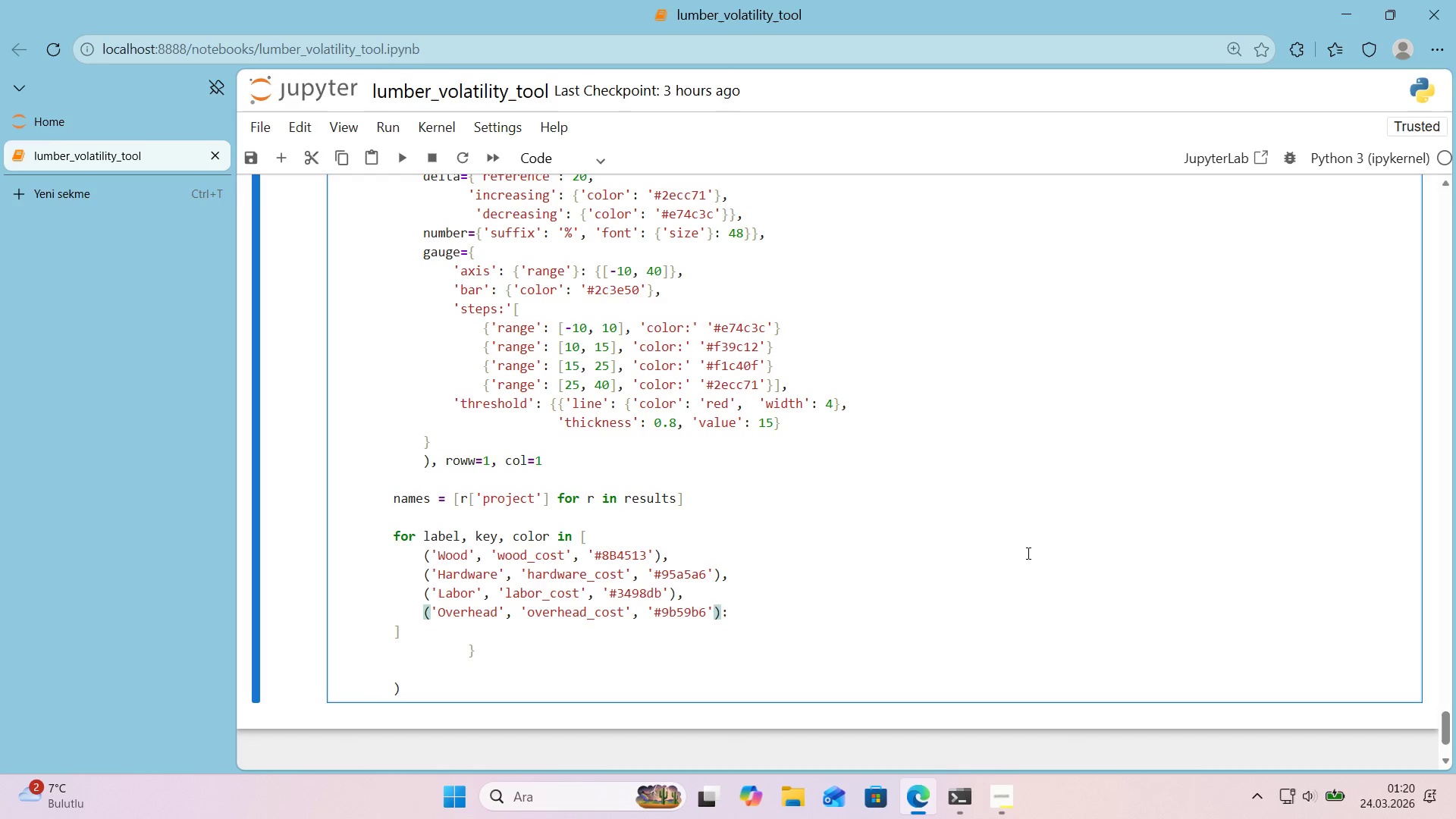 
key(Alt+Control+9)
 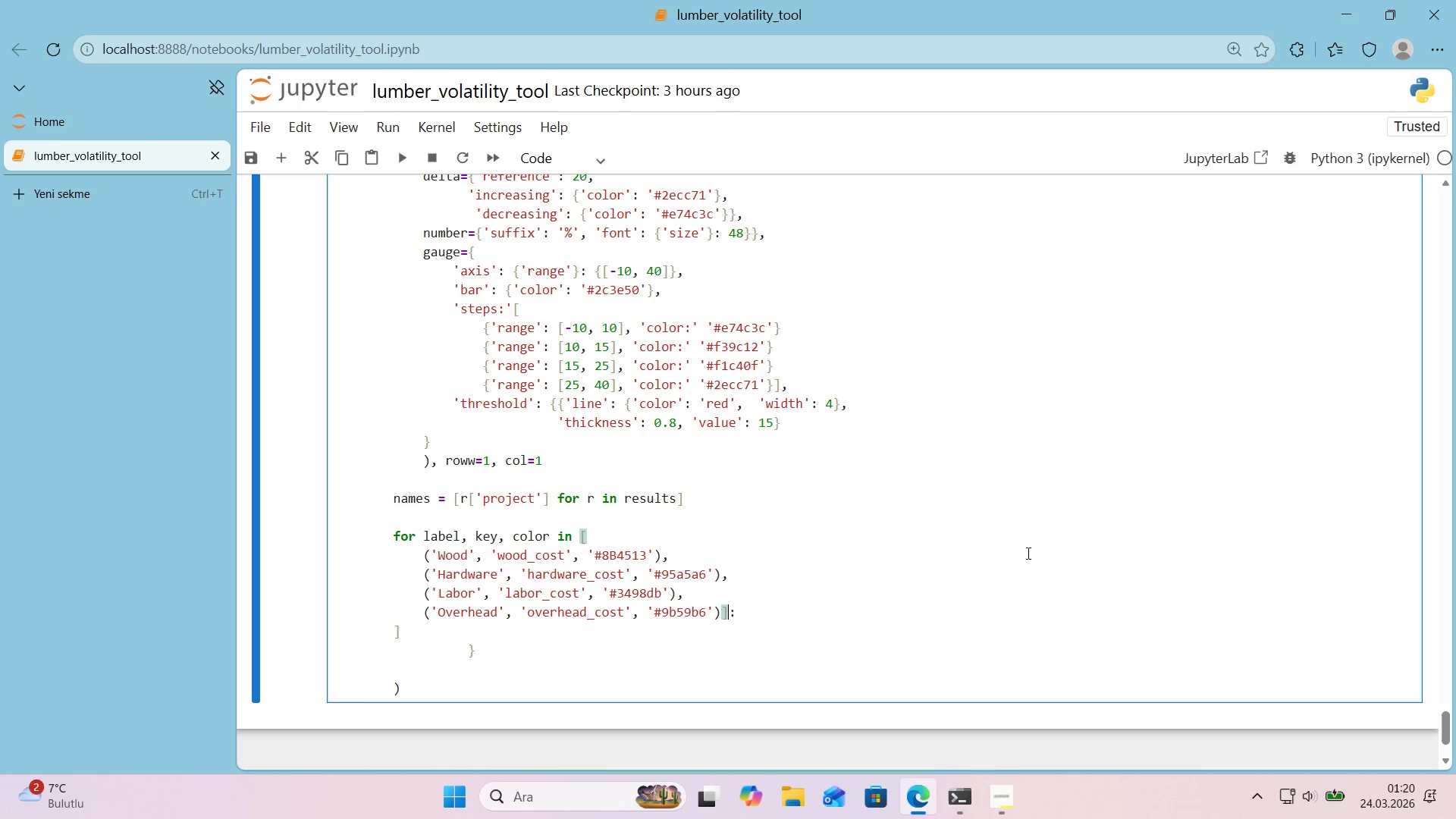 
key(ArrowRight)
 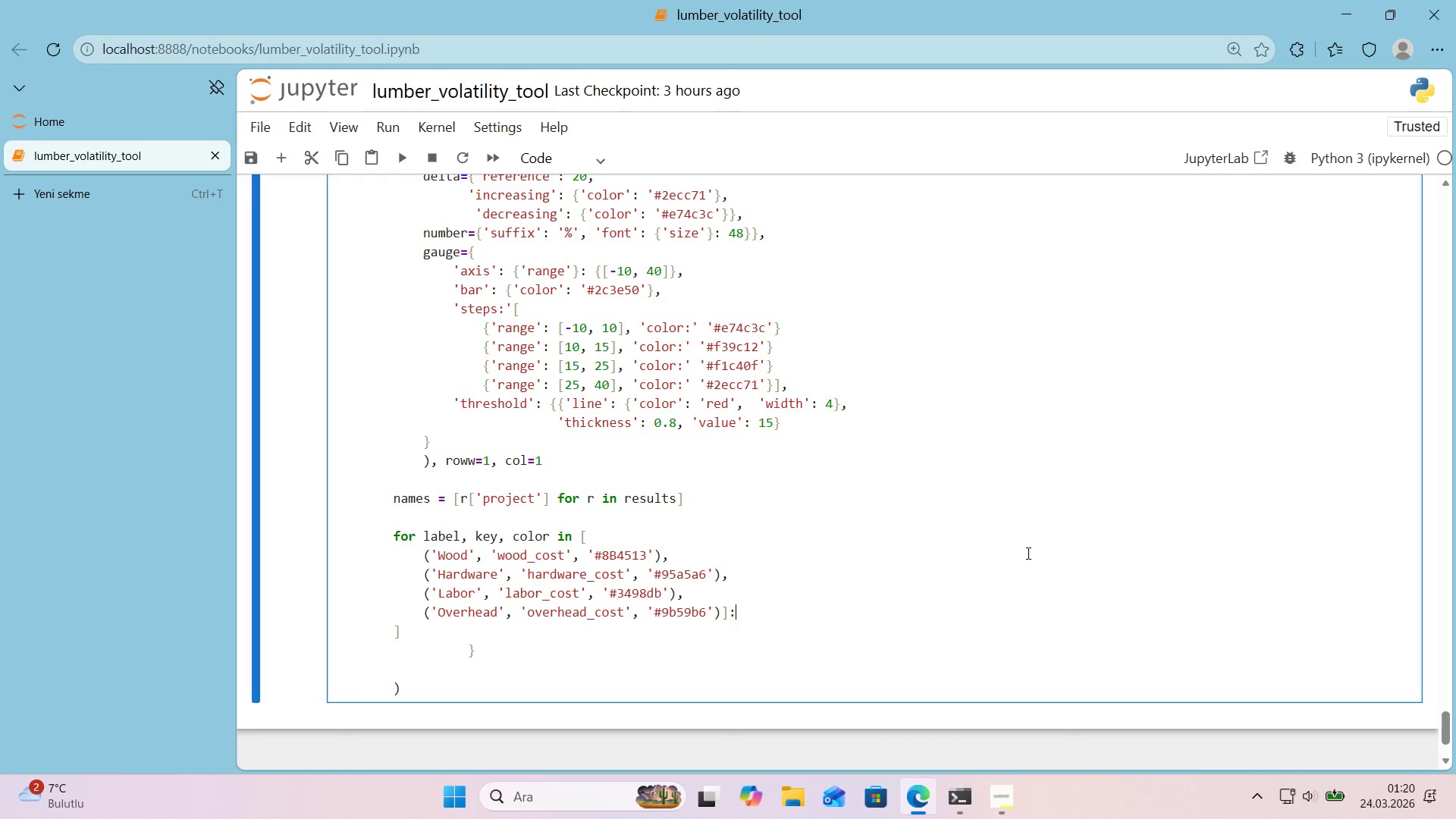 
key(Enter)
 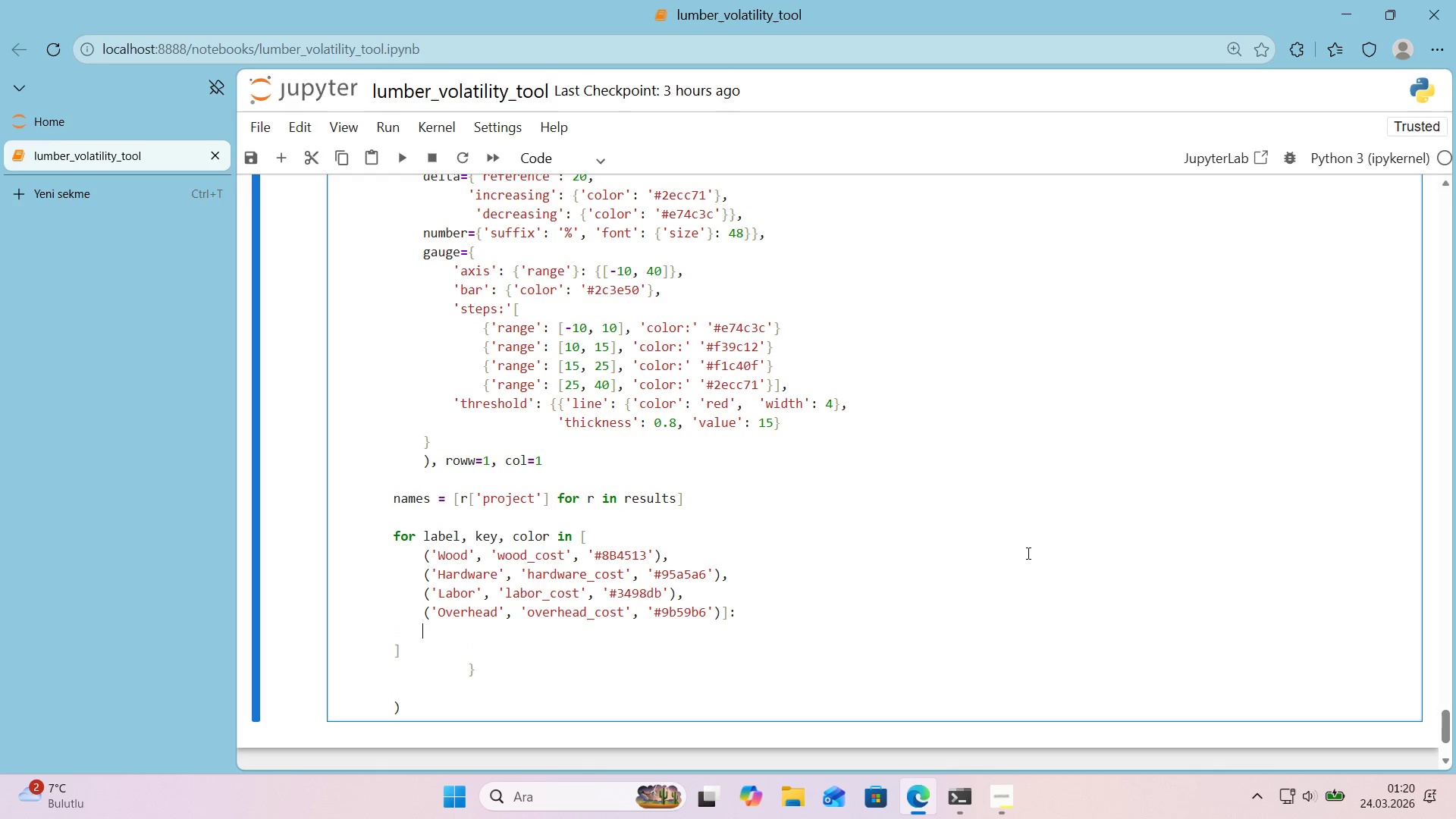 
type(f'gadd_trace)
 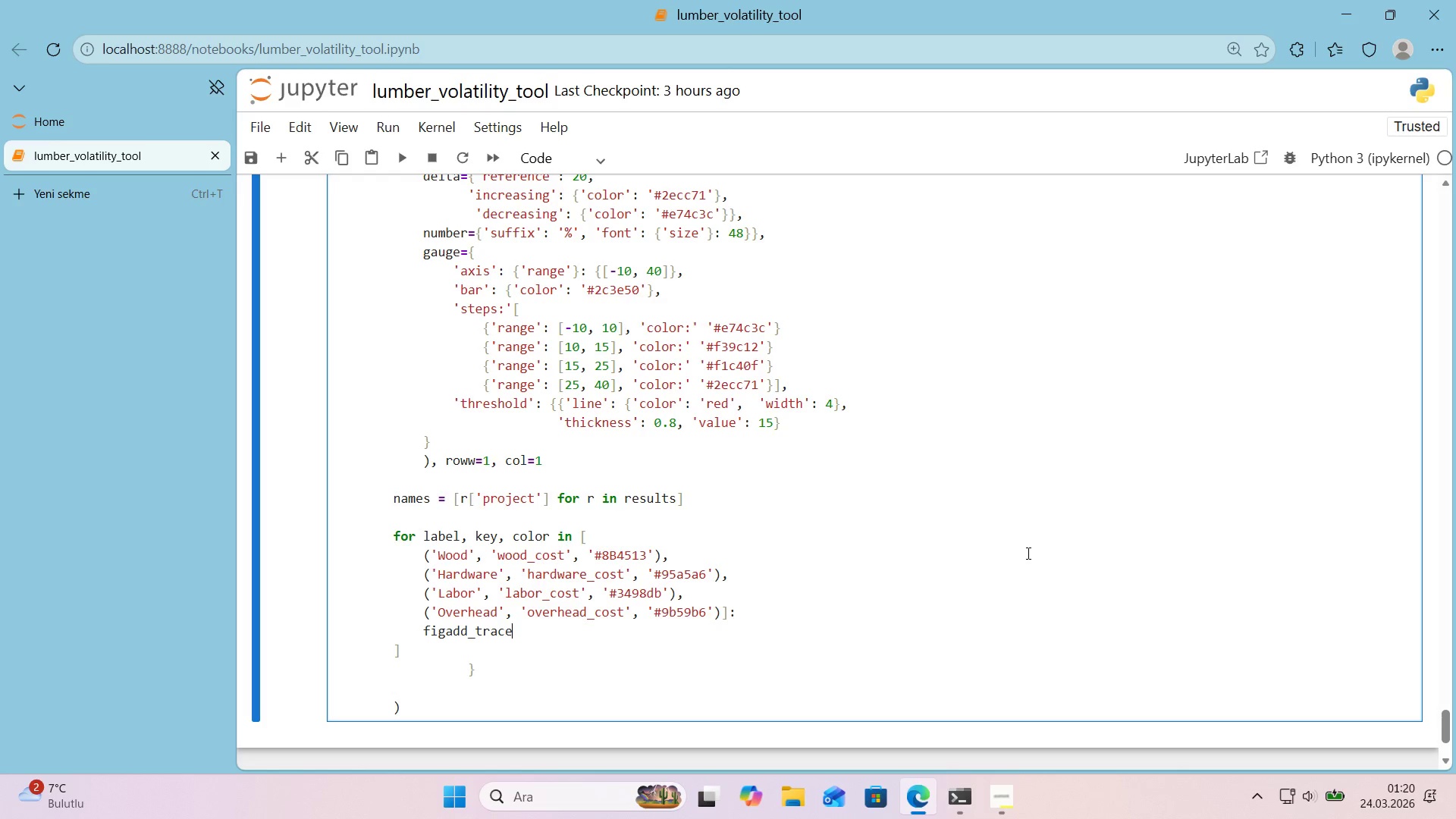 
left_click([449, 629])
 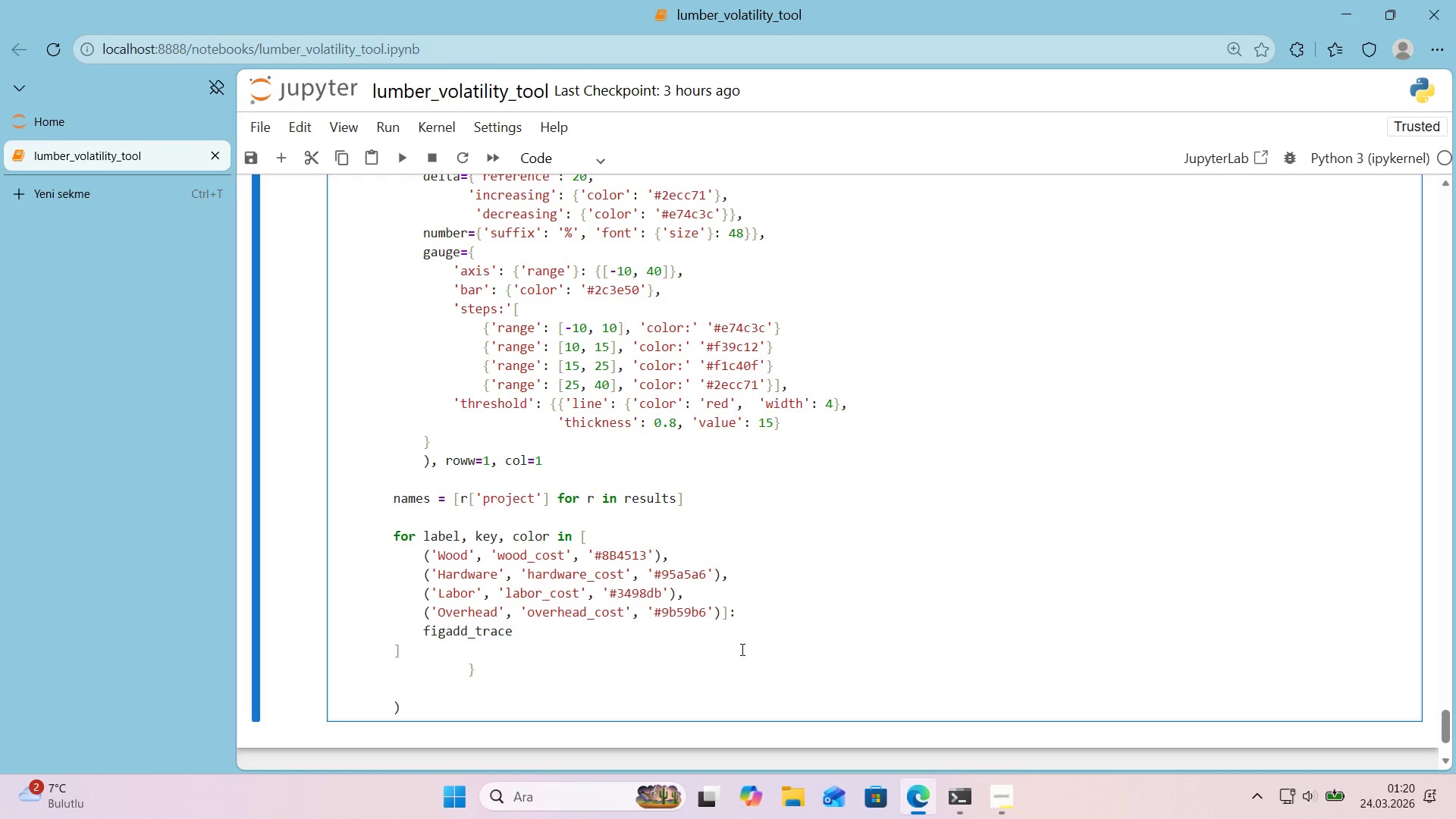 
key(Period)
 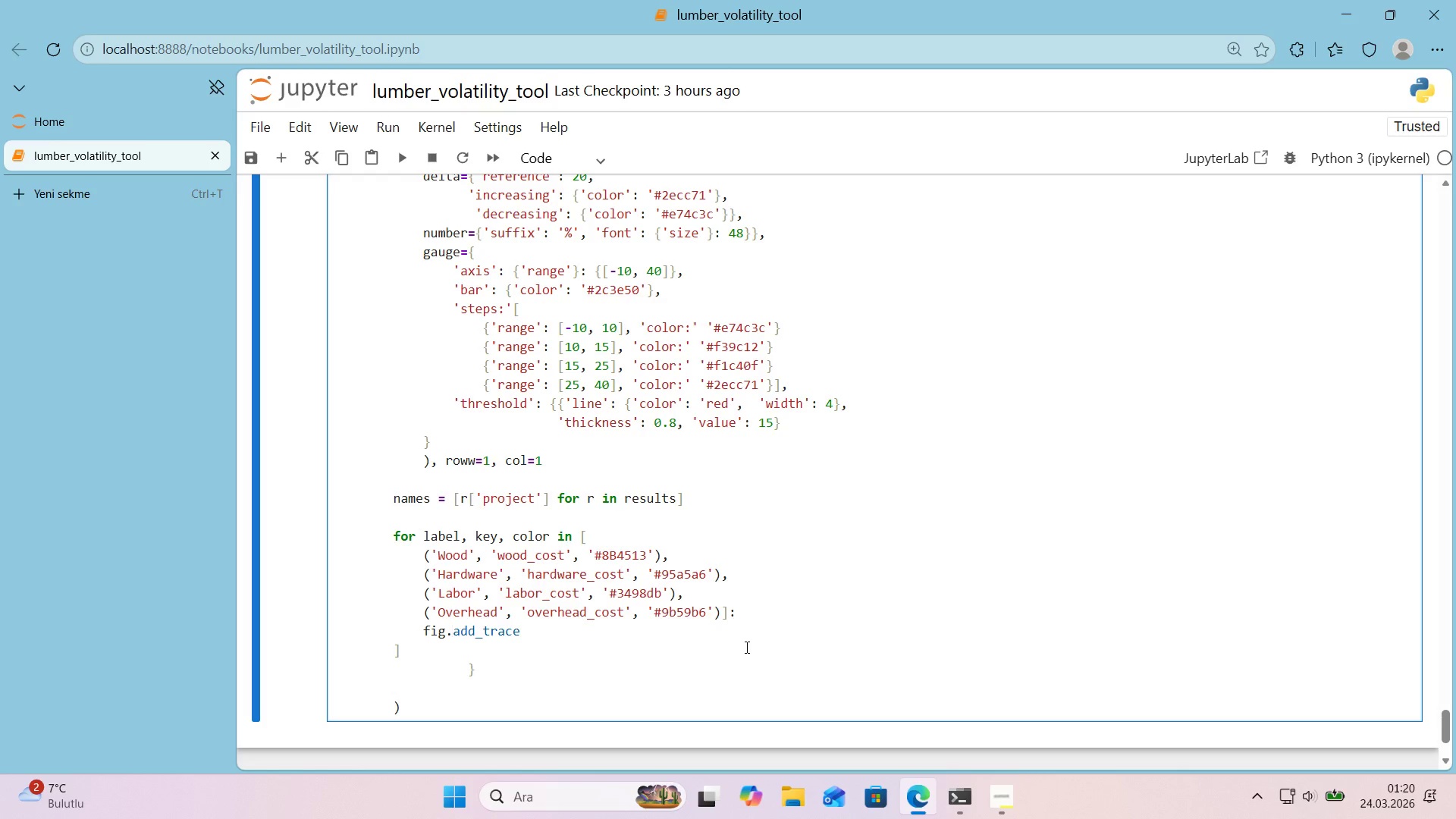 
left_click_drag(start_coordinate=[745, 647], to_coordinate=[742, 648])
 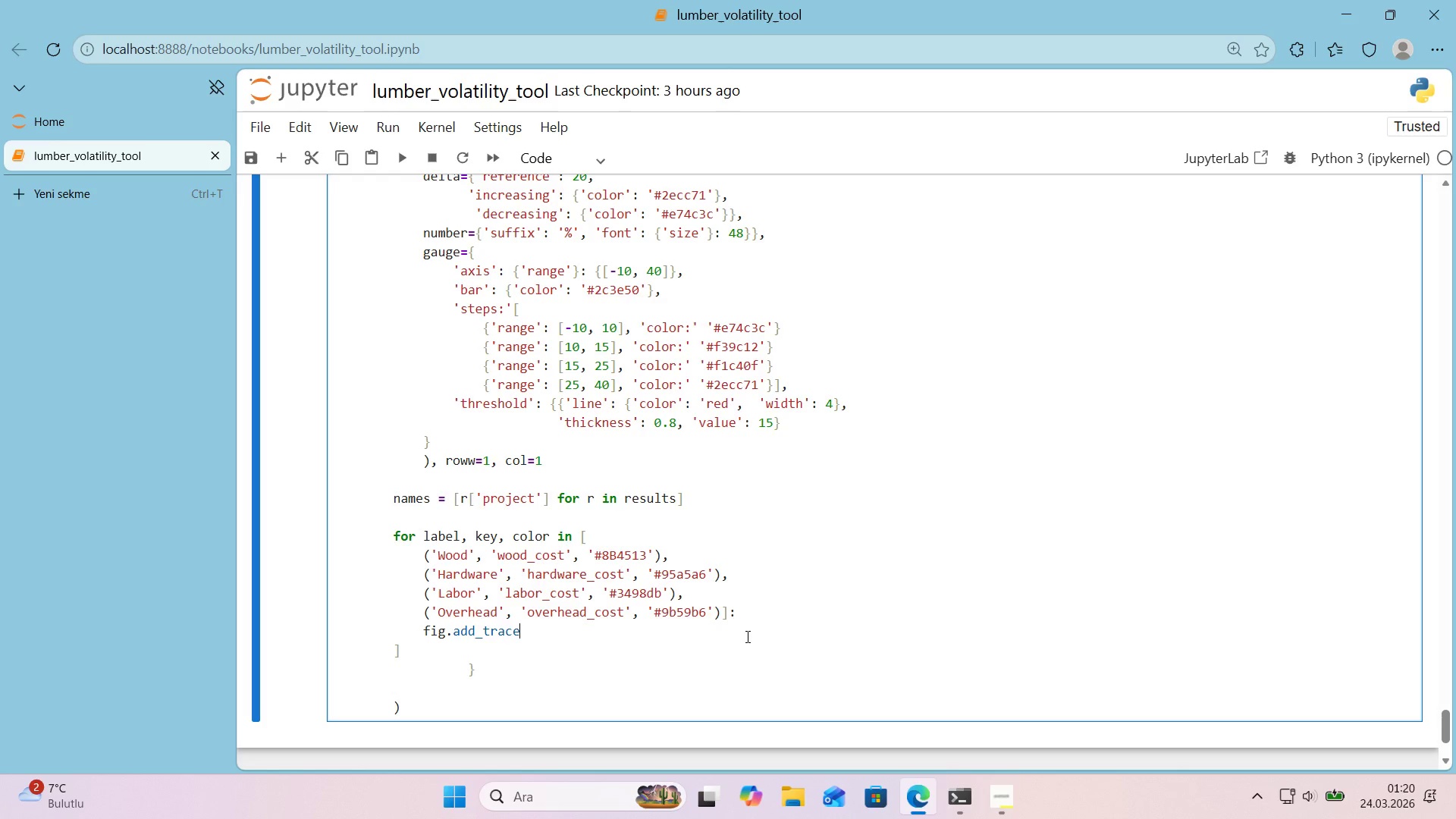 
type(*()
 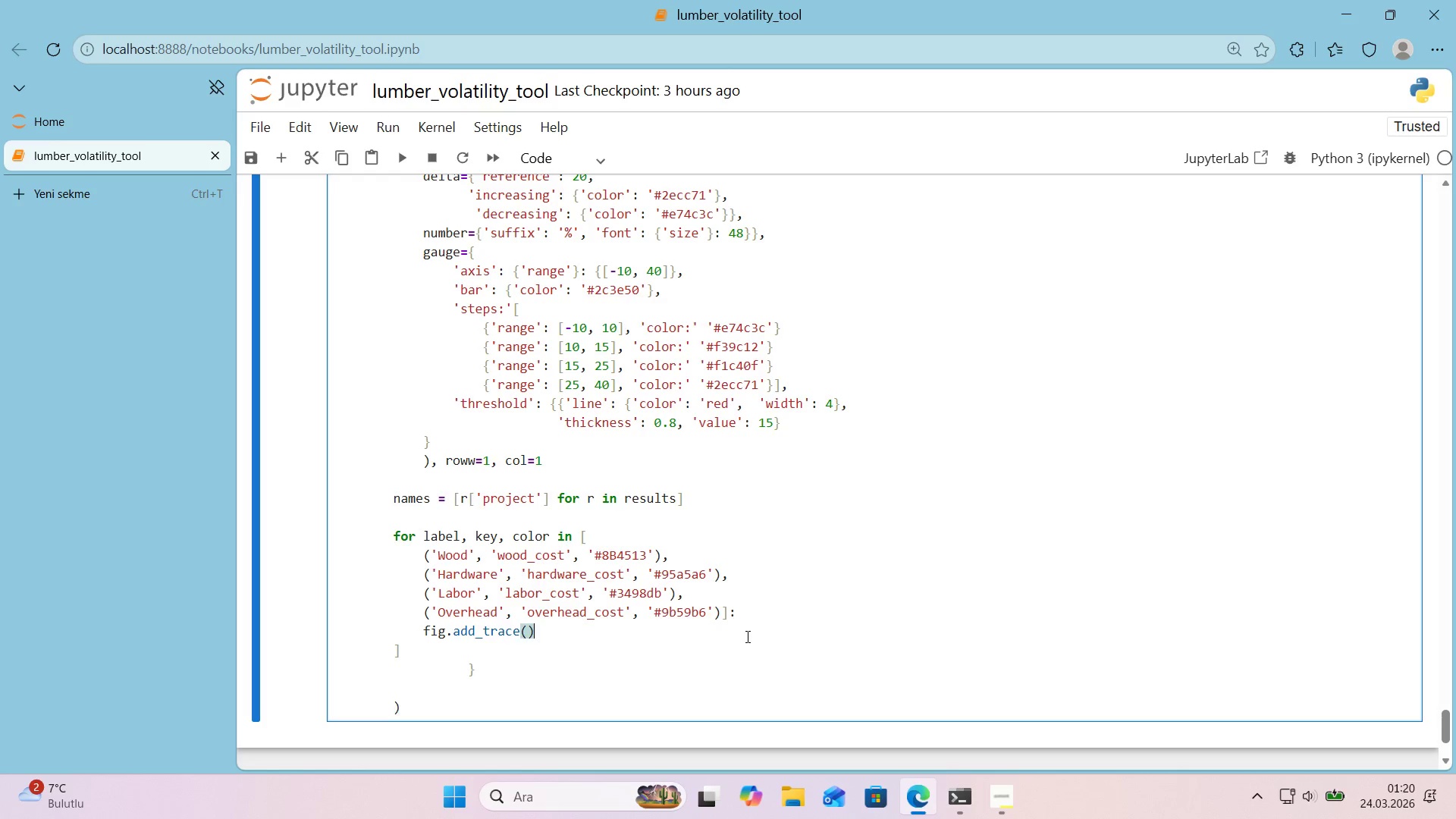 
key(ArrowLeft)
 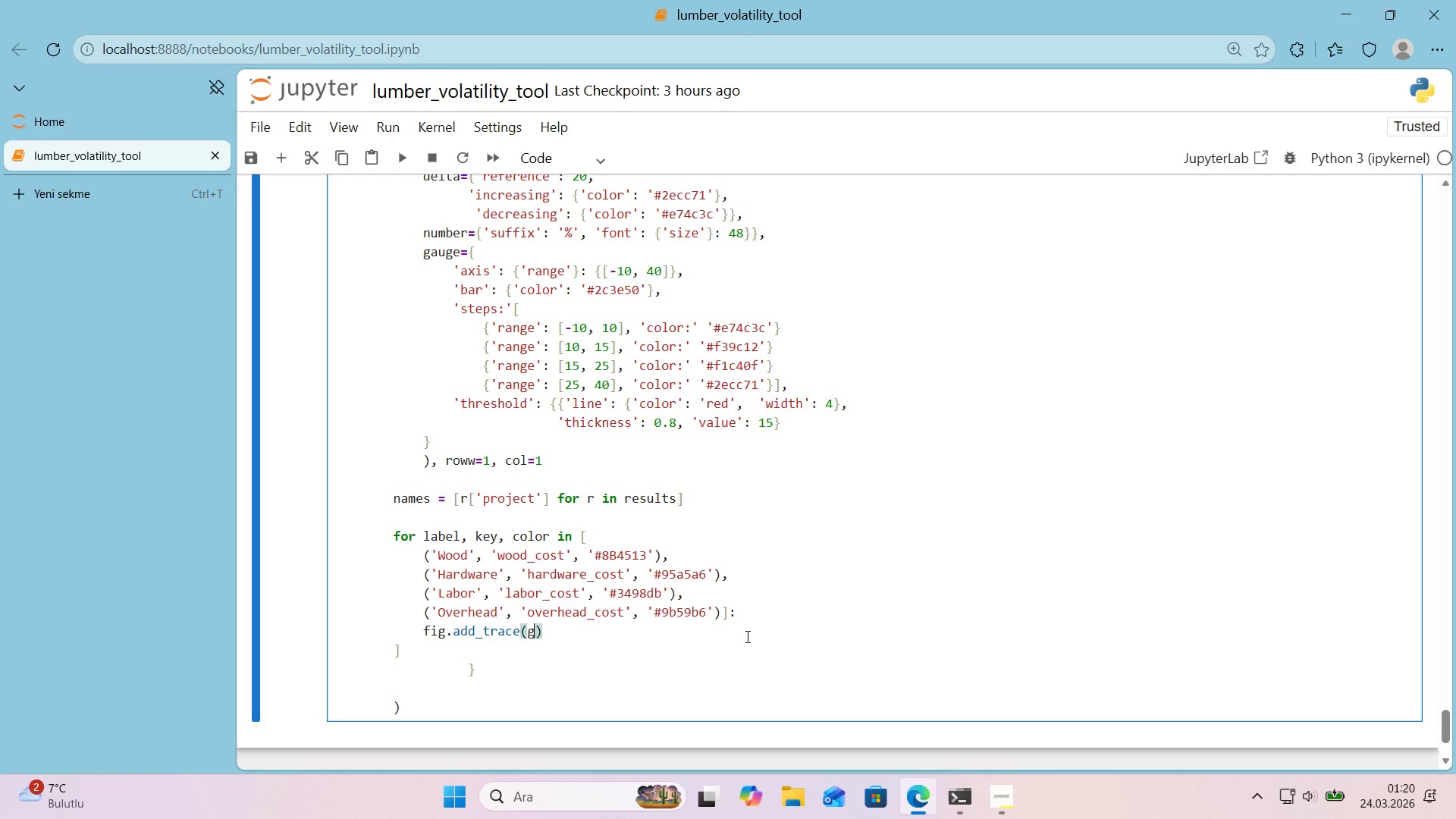 
type(go.Bat*()
 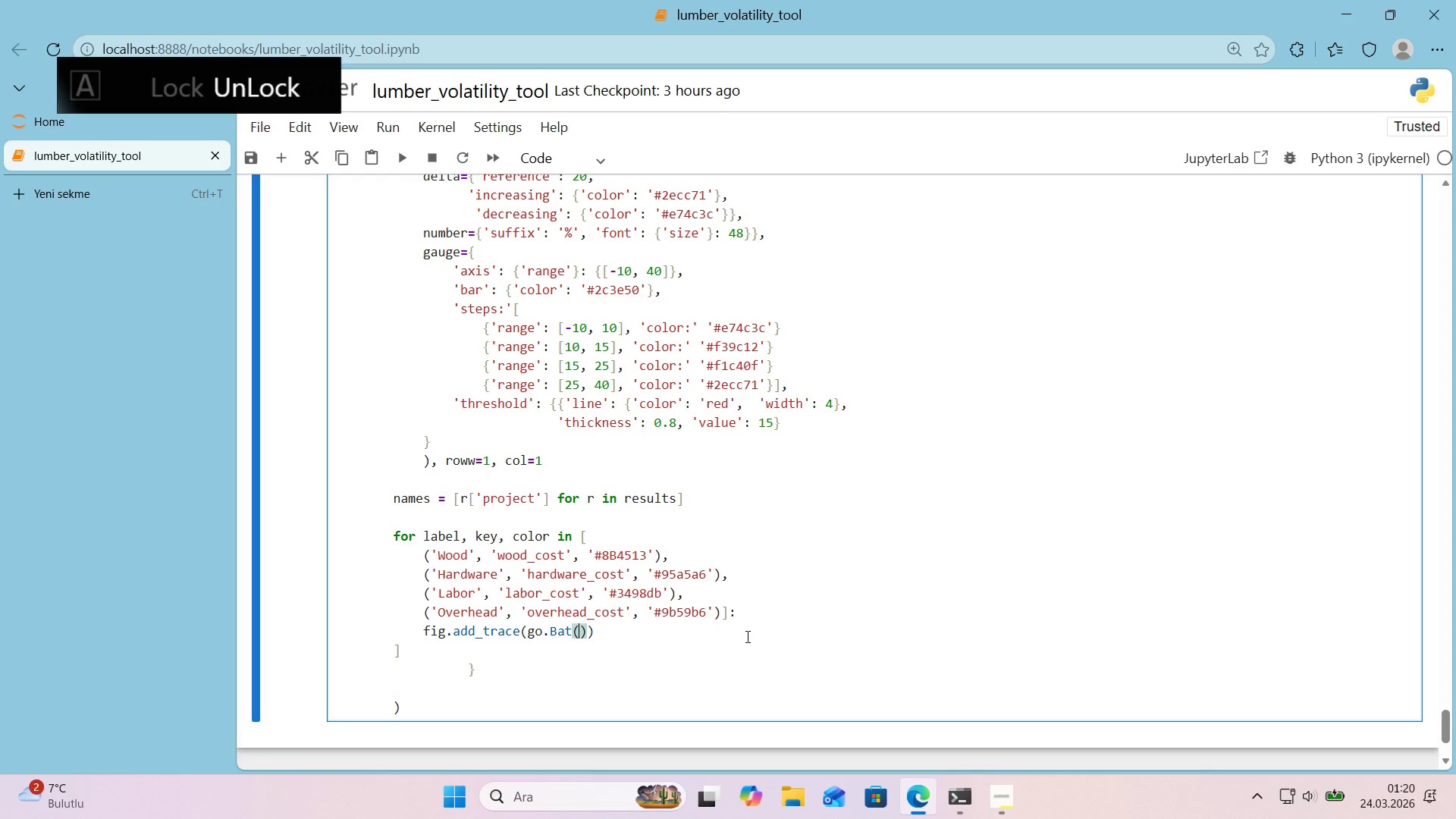 
 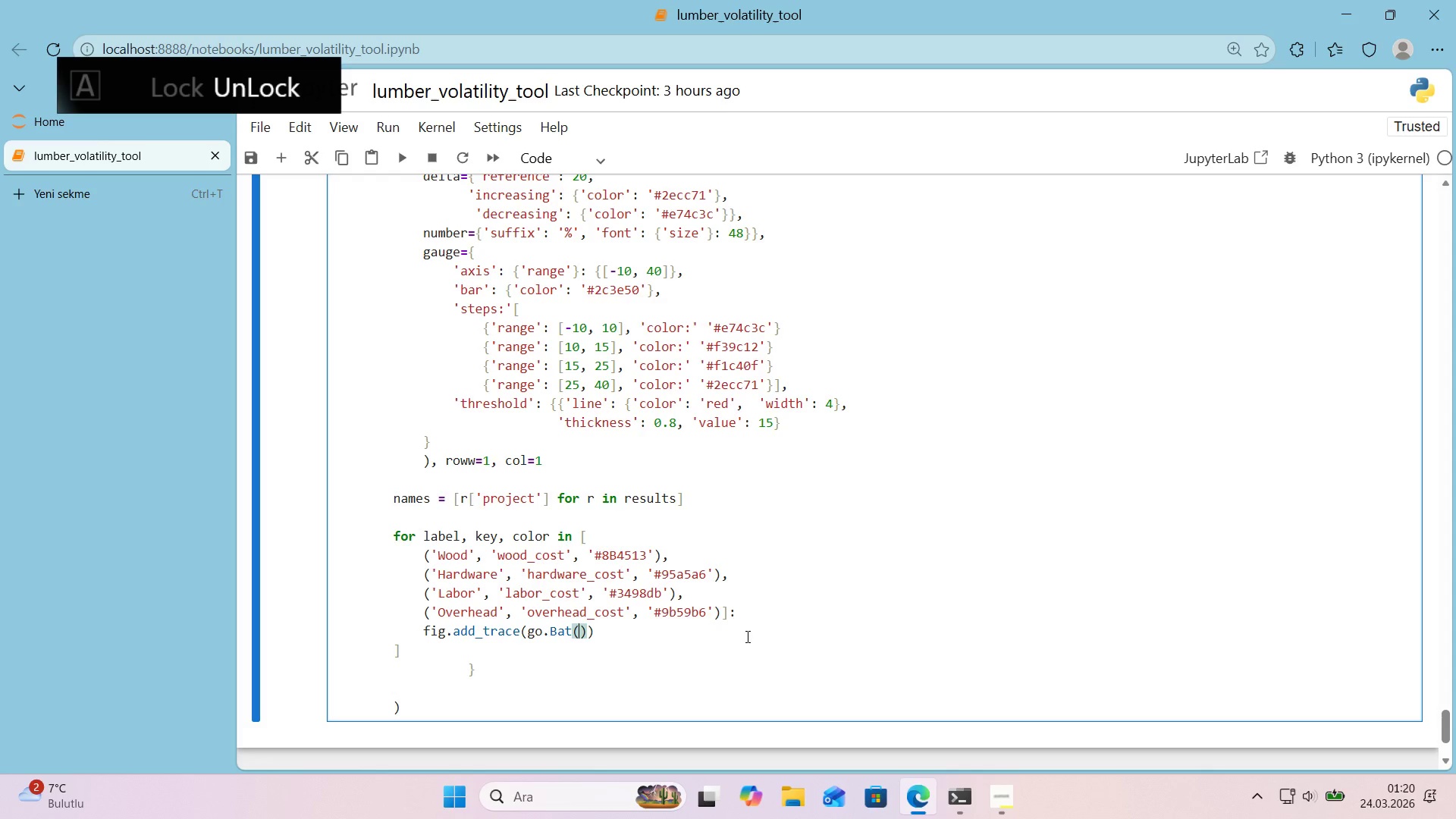 
key(ArrowLeft)
 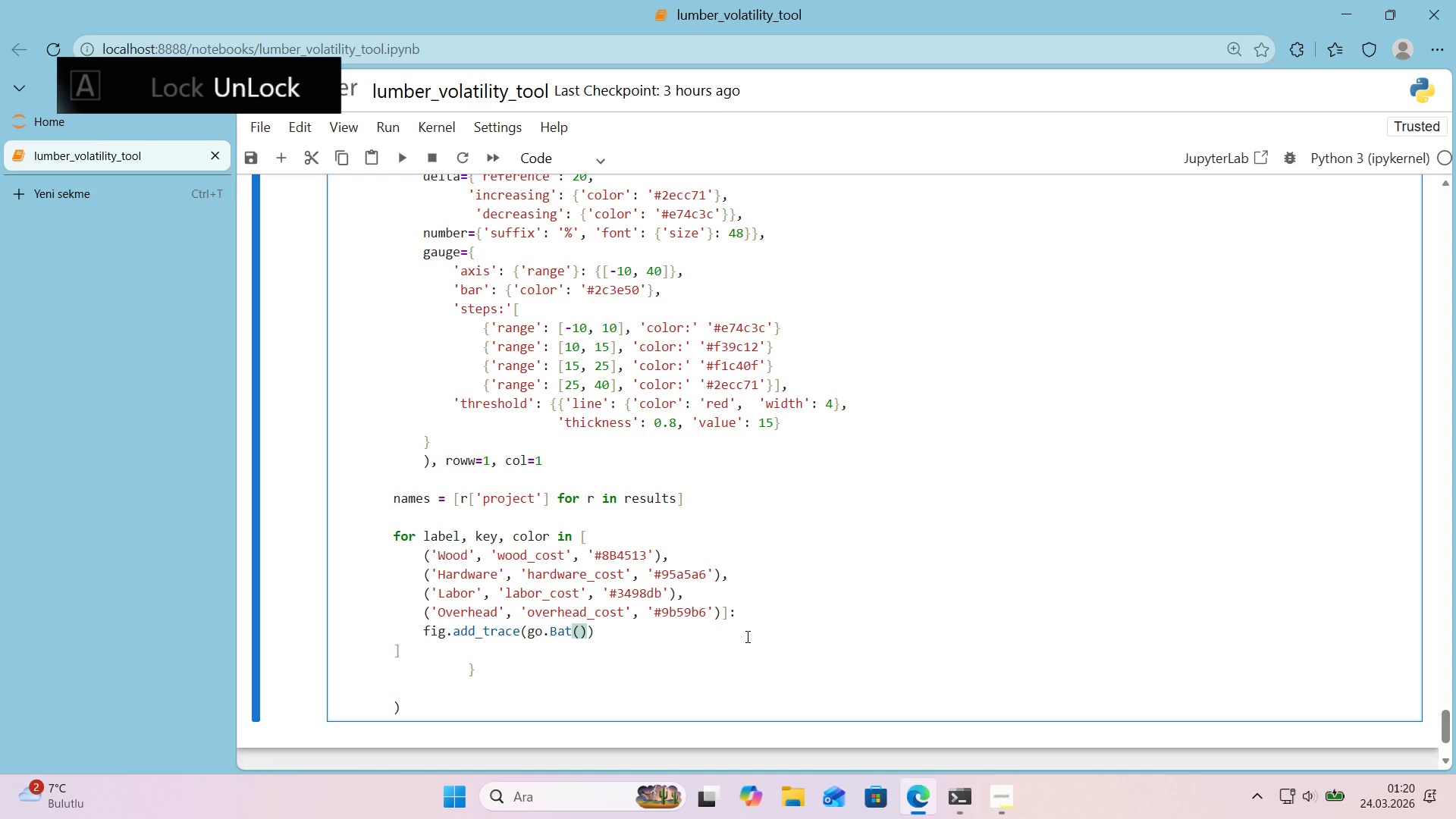 
key(Enter)
 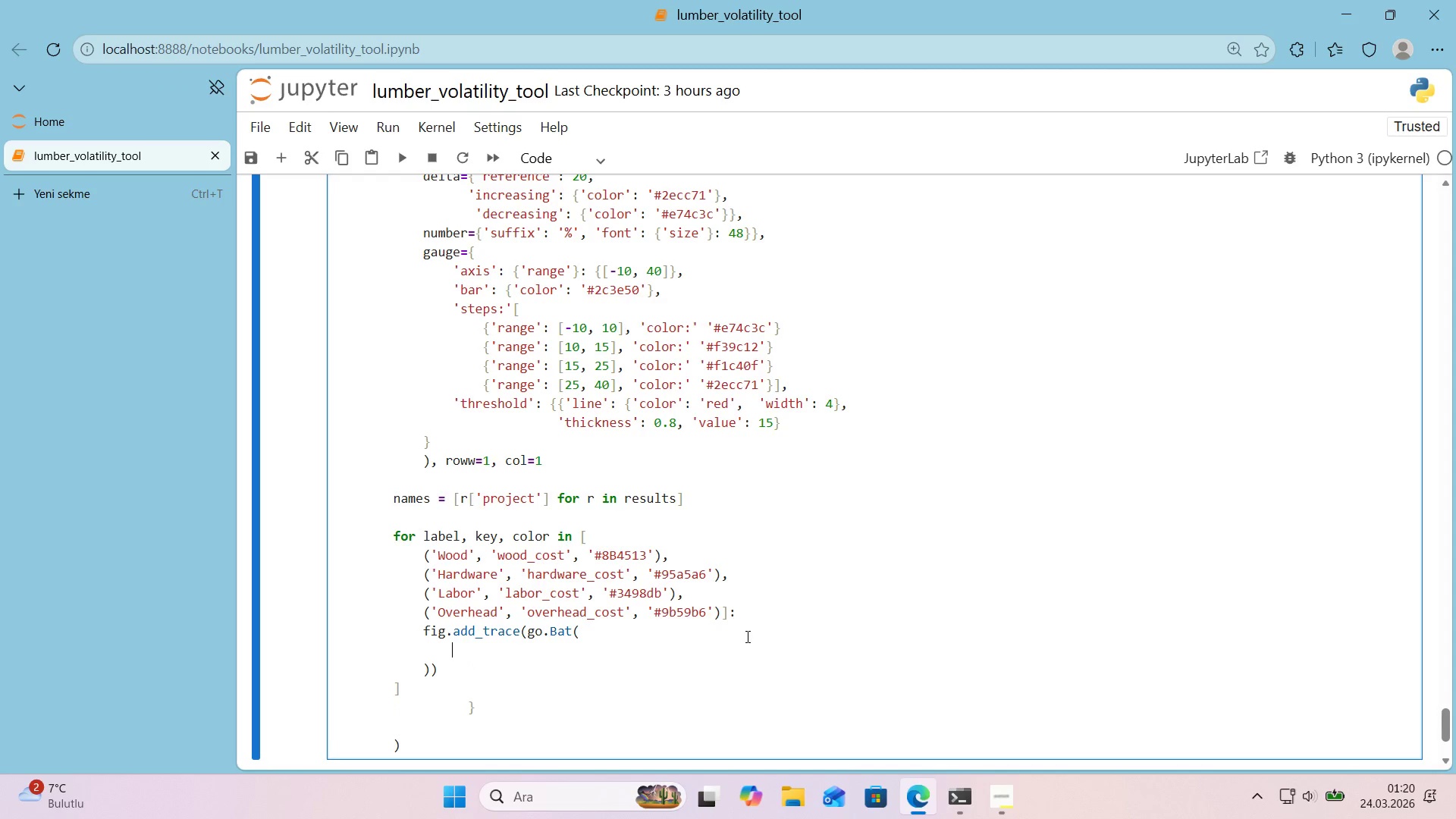 
type(name)label, x)names,)
 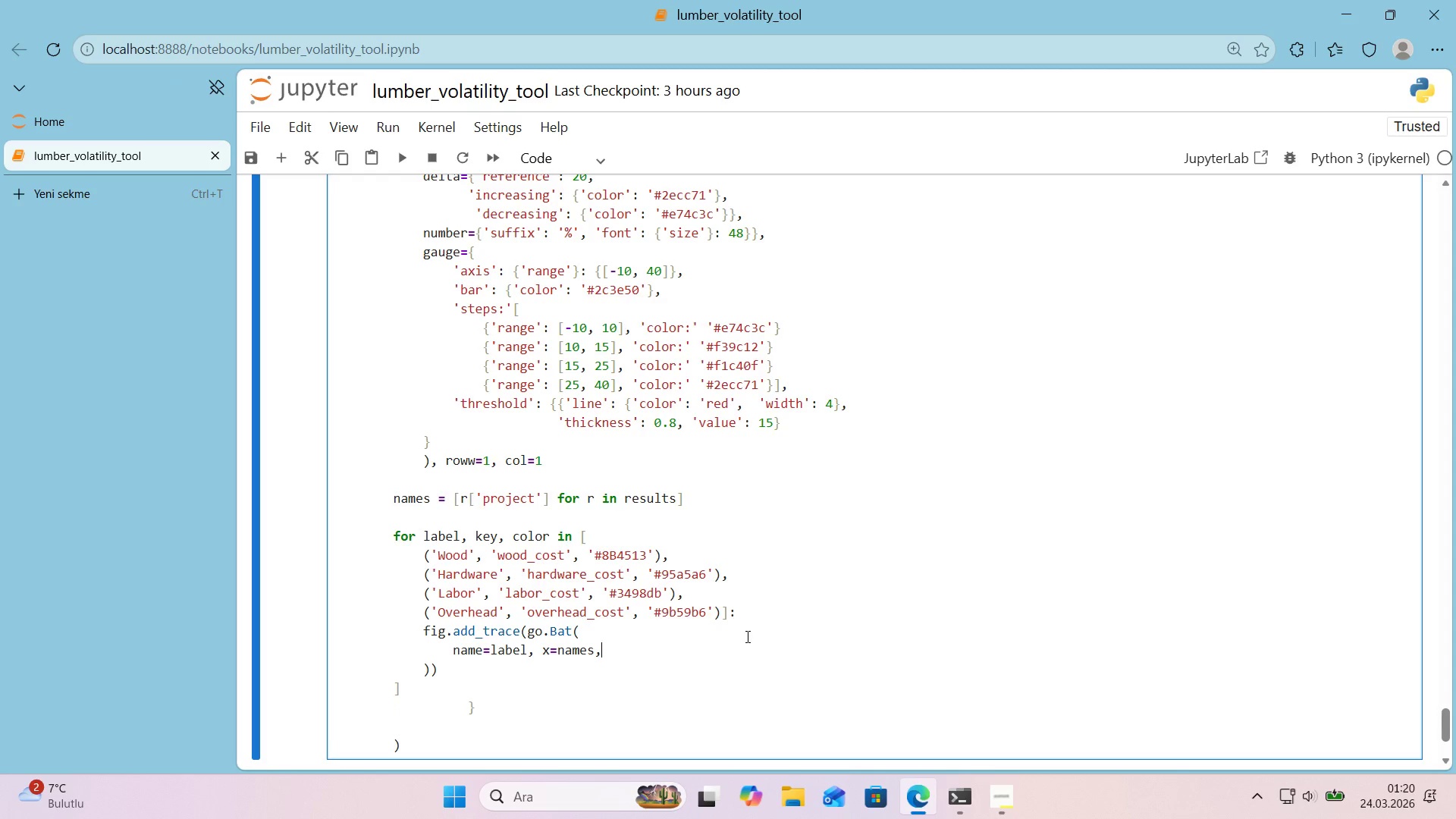 
key(Enter)
 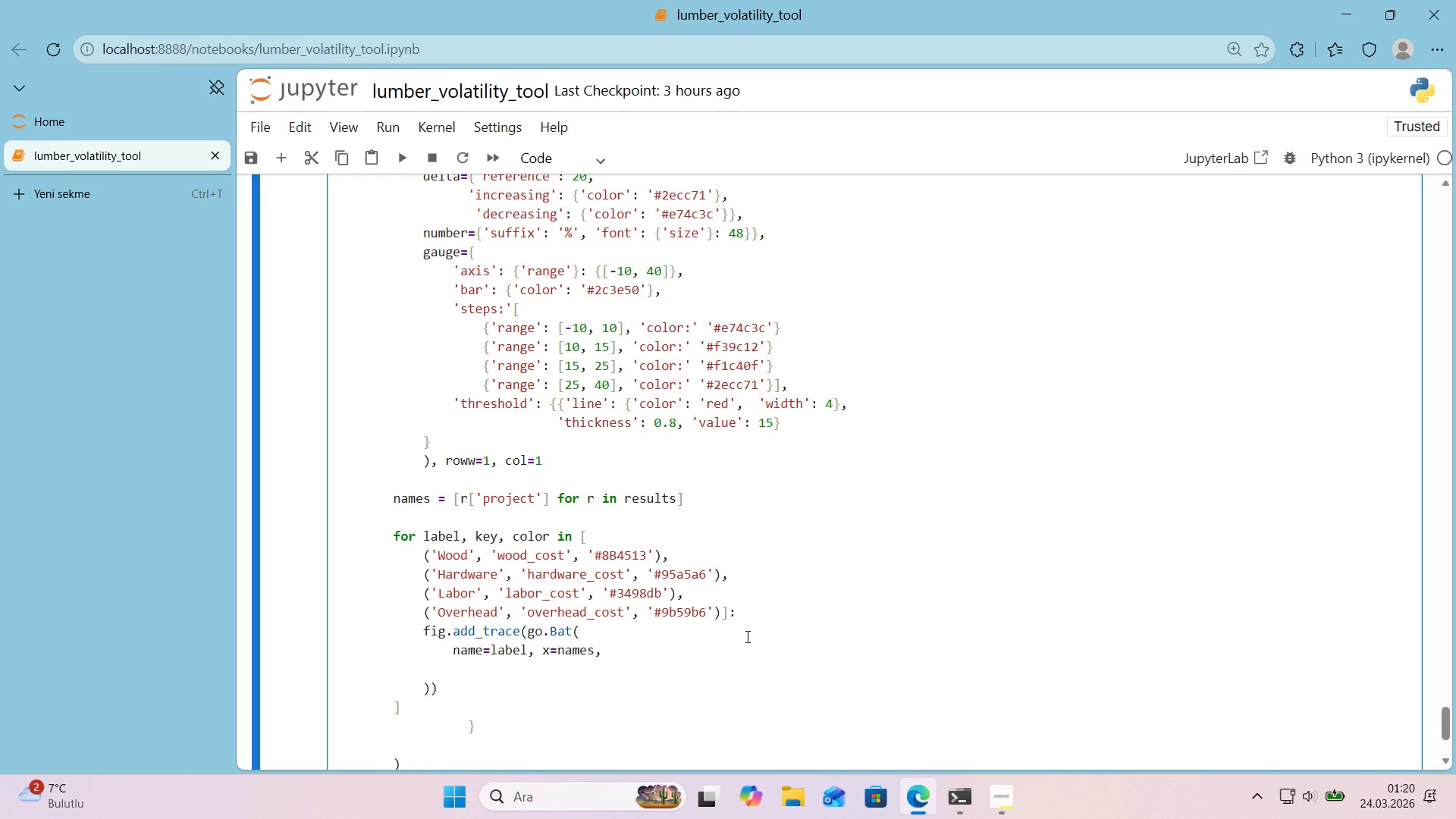 
key(U)
 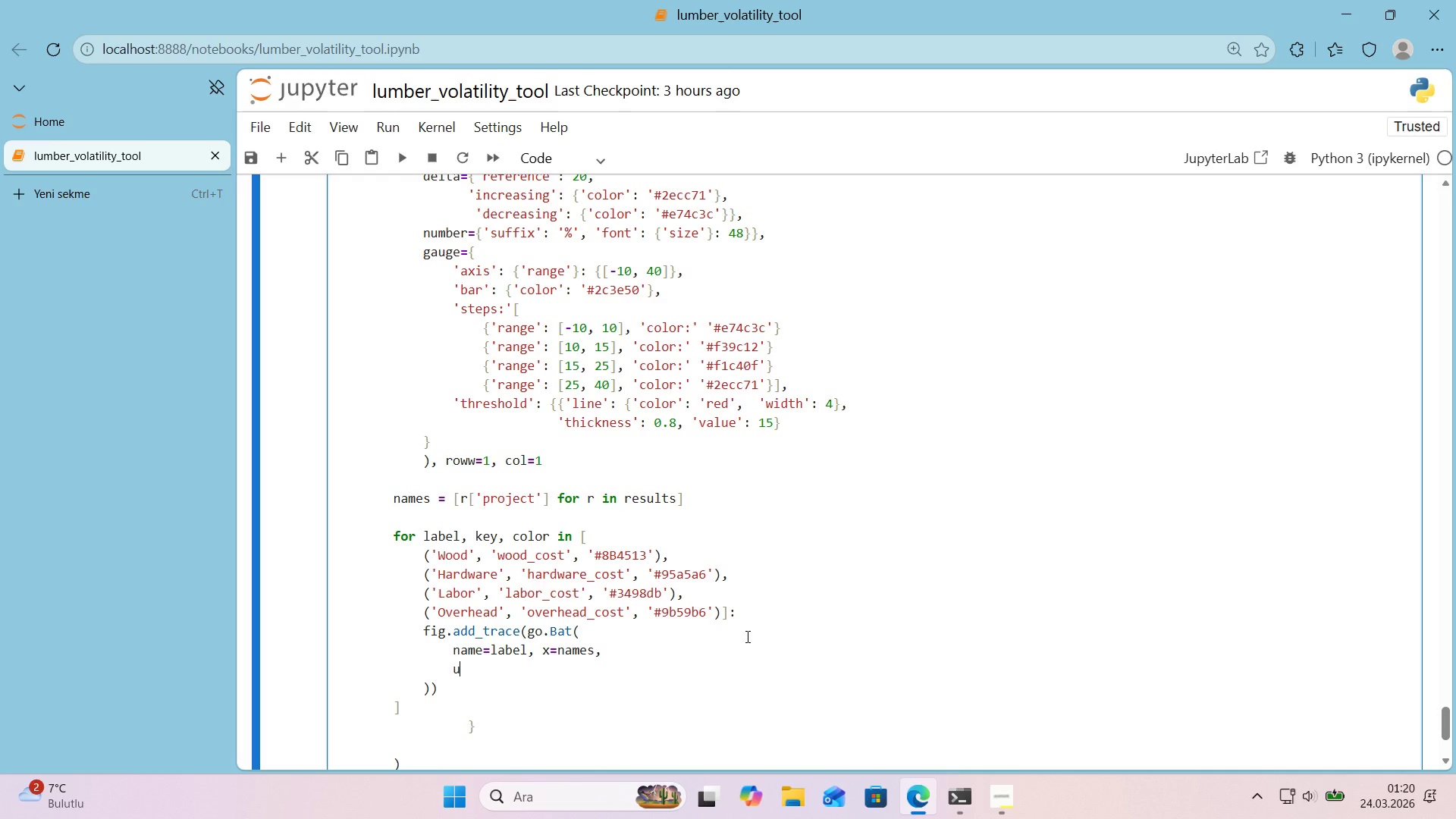 
key(Backspace)
 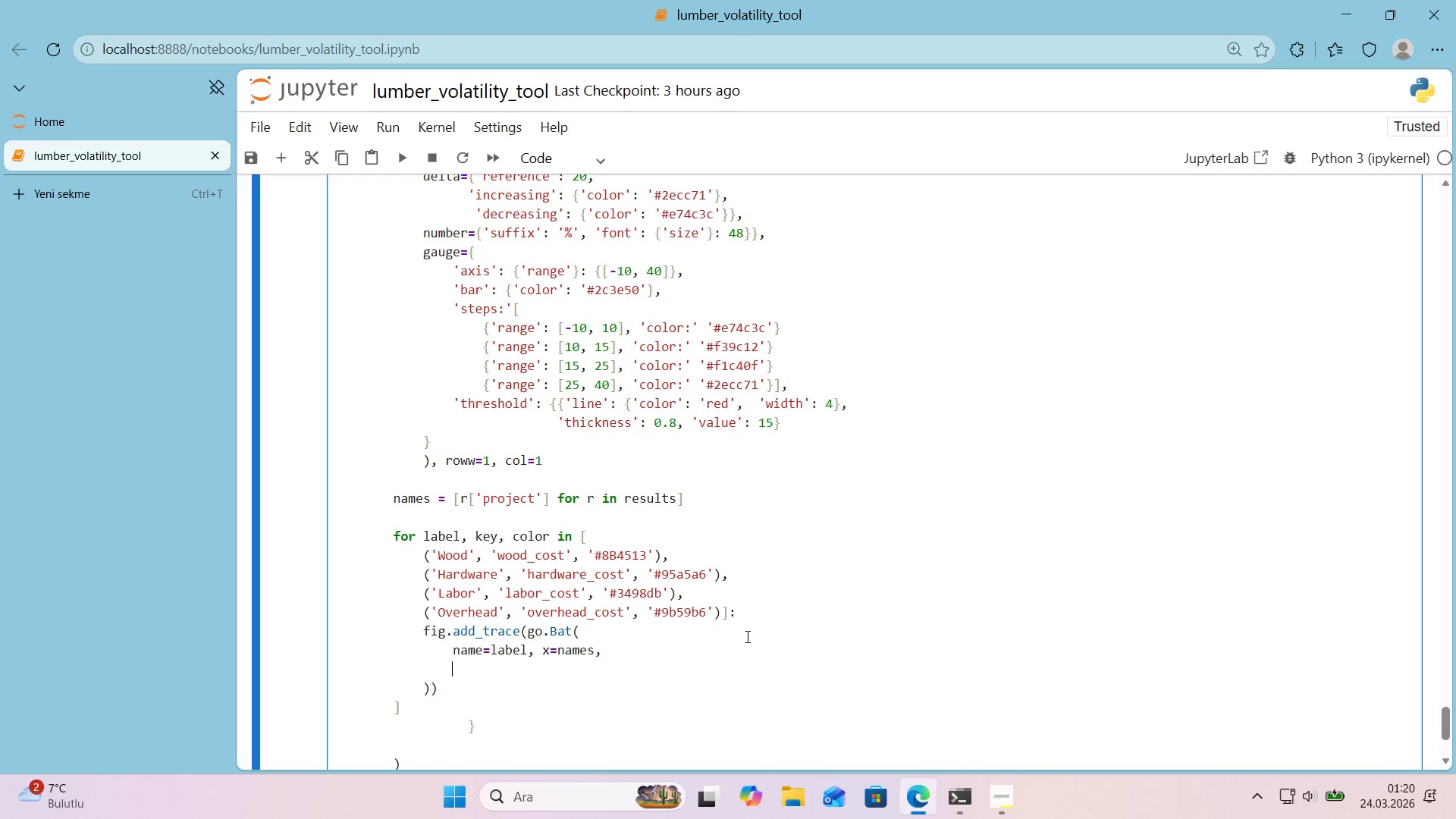 
key(Y)
 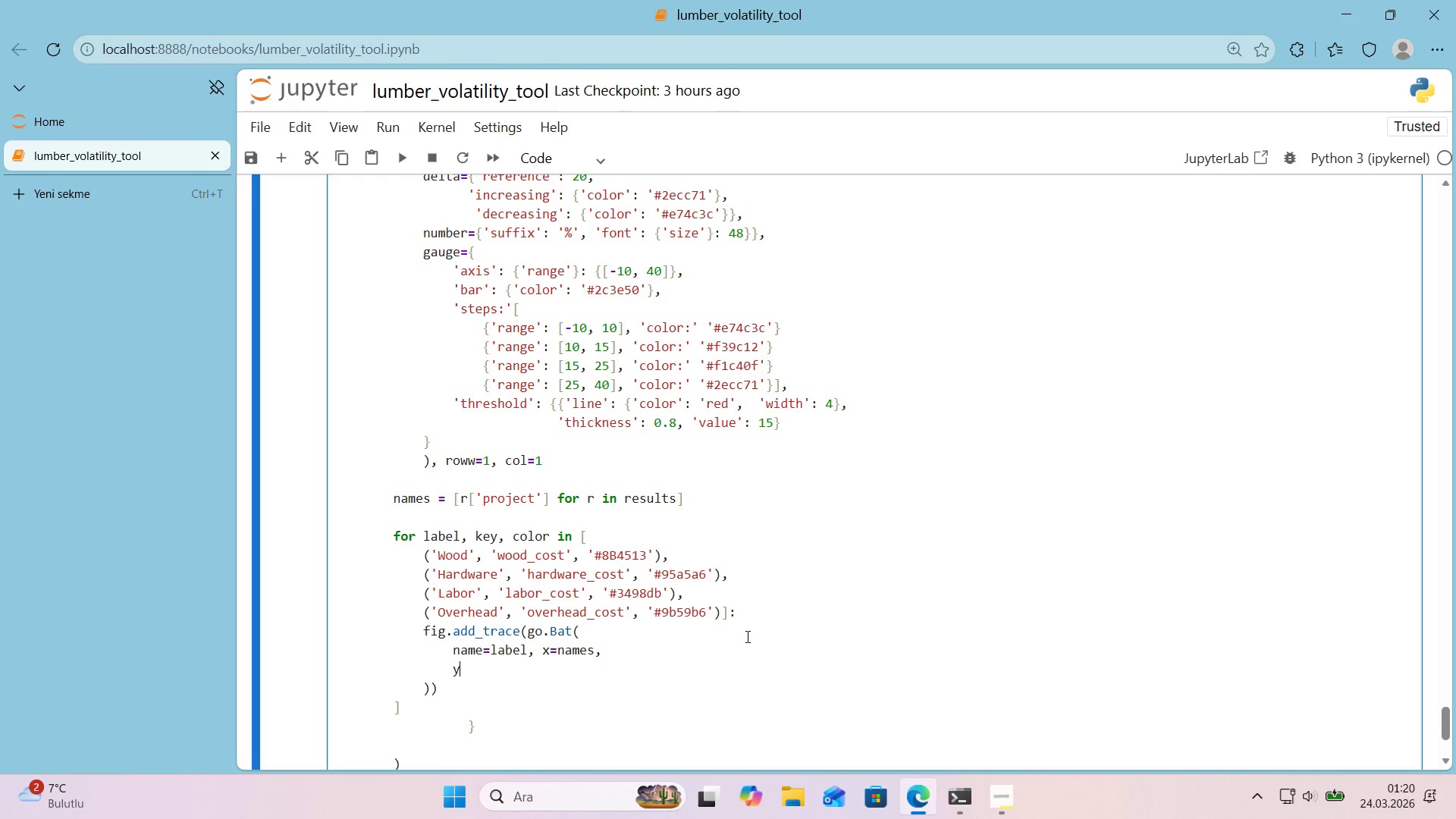 
key(Shift+ShiftRight)
 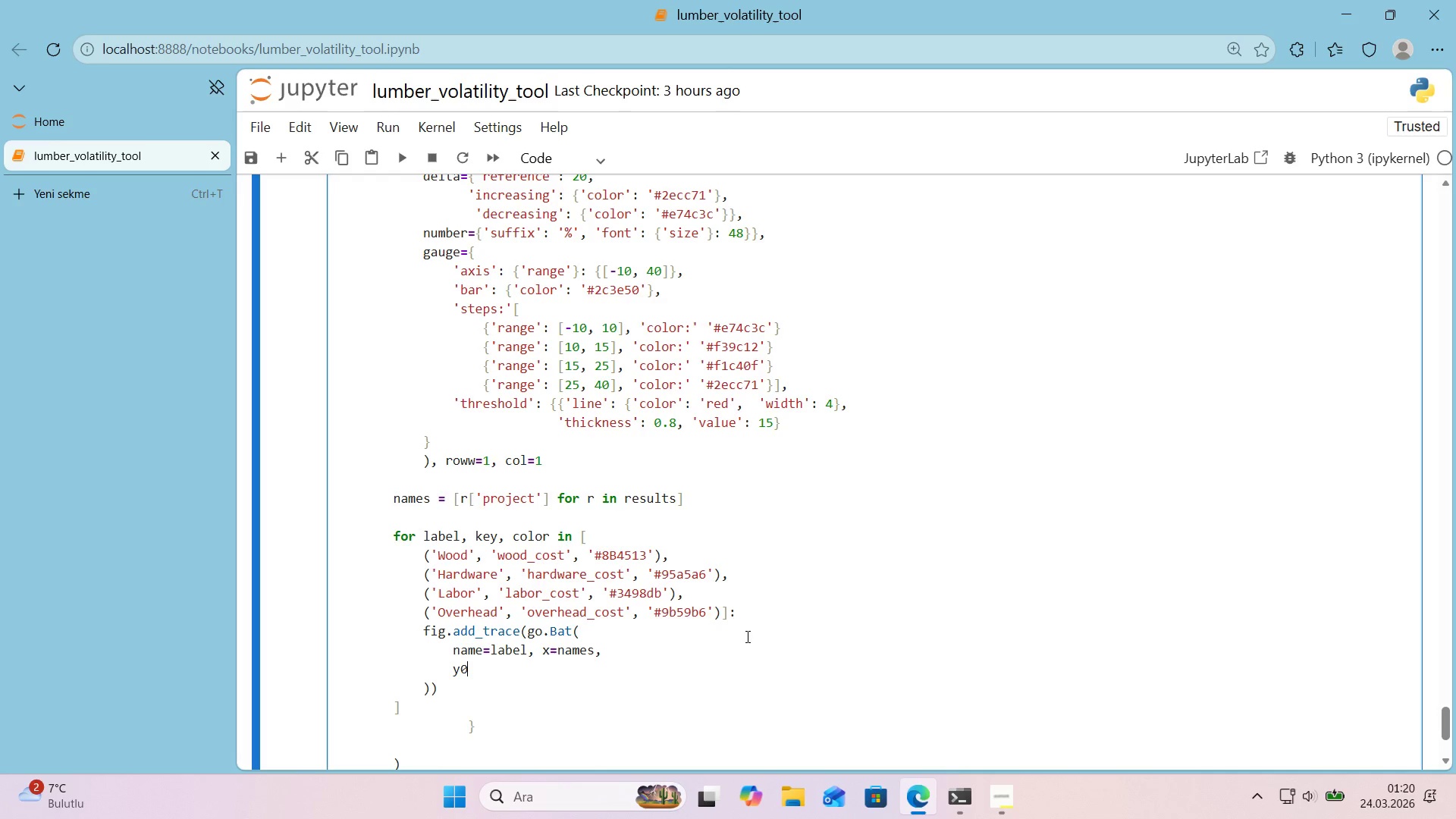 
key(0)
 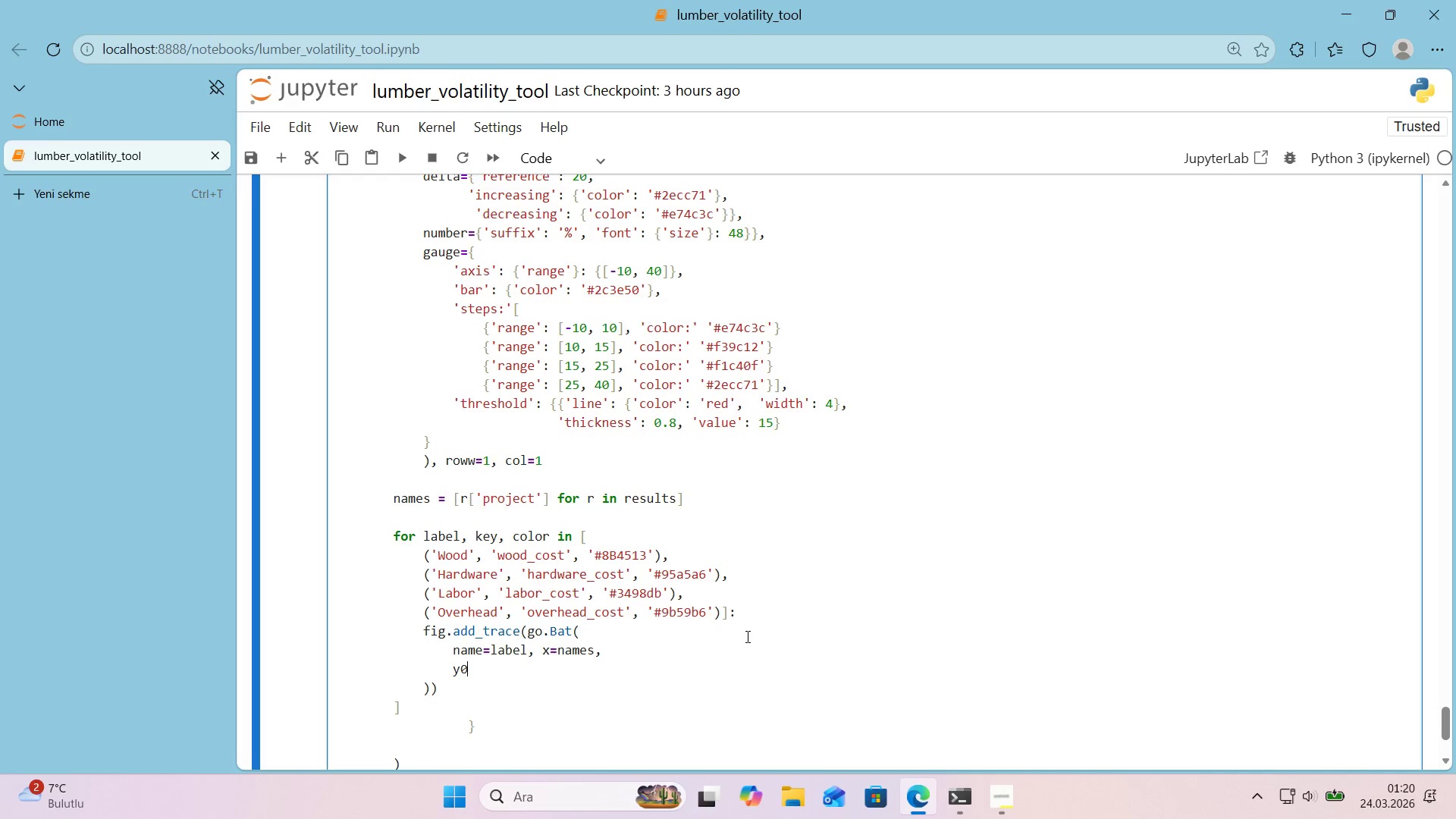 
key(Backspace)
 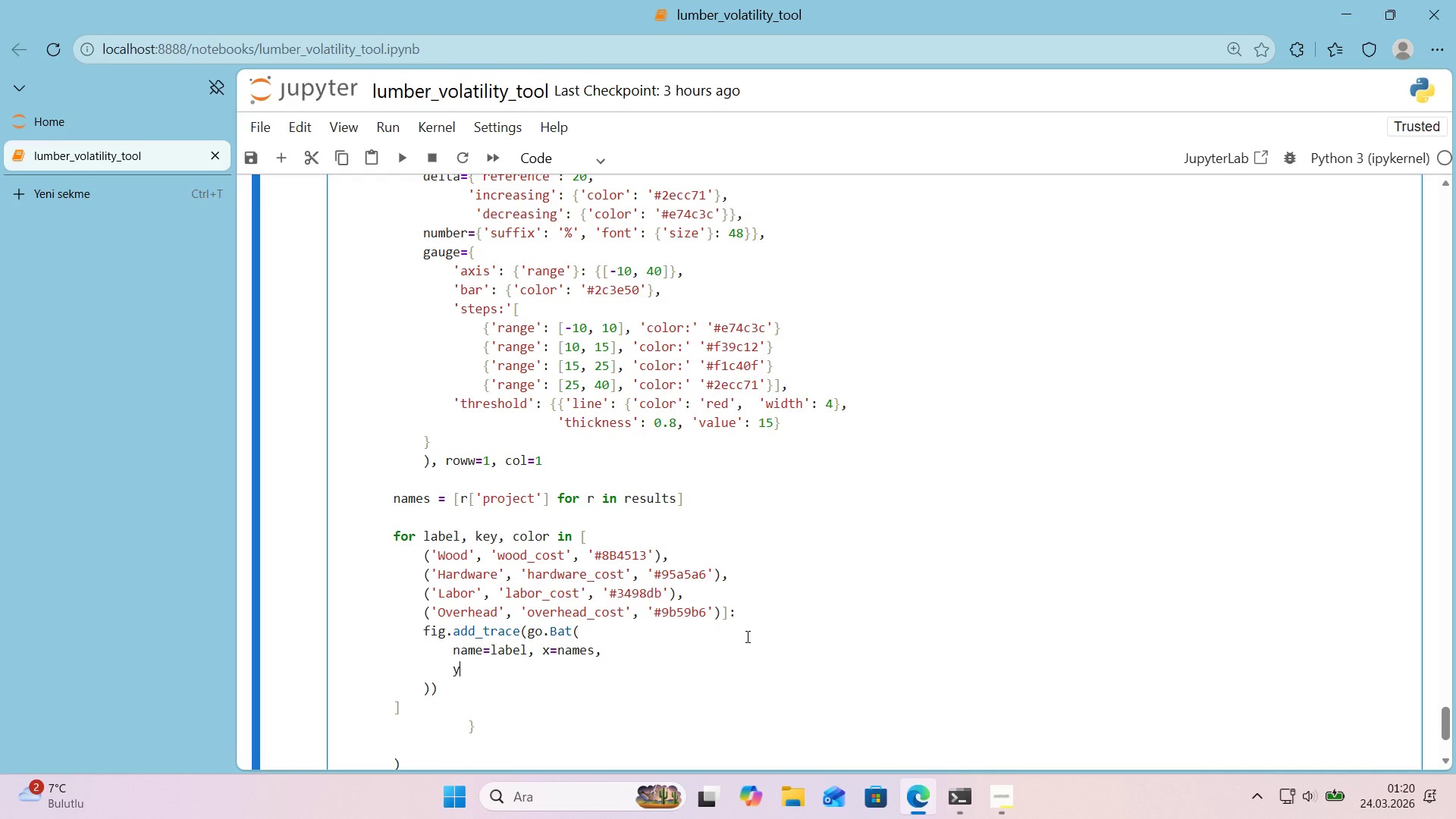 
key(Shift+0)
 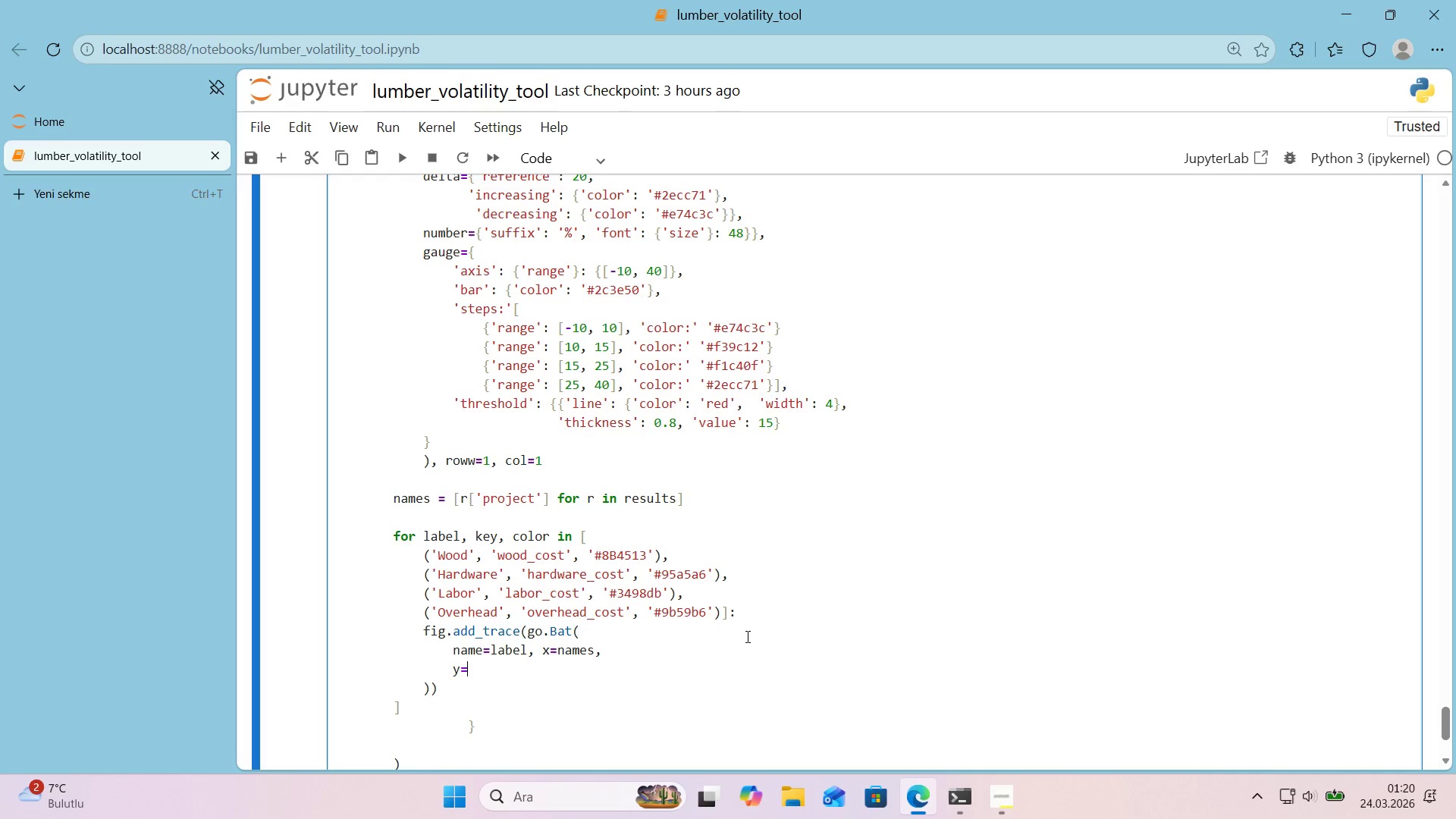 
key(Alt+Control+7)
 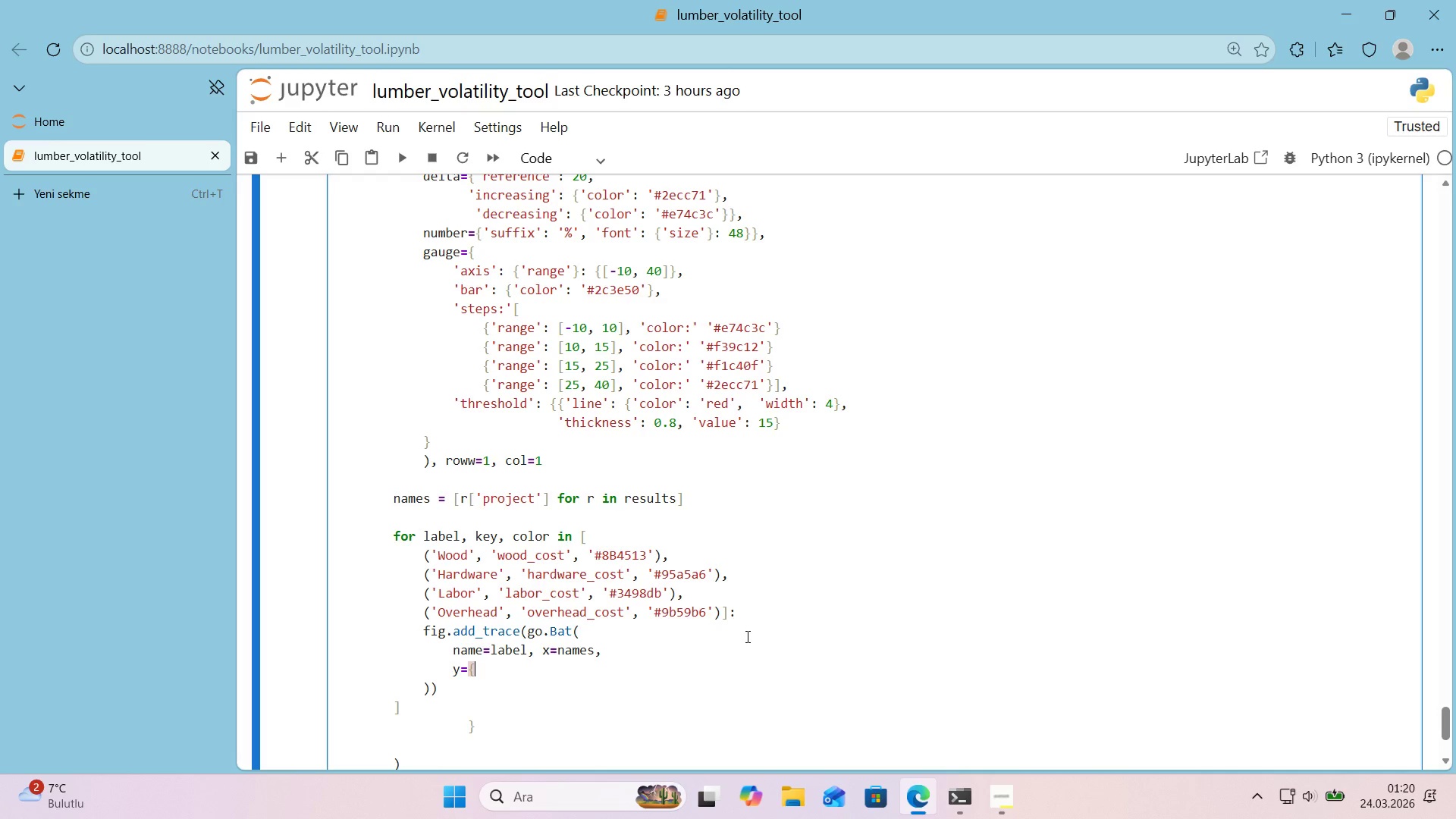 
key(Backspace)
 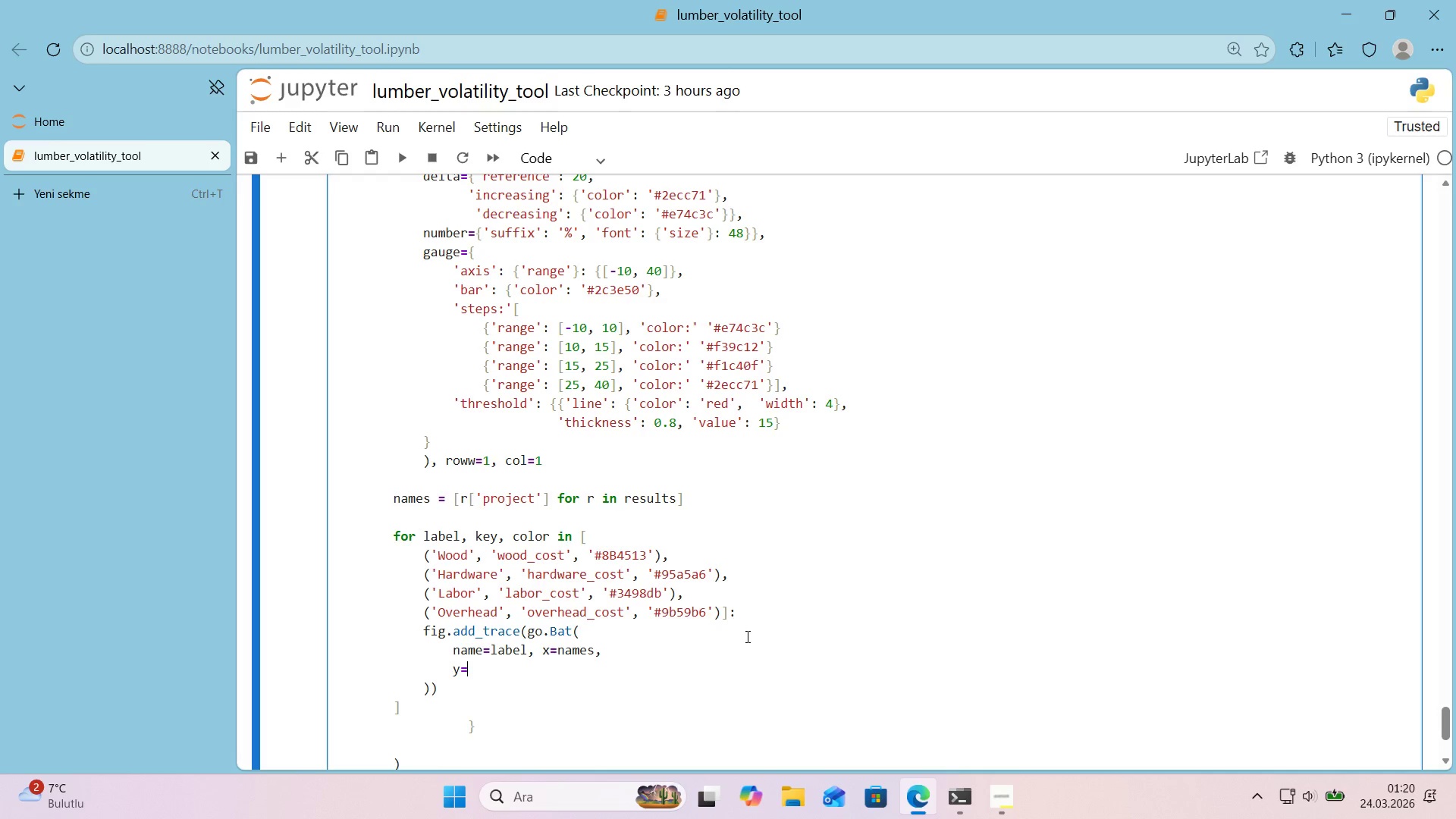 
key(Alt+Control+8)
 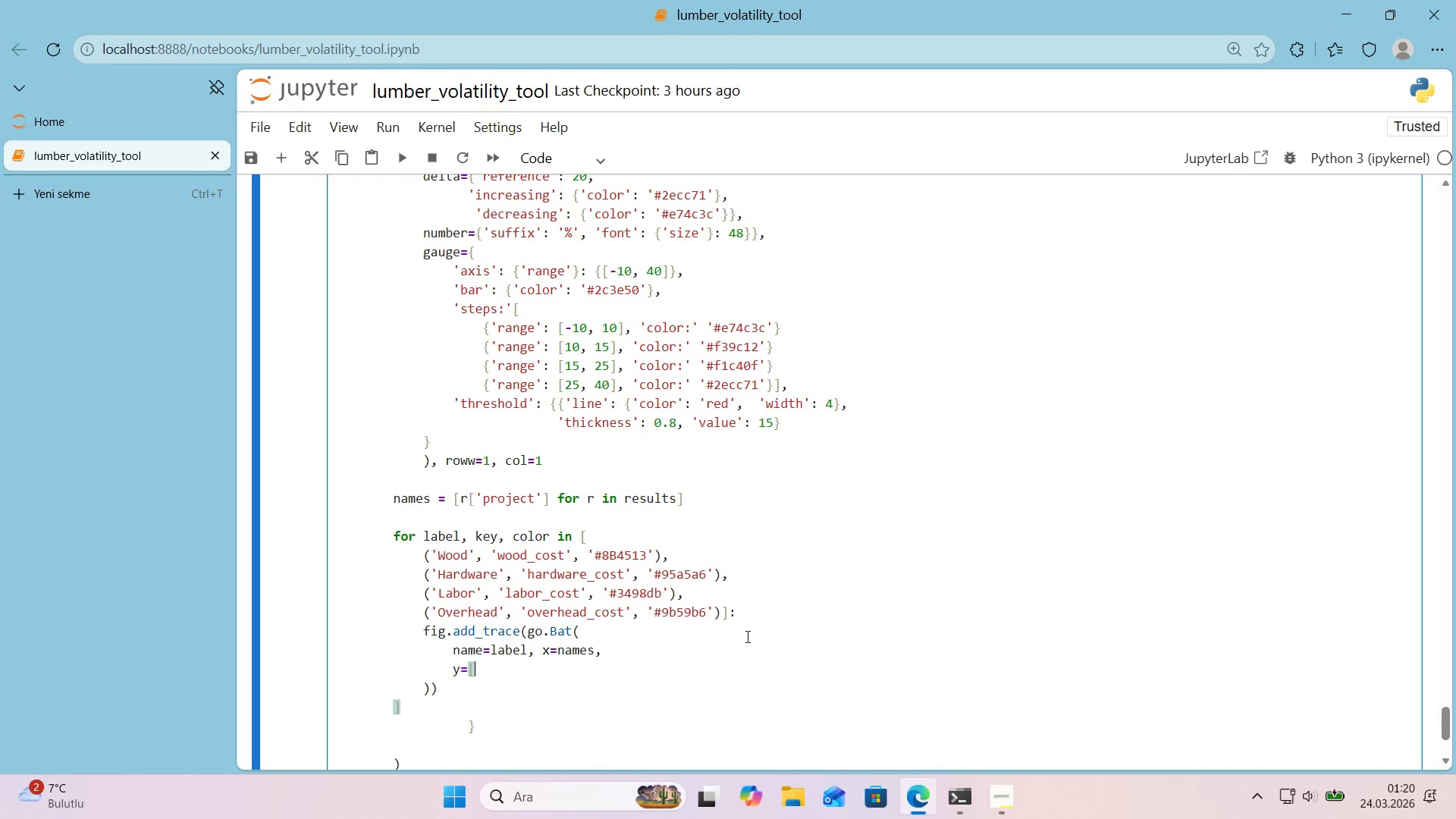 
key(Alt+Control+9)
 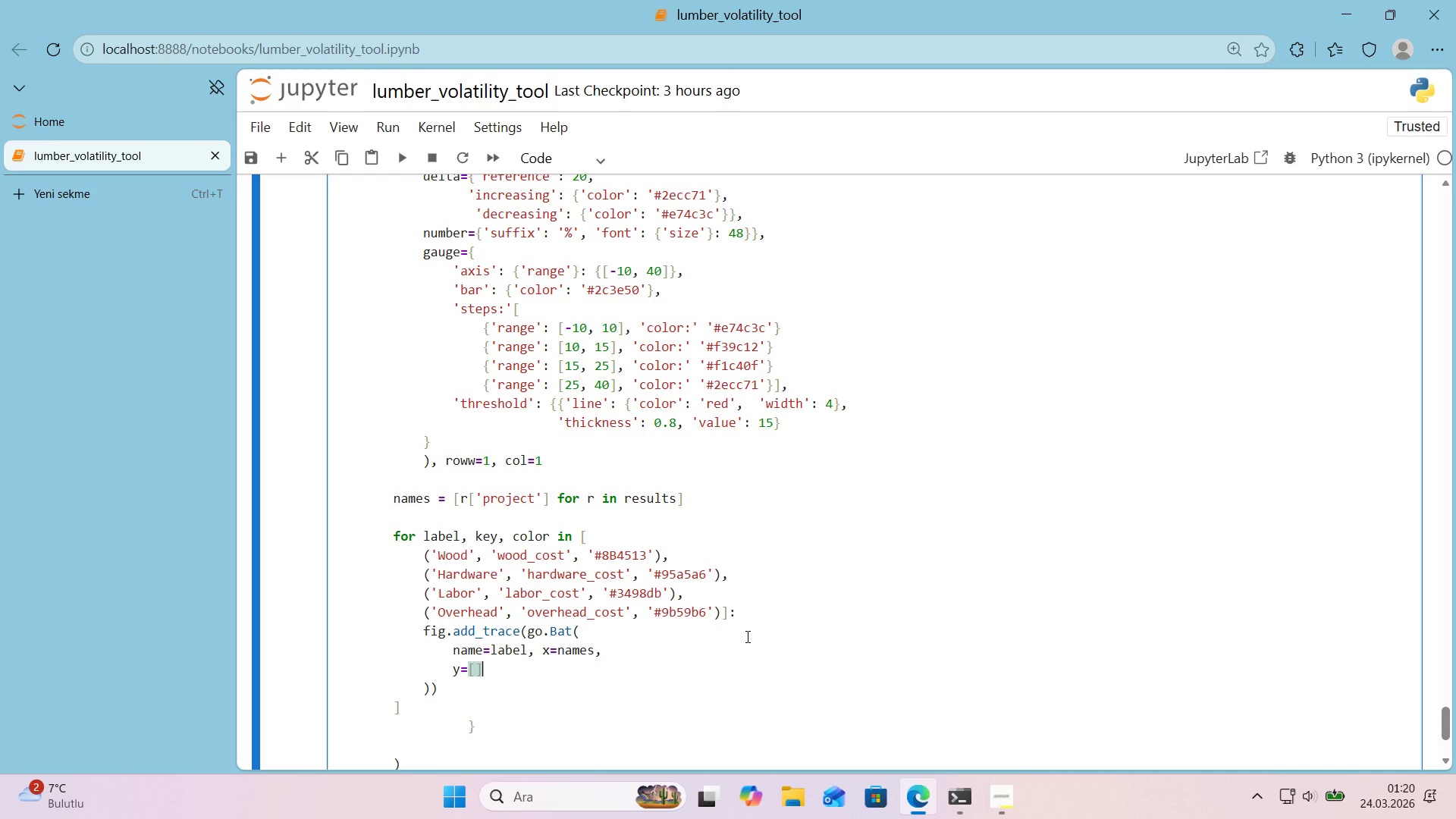 
key(ArrowLeft)
 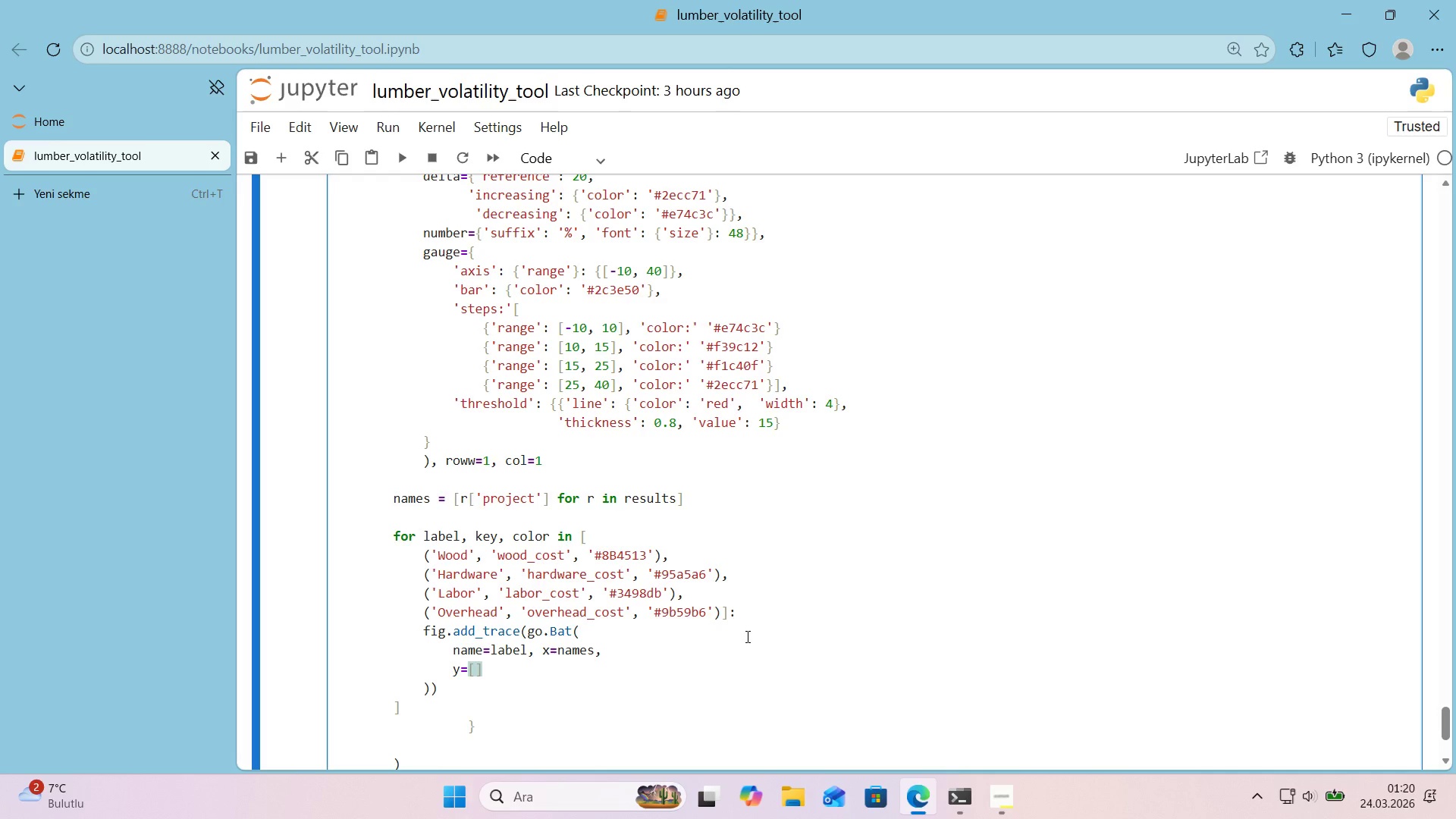 
key(R)
 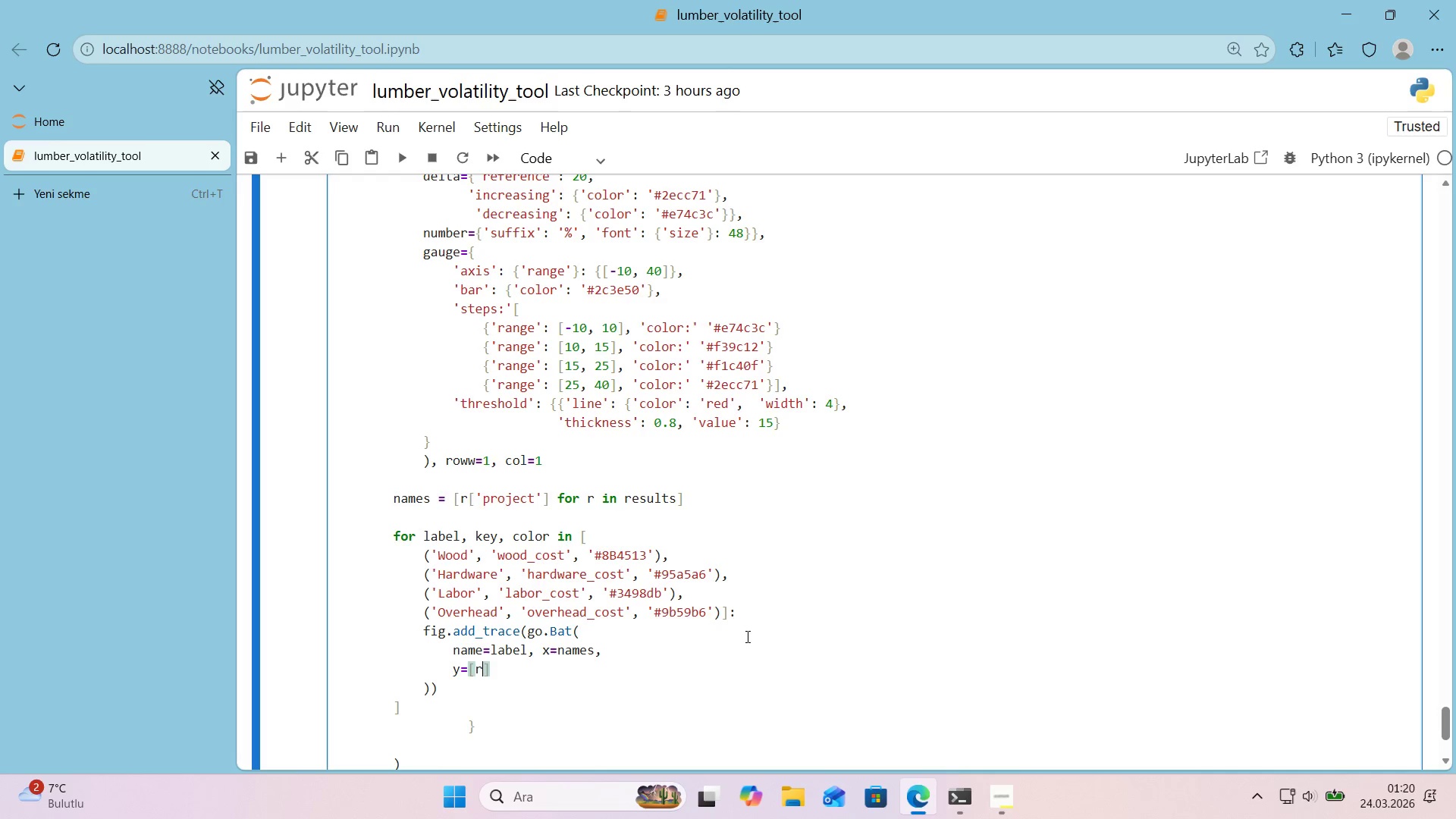 
key(Alt+Control+8)
 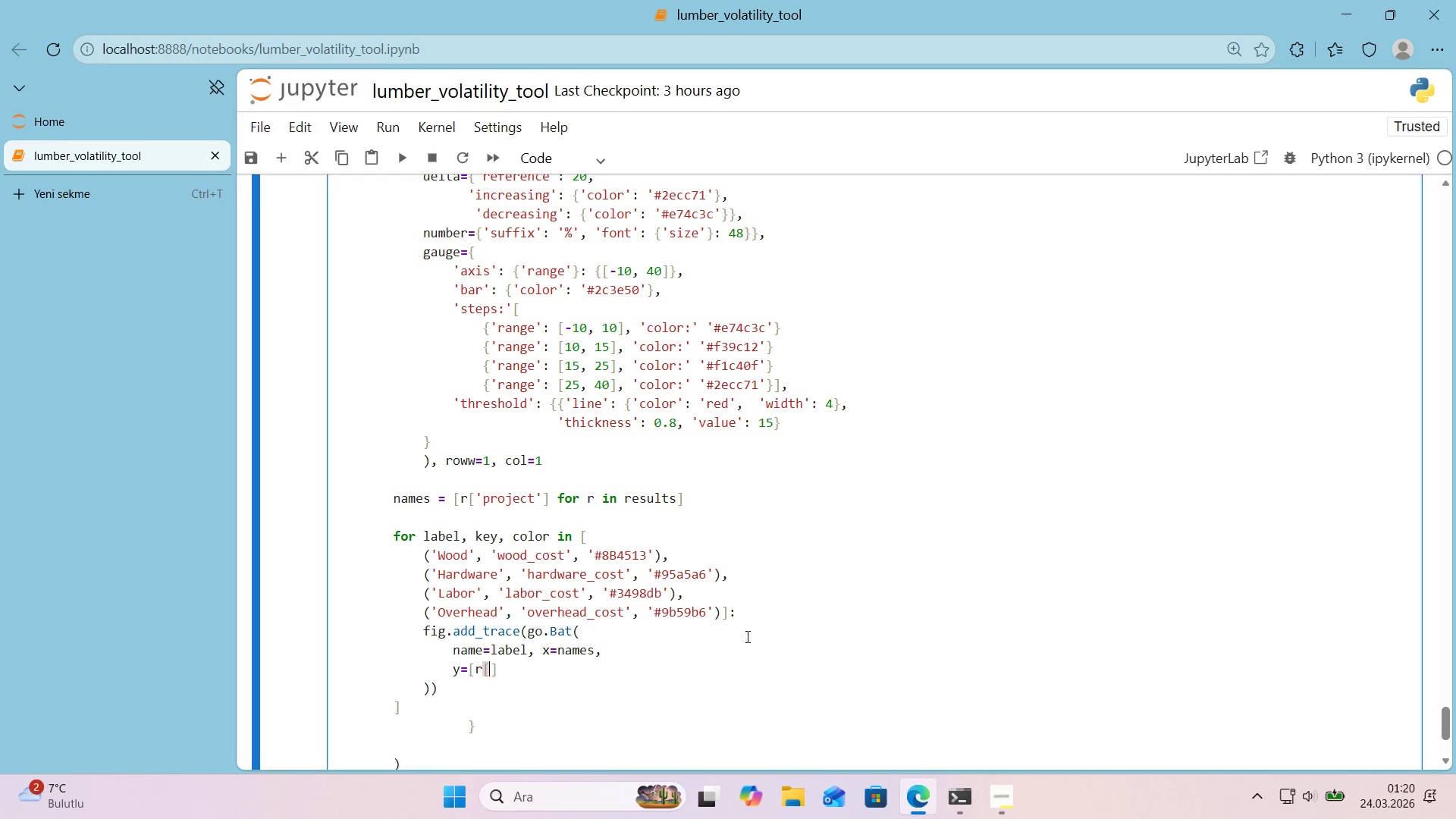 
key(Alt+Control+9)
 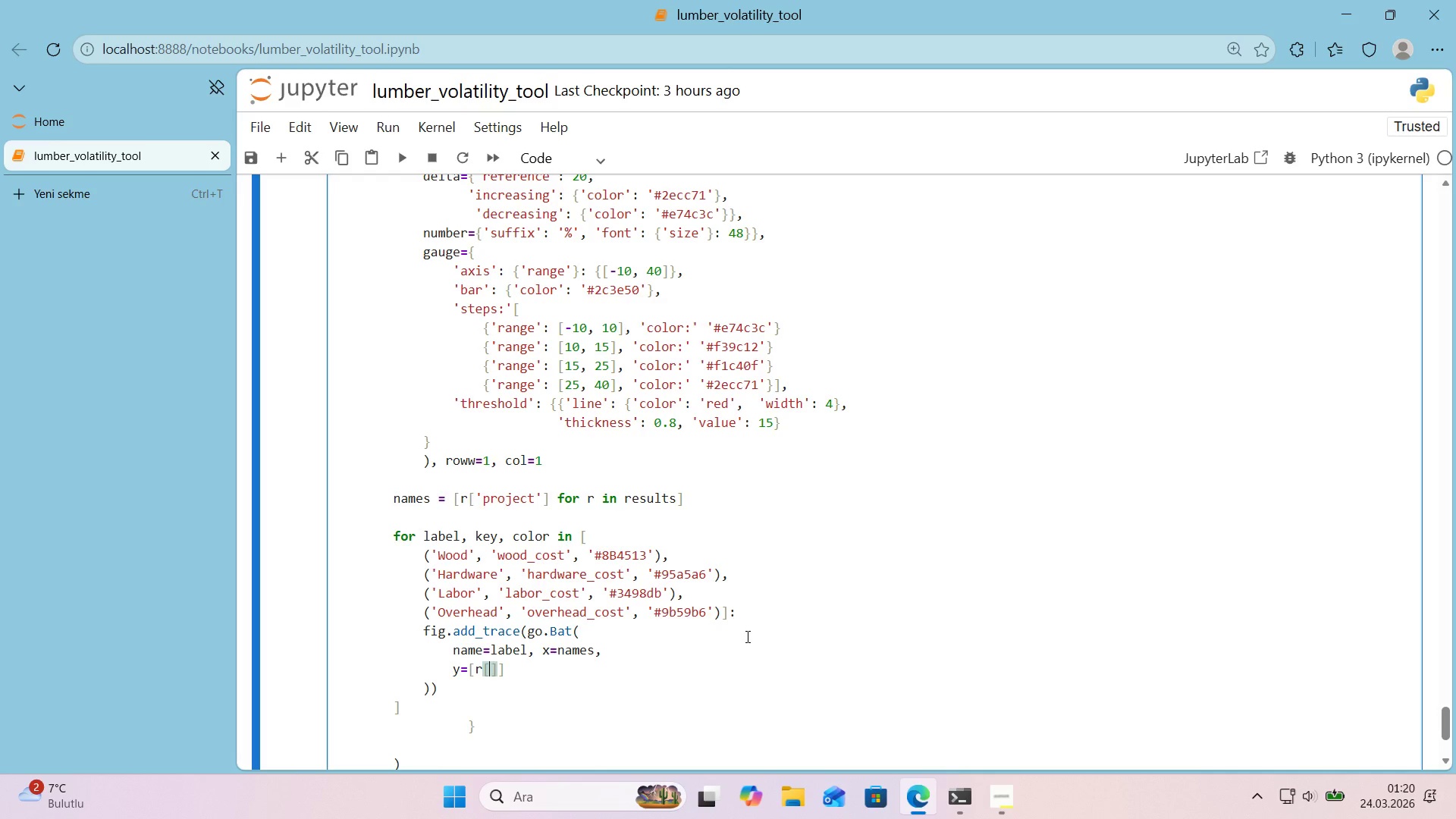 
key(ArrowLeft)
 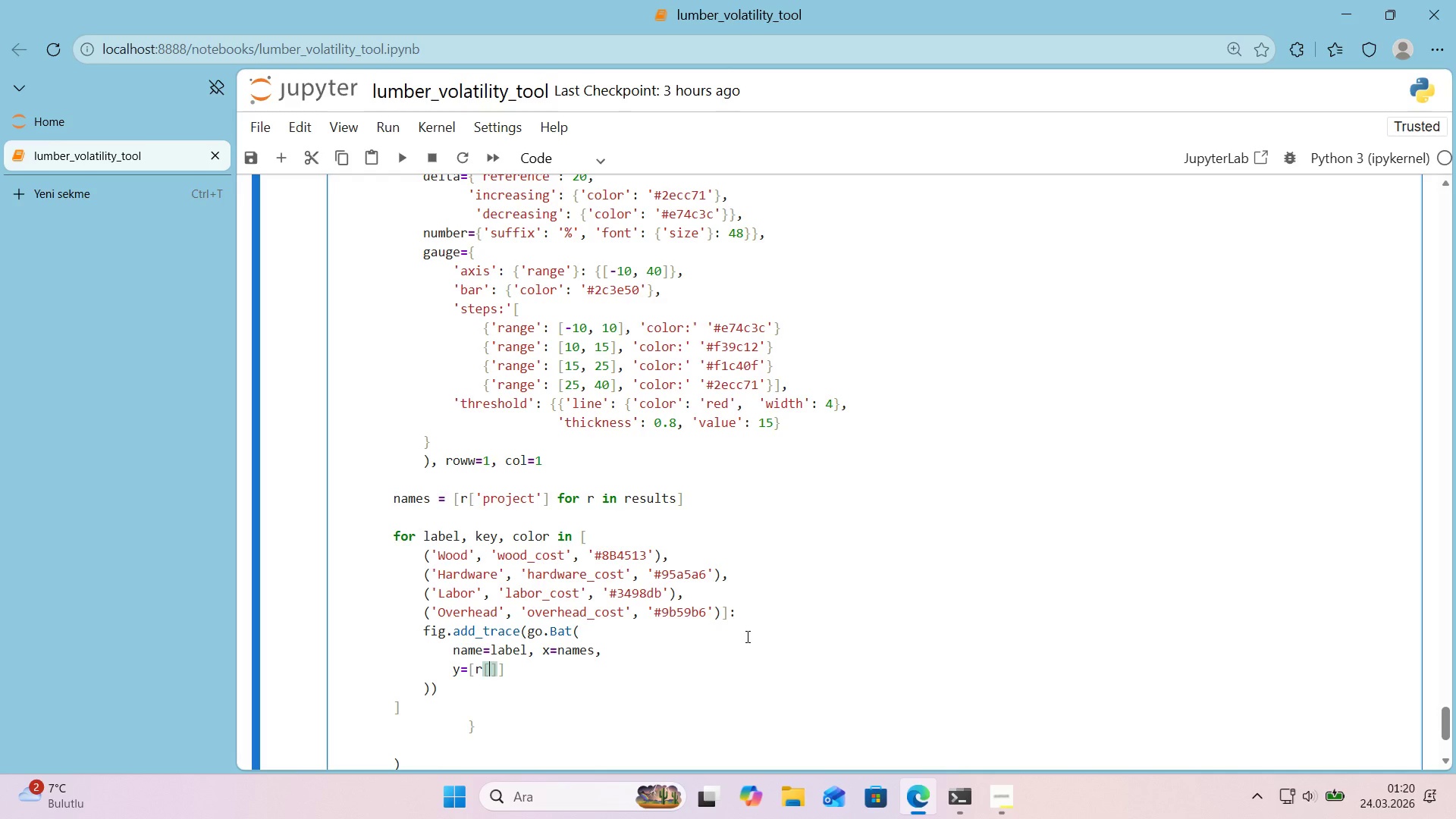 
type(key)
 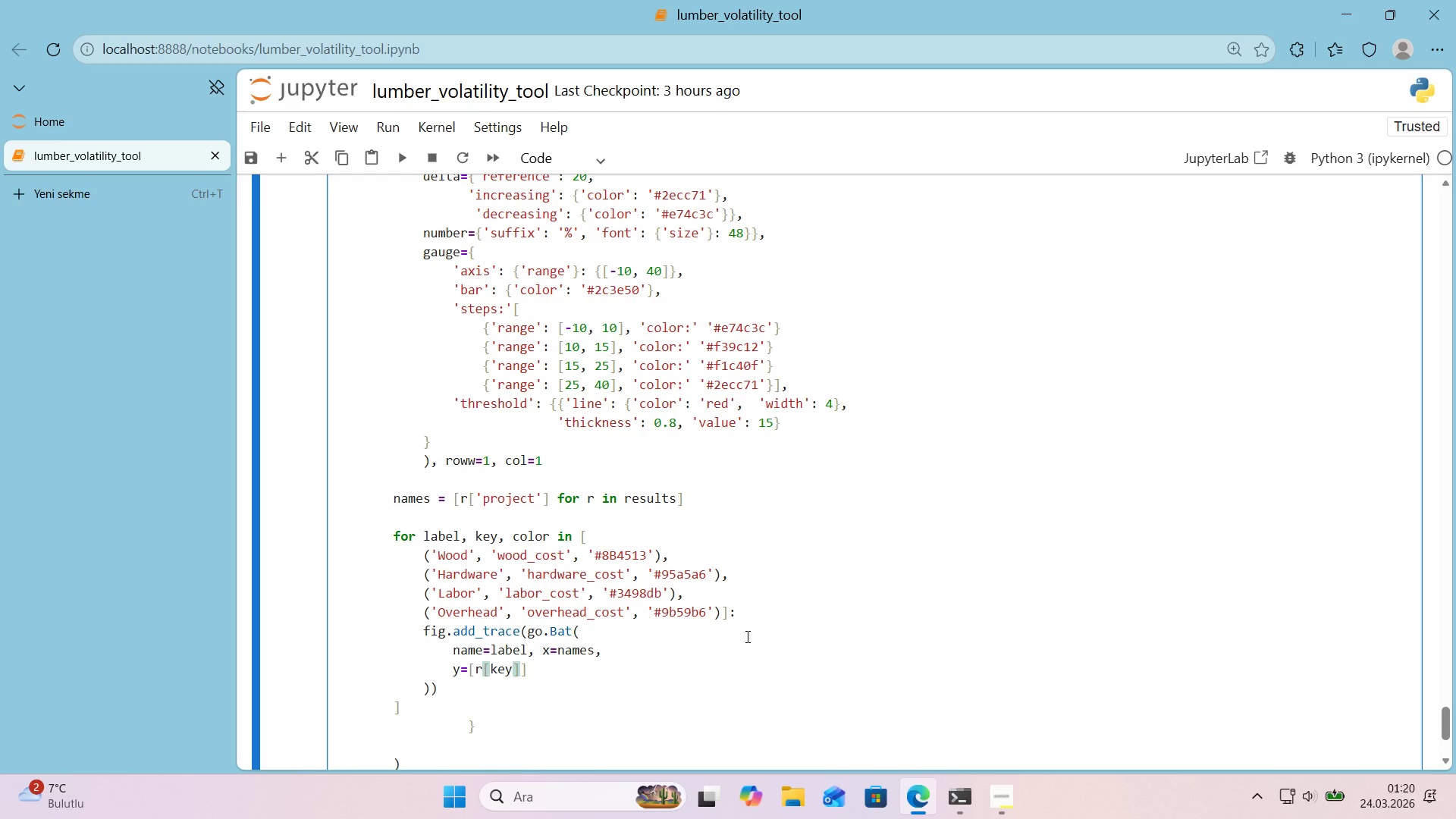 
key(ArrowRight)
 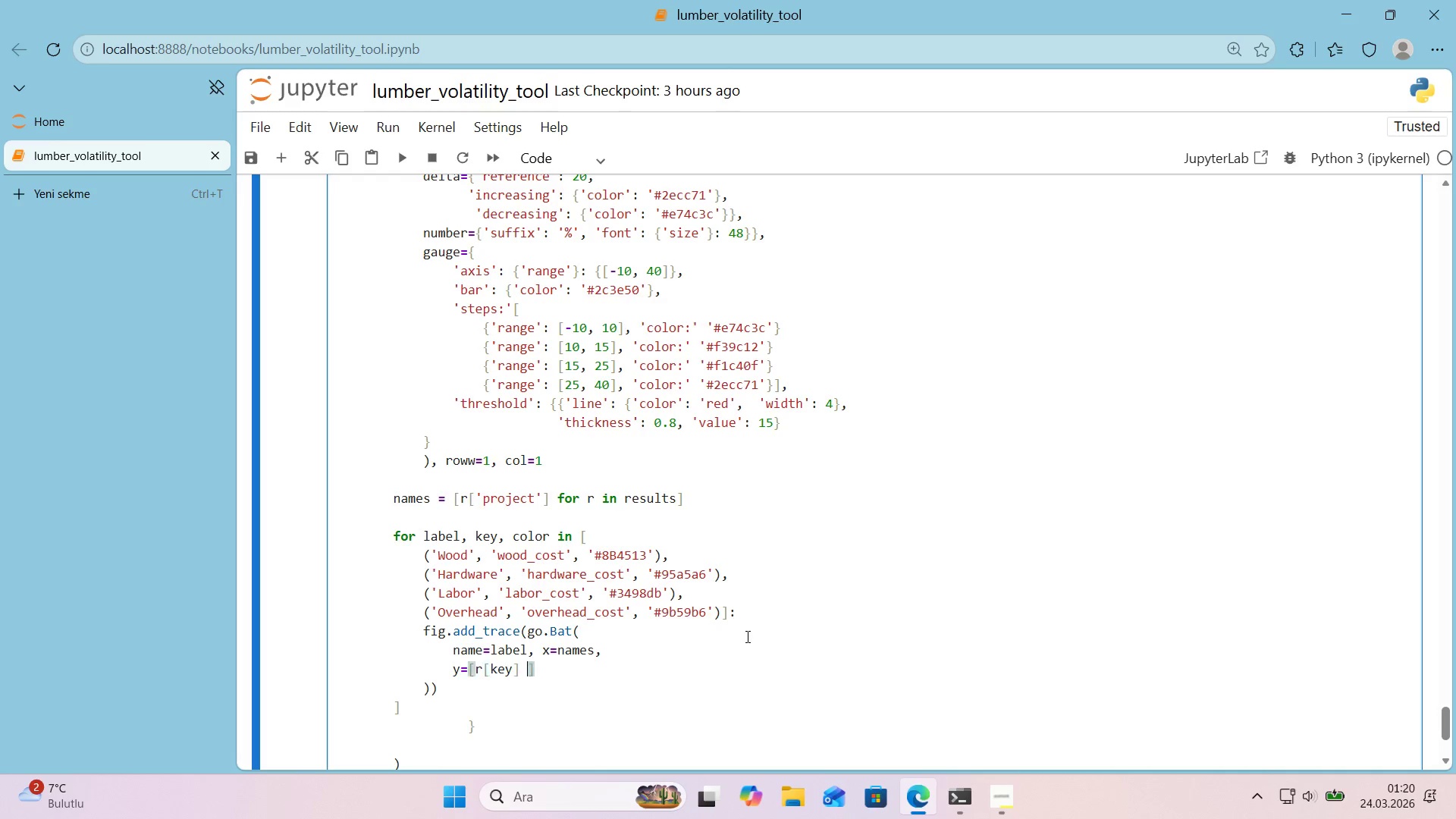 
type( for r 'n results)
 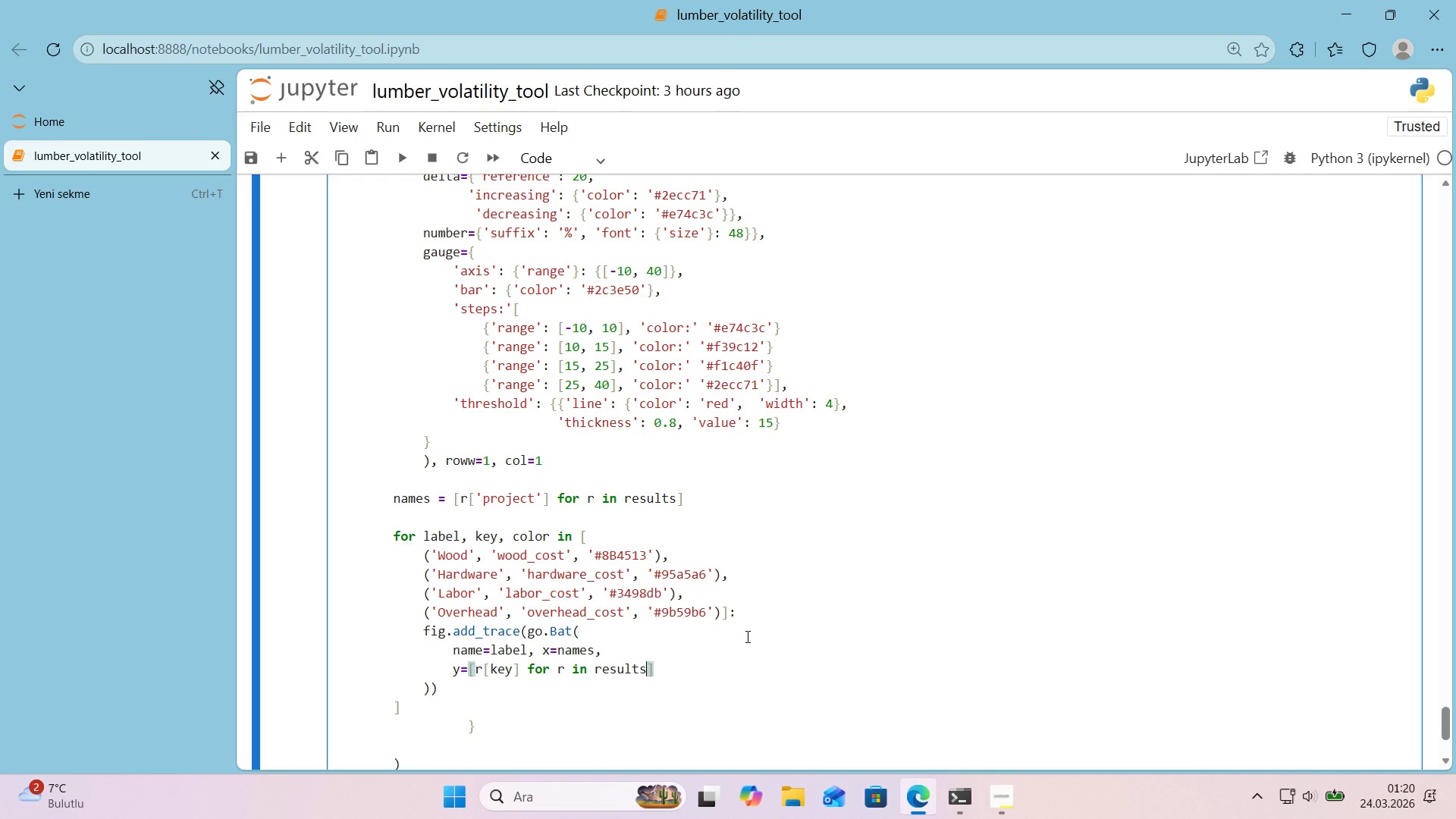 
key(ArrowRight)
 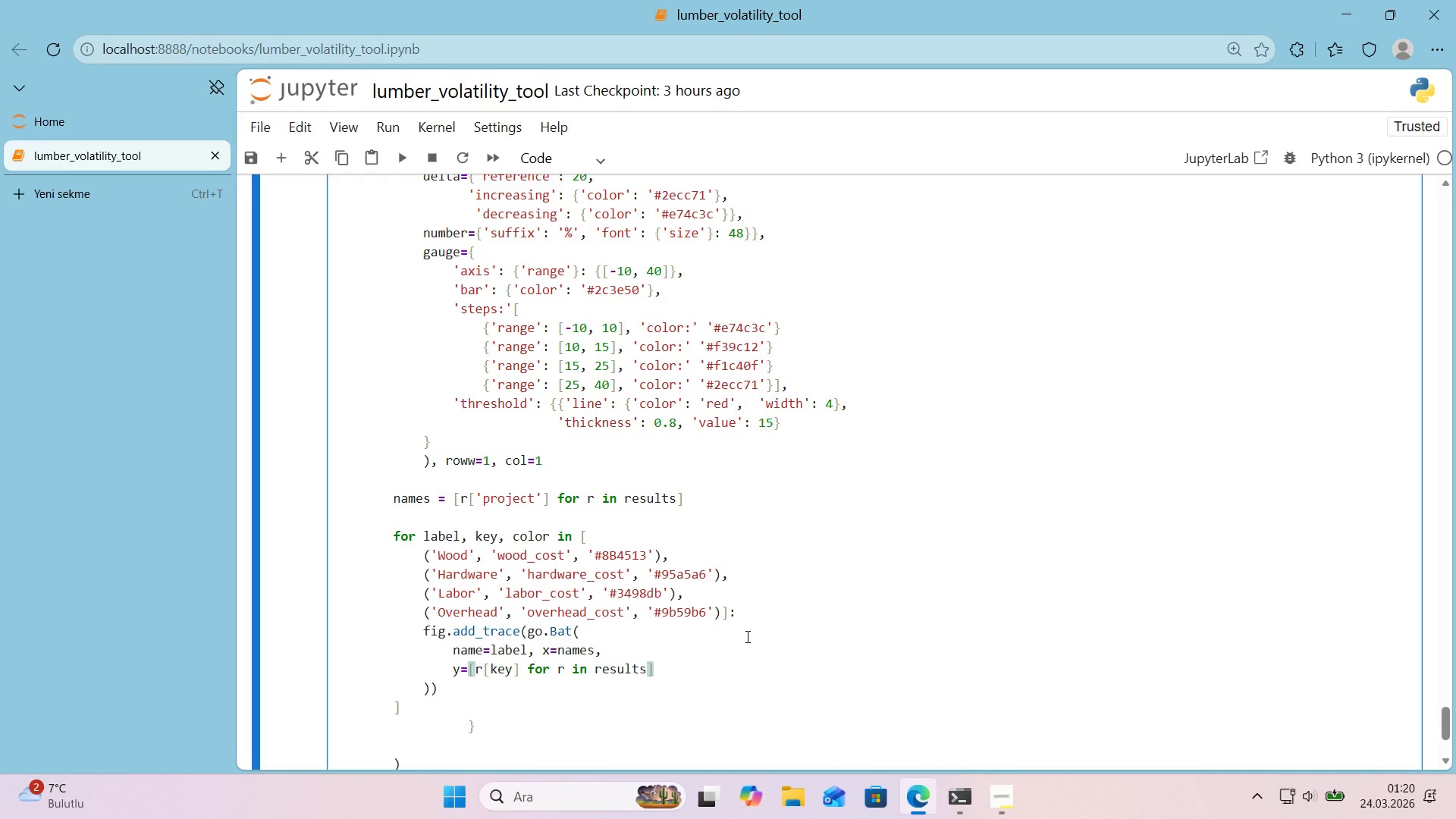 
key(Comma)
 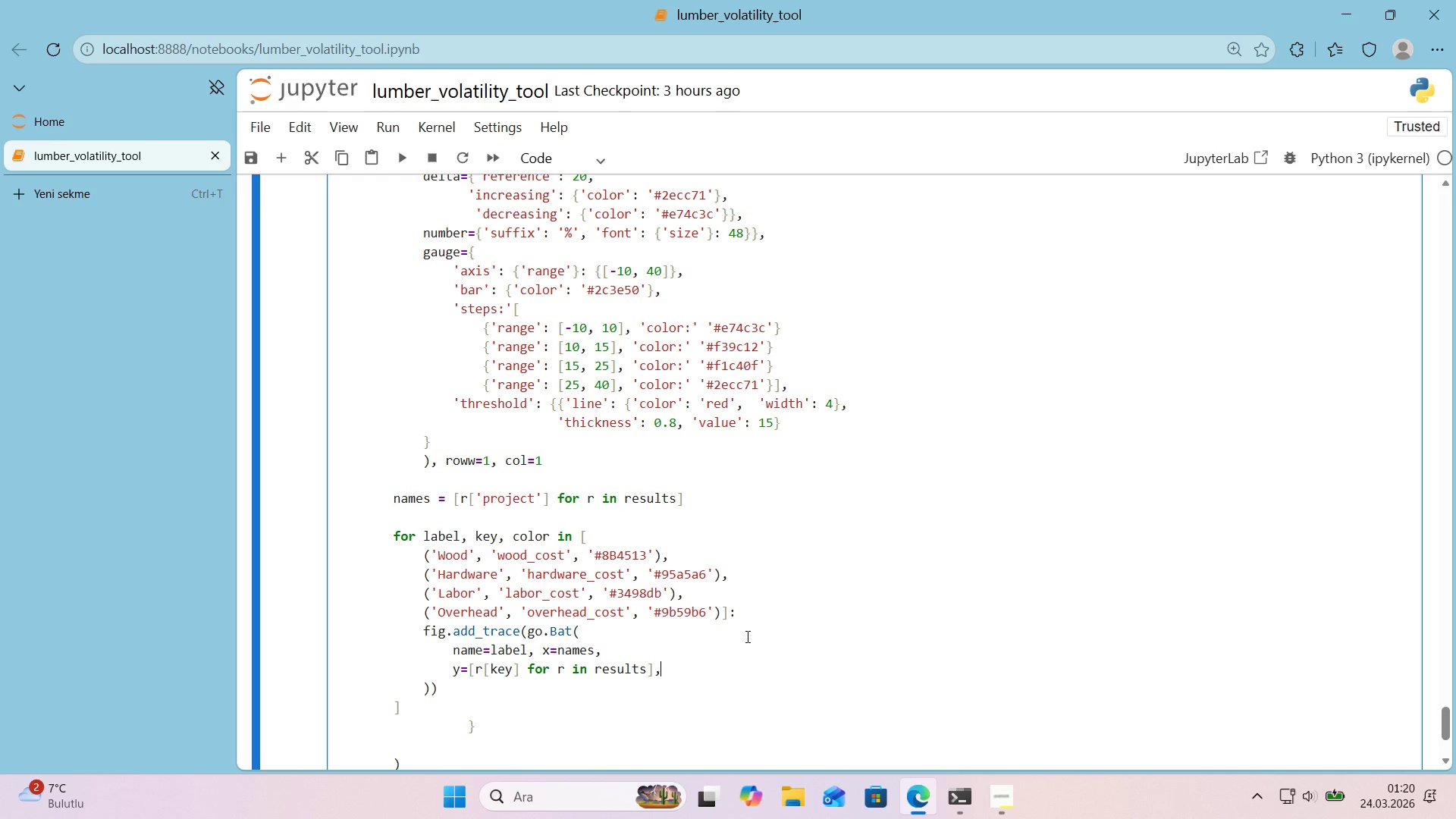 
key(Enter)
 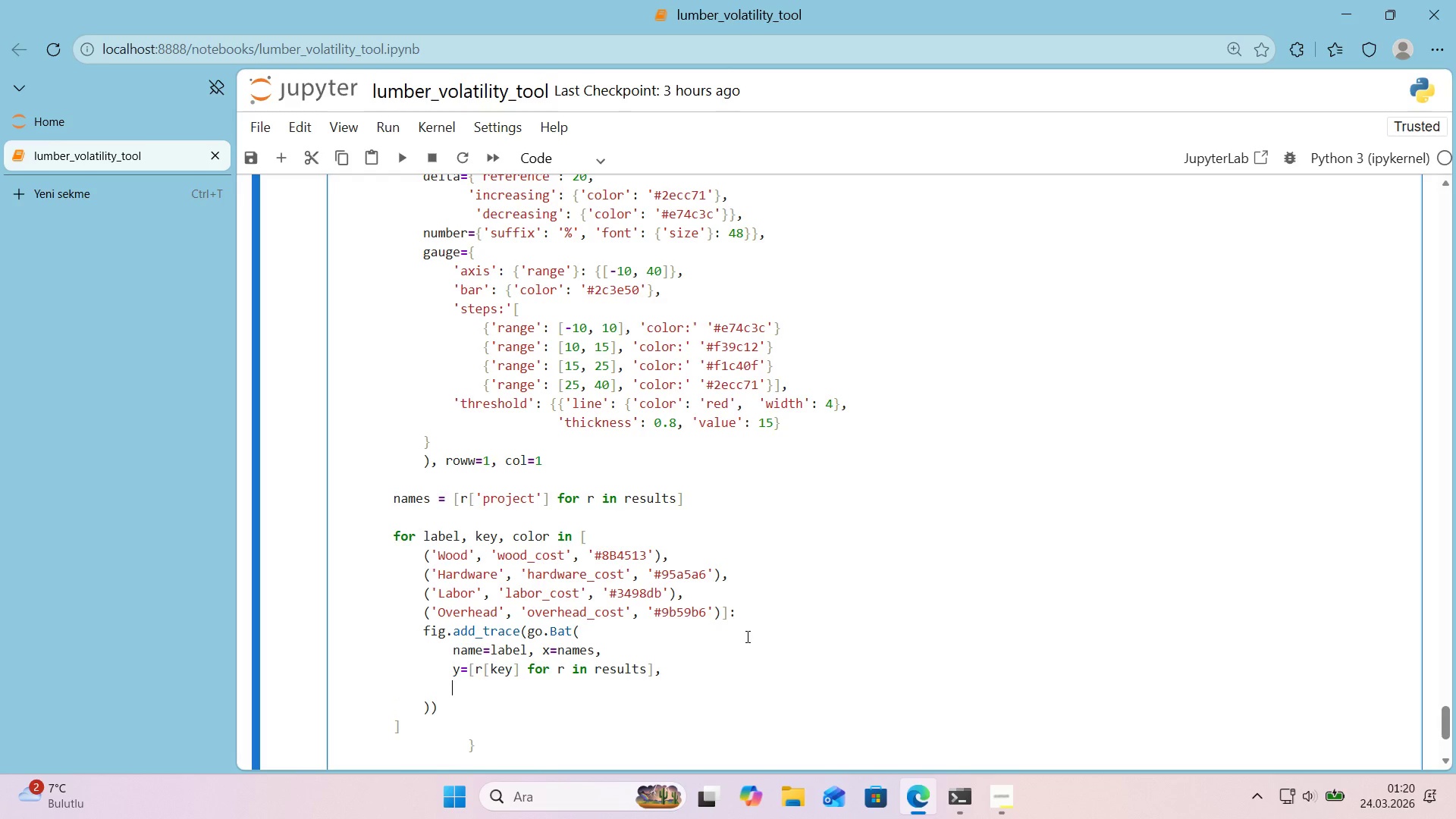 
type(marker_color)color)
 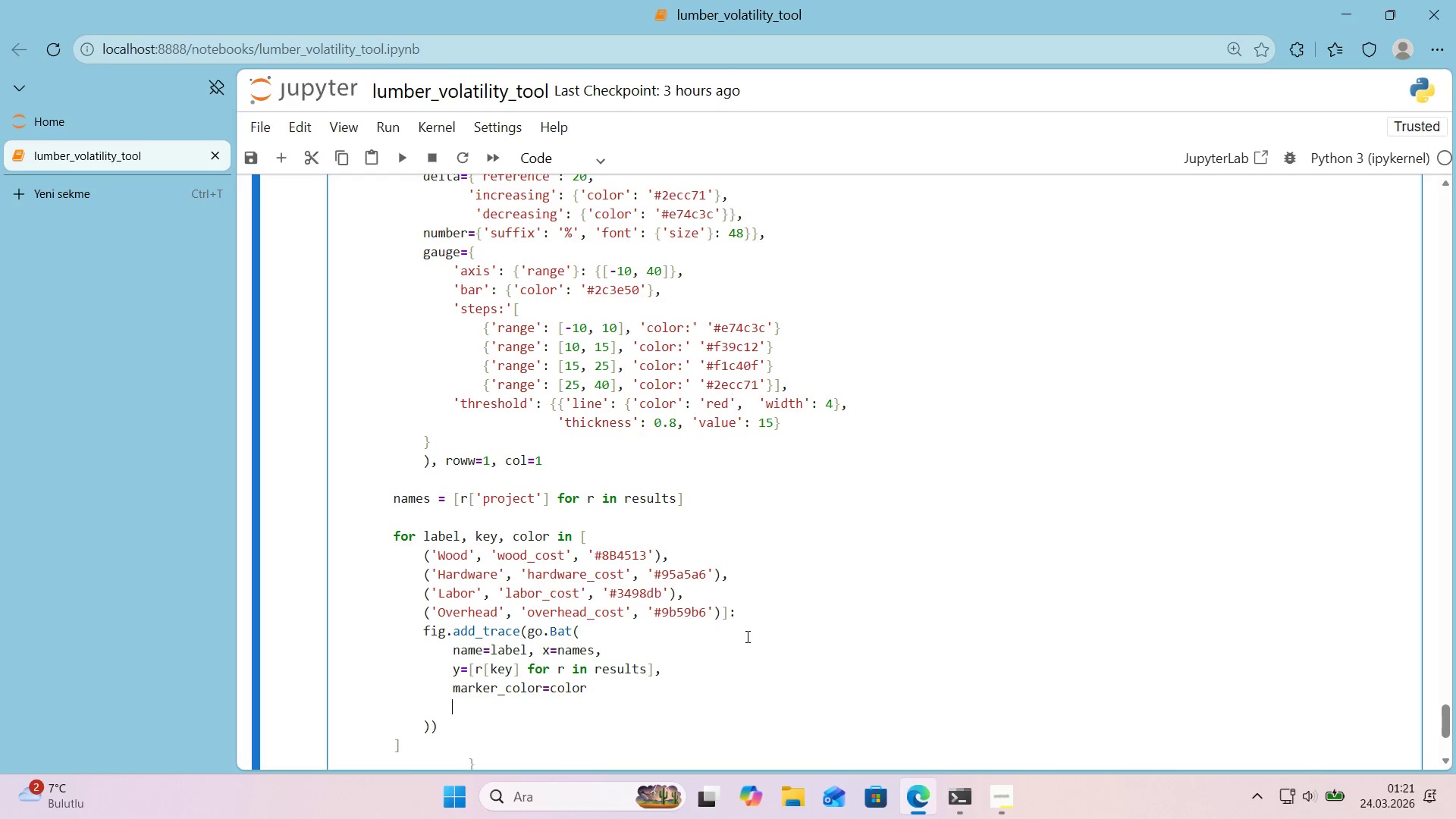 
 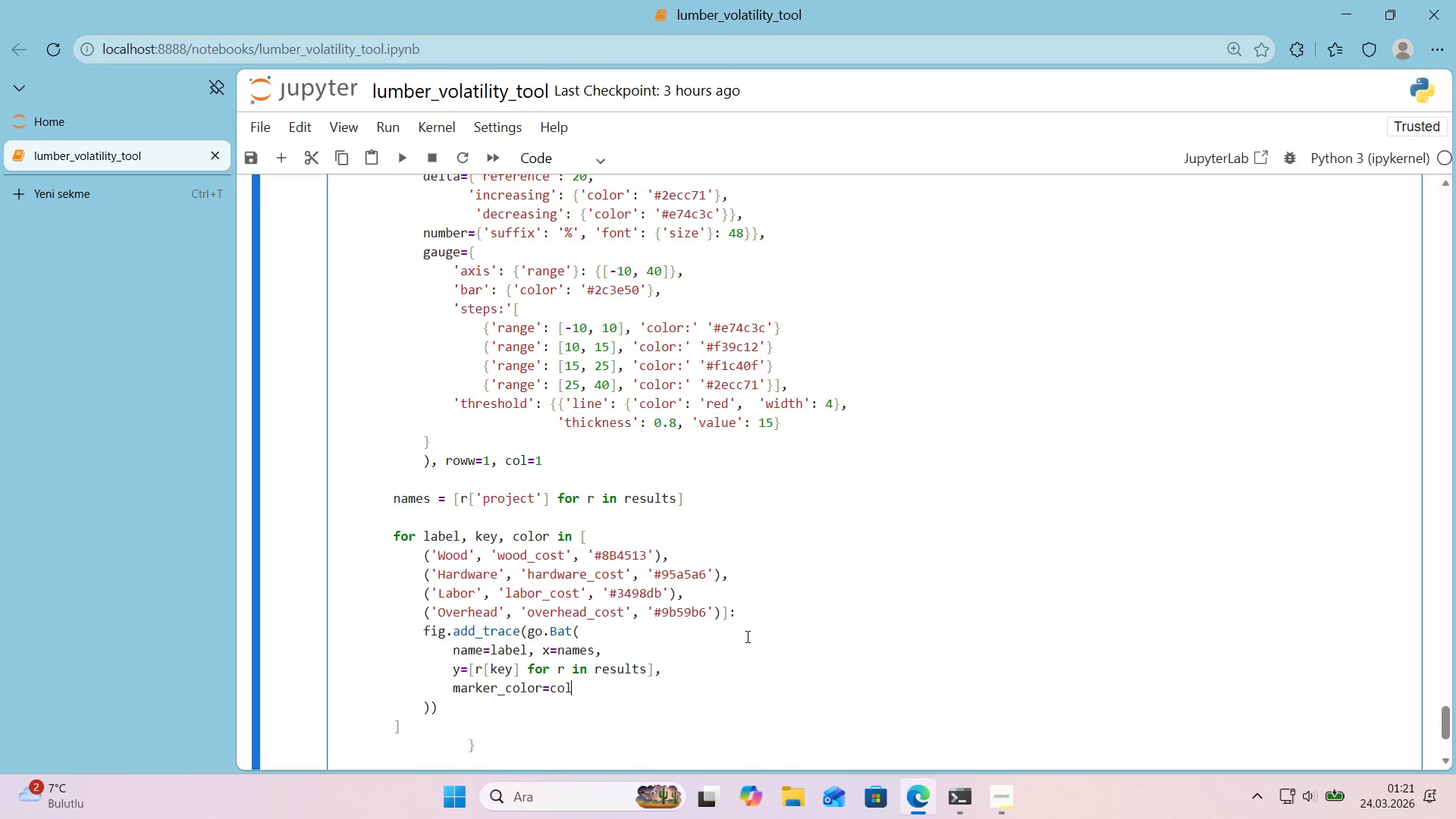 
key(Enter)
 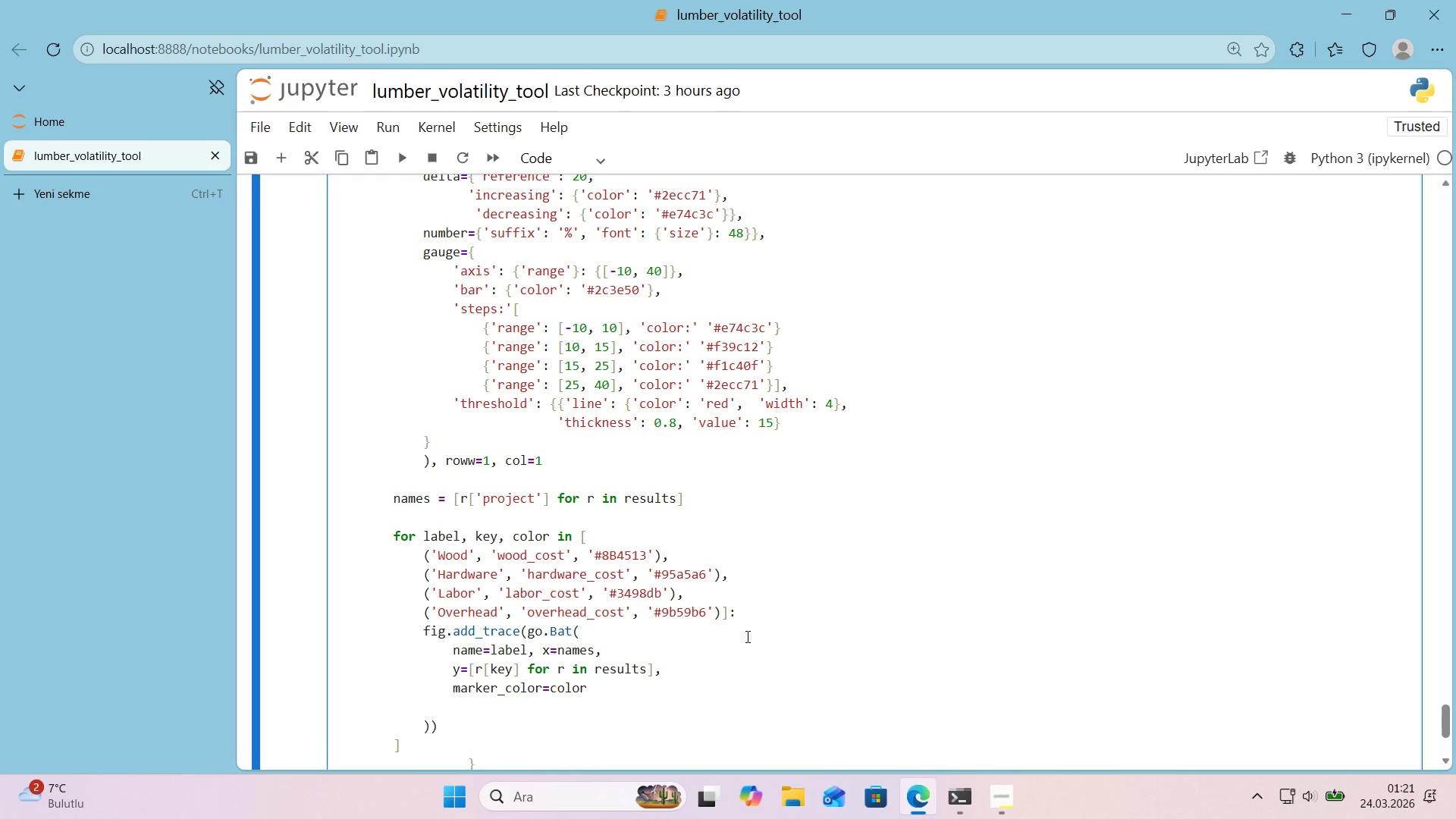 
type(text))
 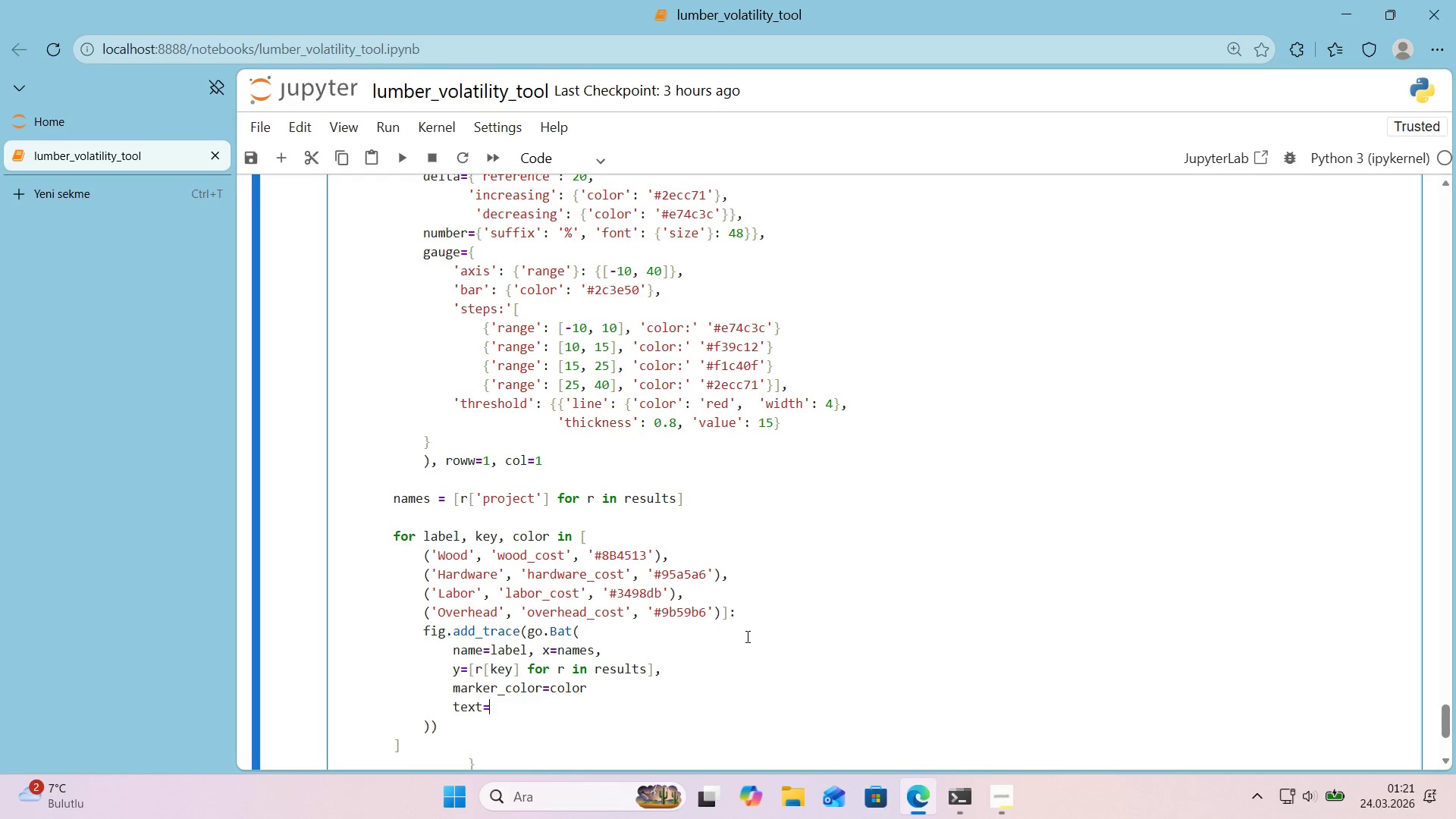 
key(Alt+Control+8)
 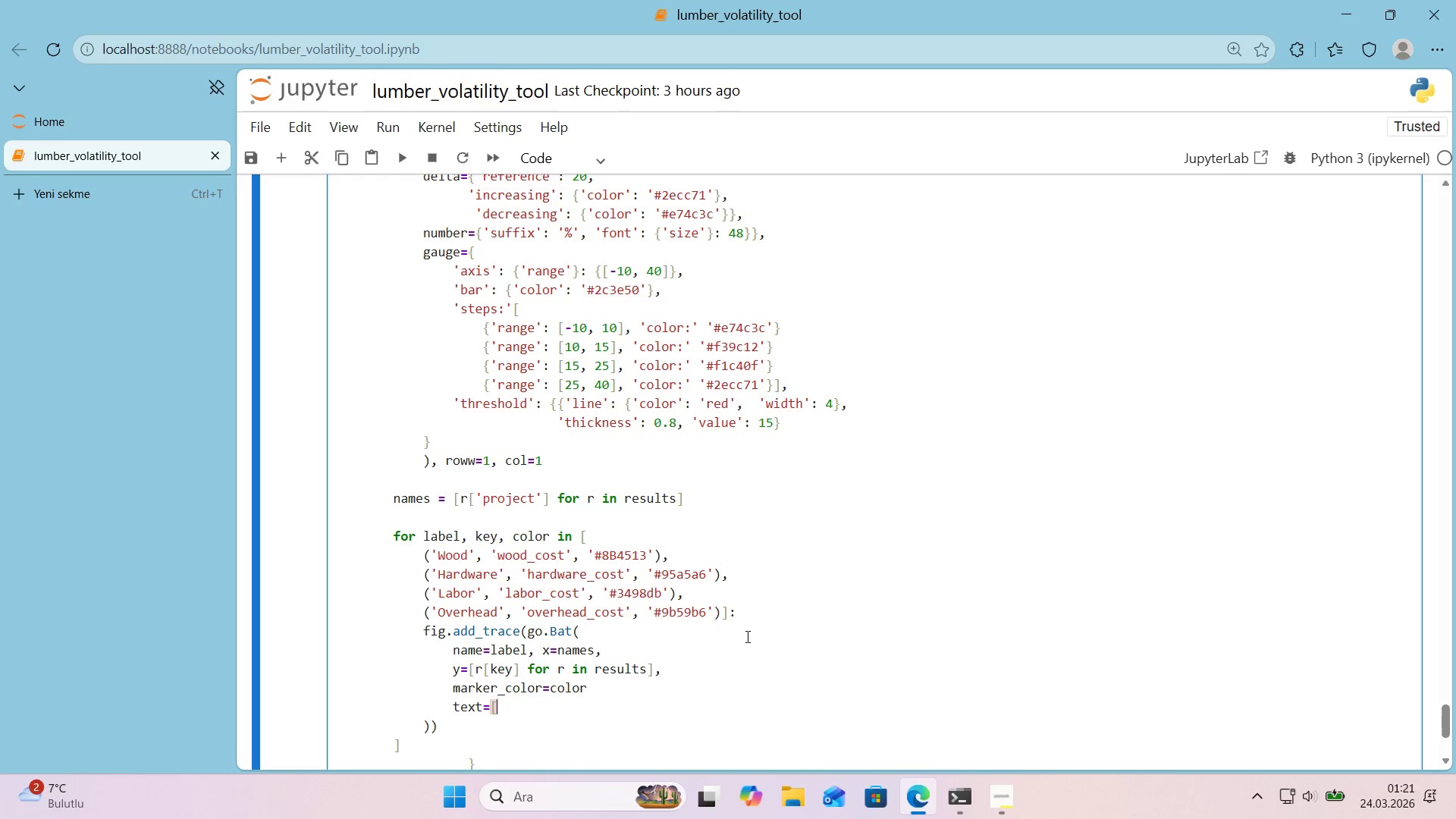 
key(Alt+Control+9)
 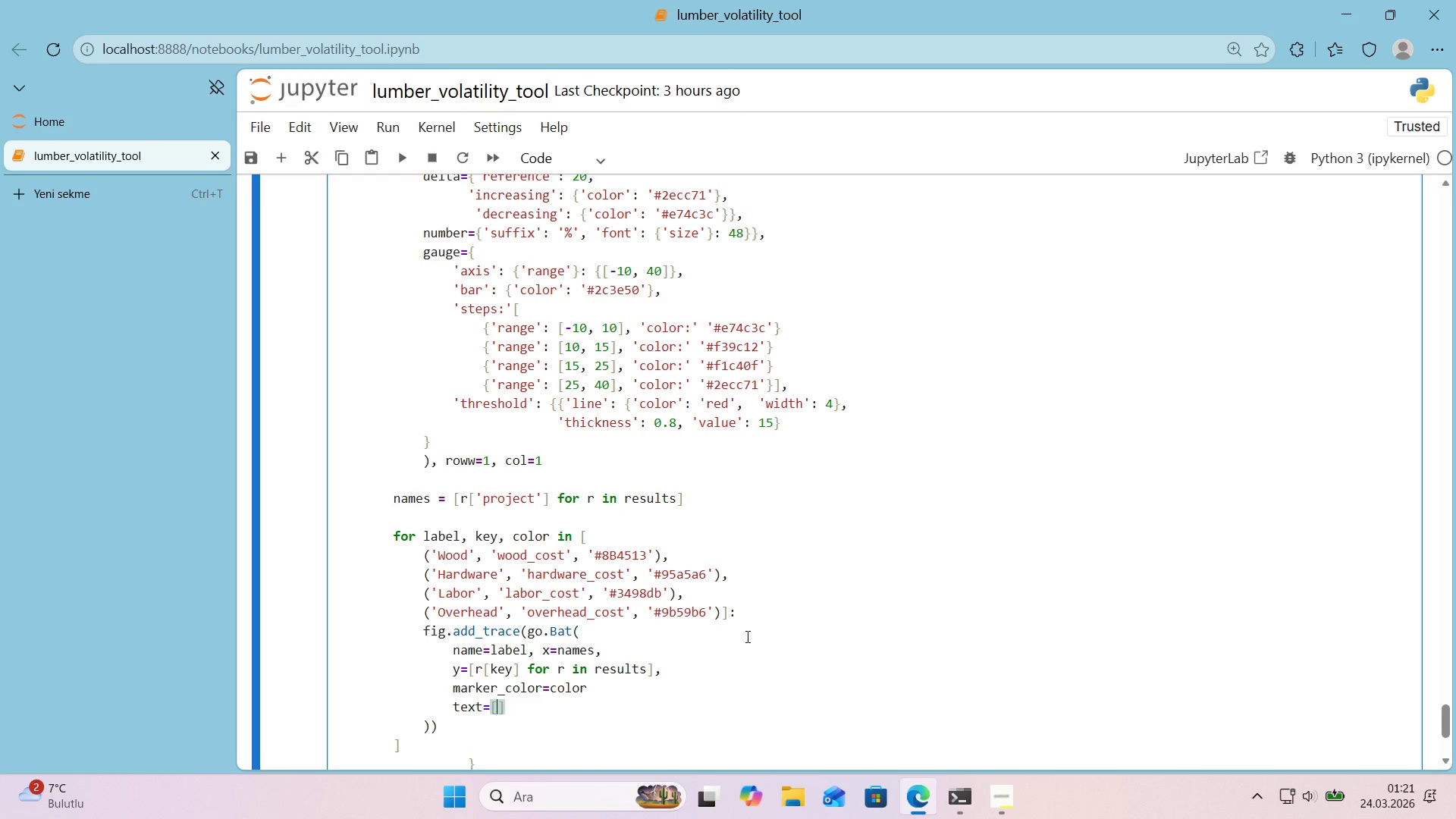 
key(ArrowLeft)
 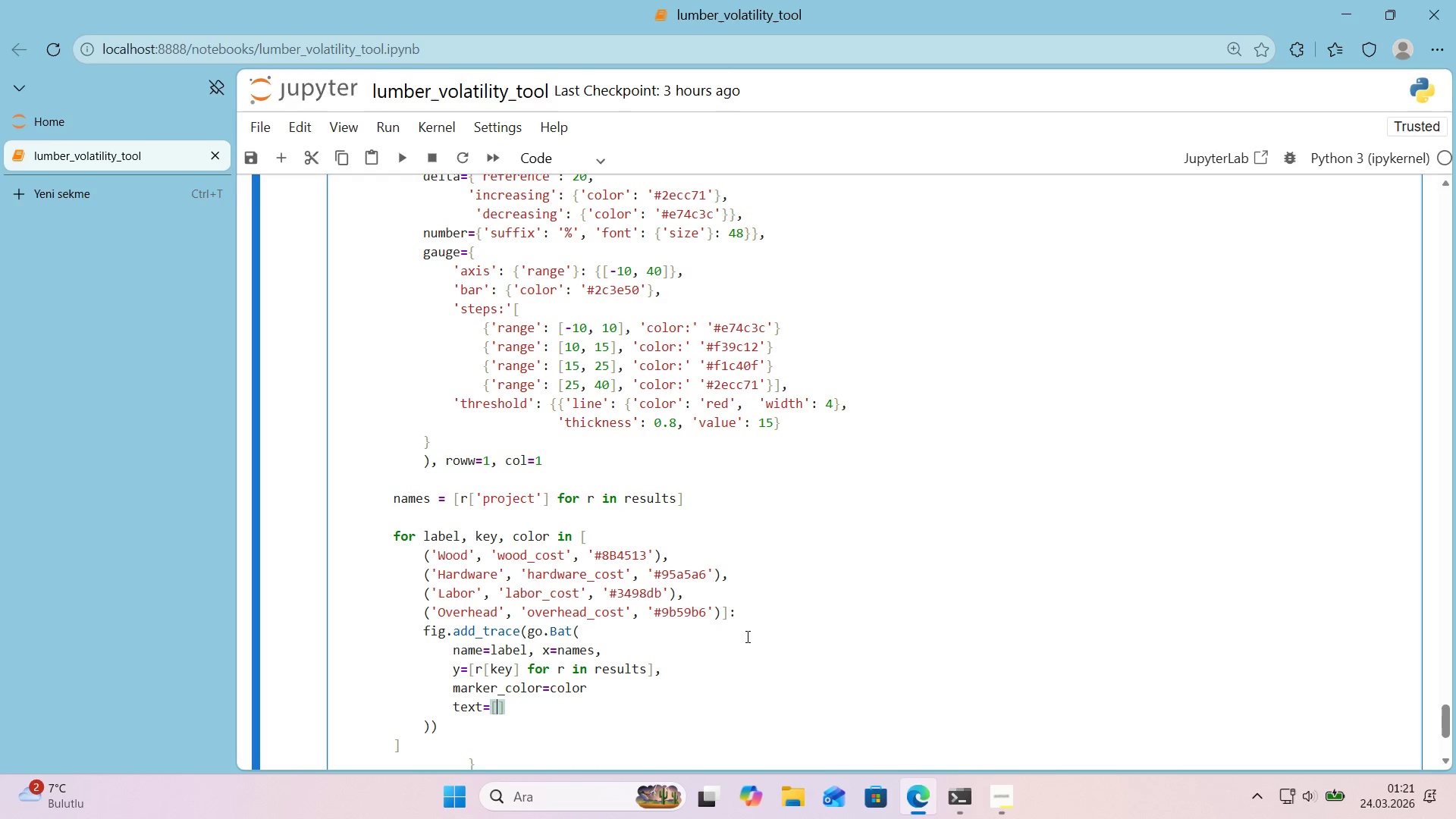 
key(F)
 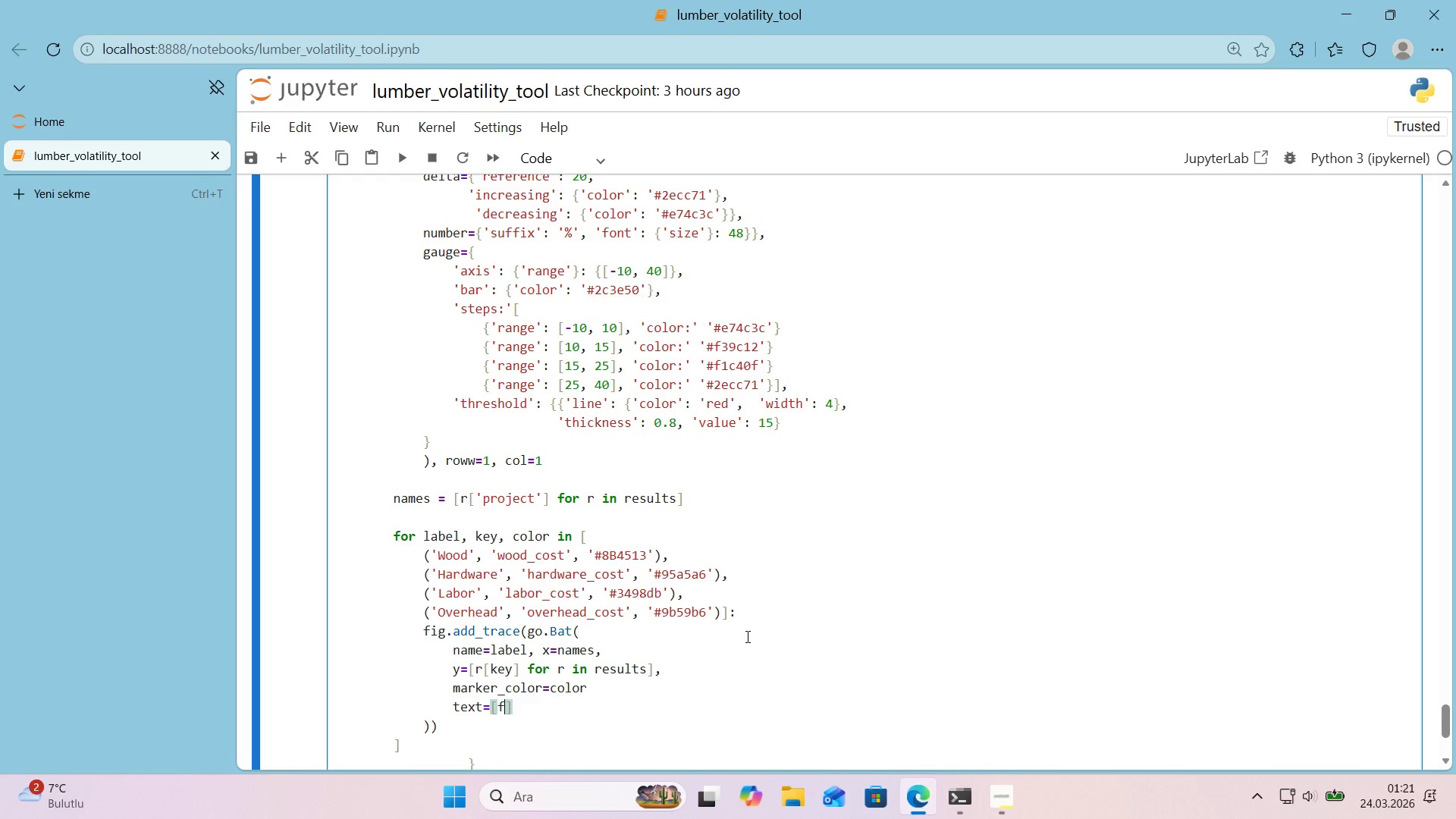 
key(Backquote)
 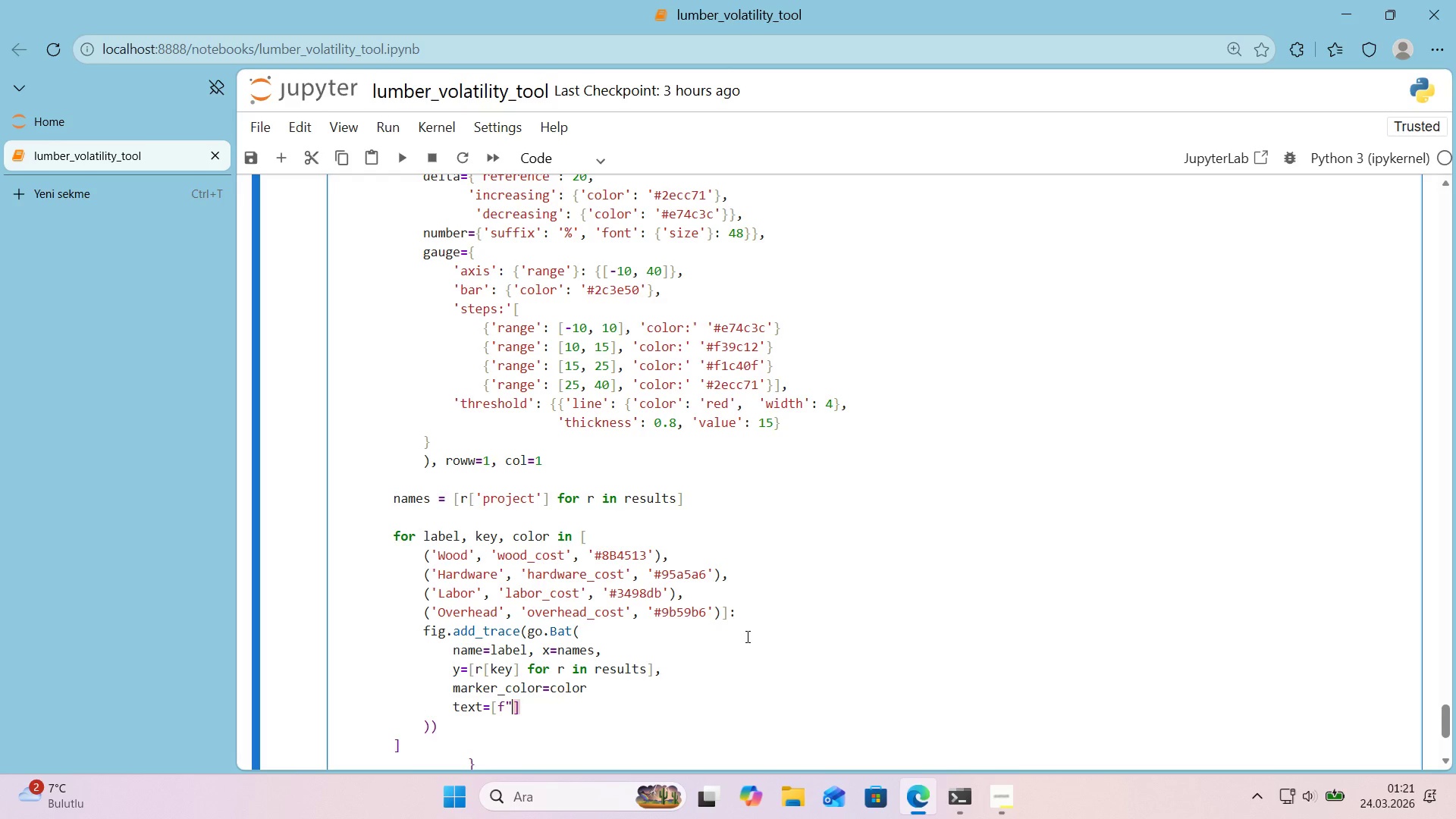 
key(Backquote)
 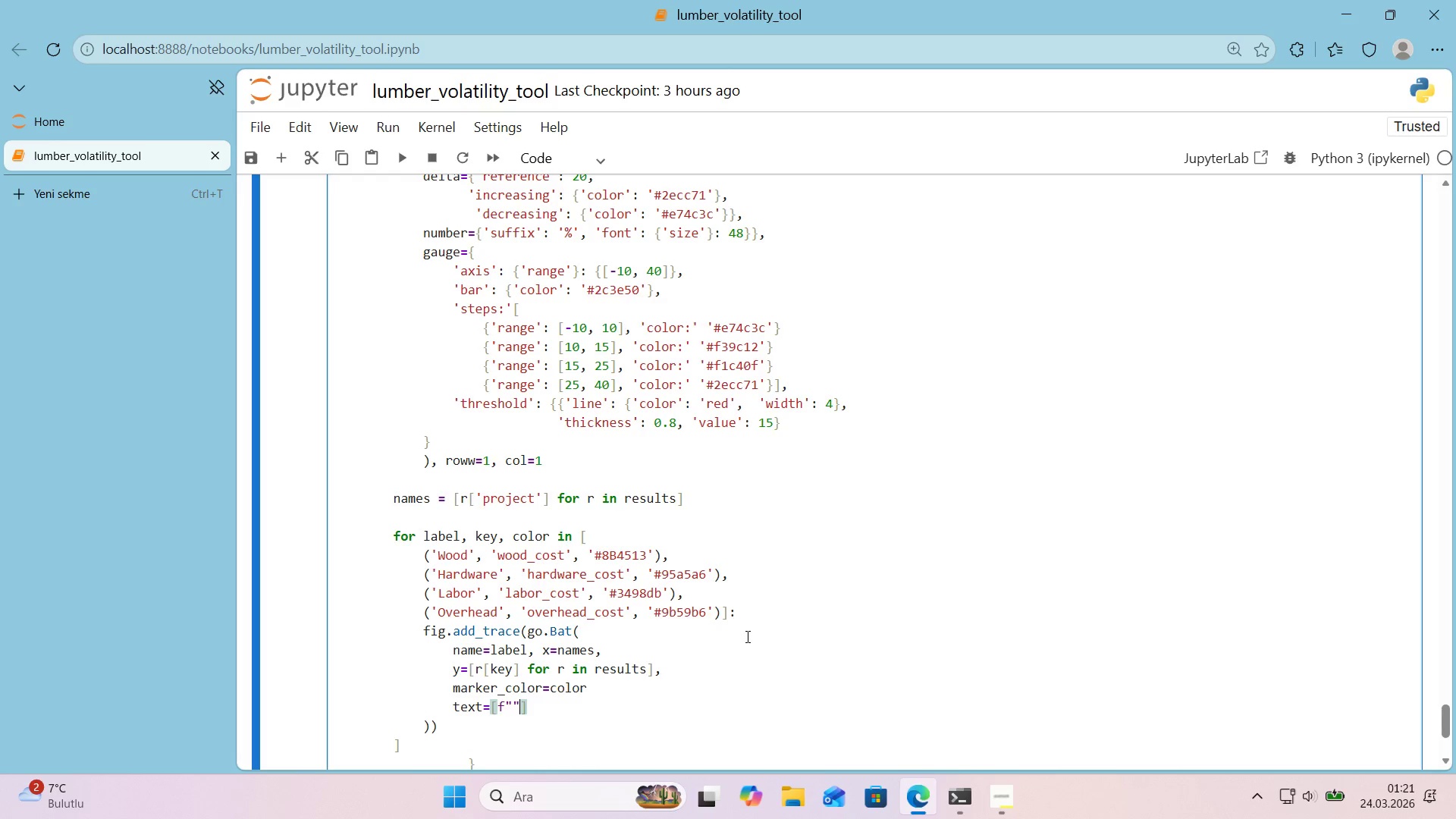 
key(ArrowLeft)
 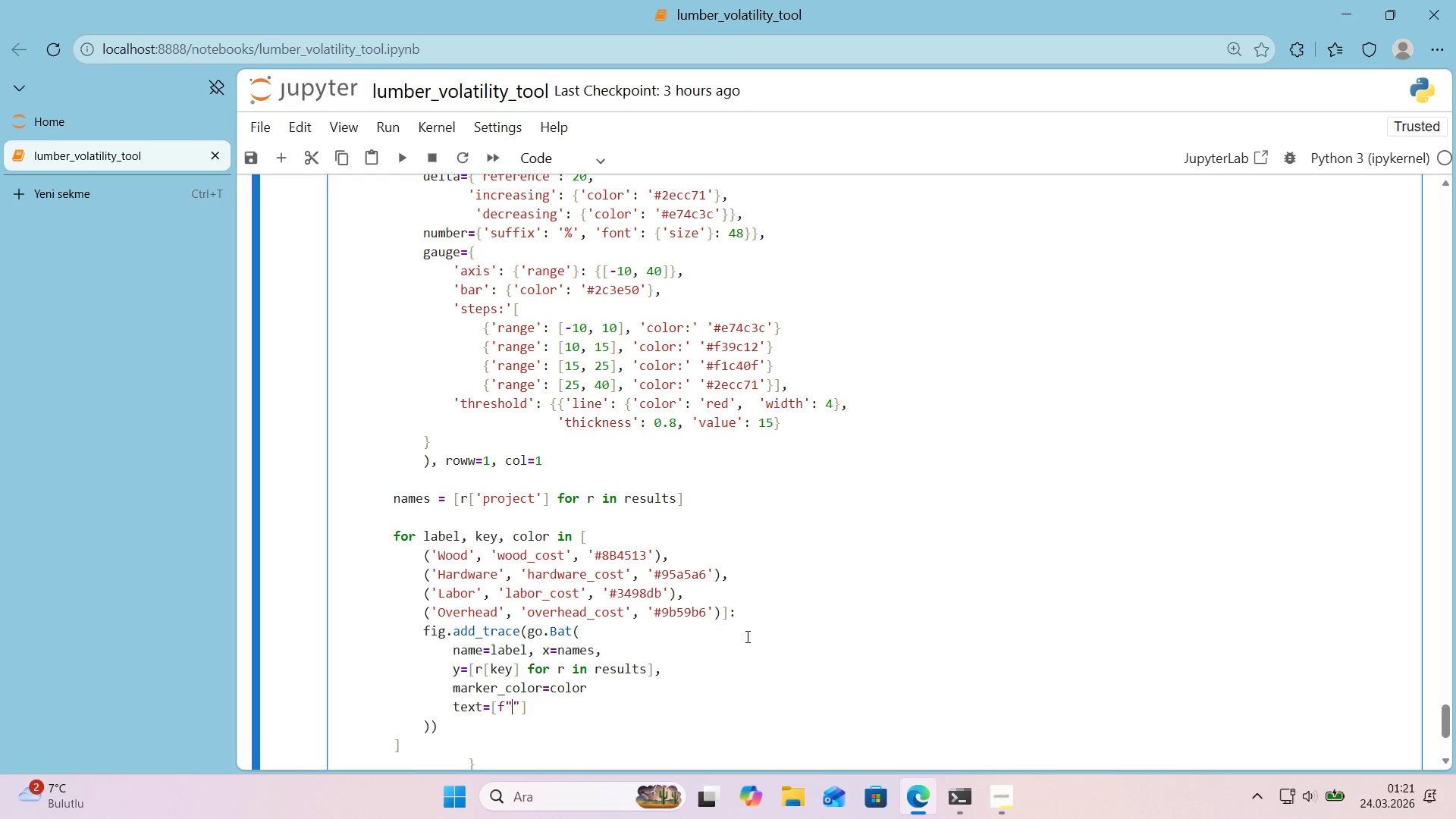 
key(Alt+Control+4)
 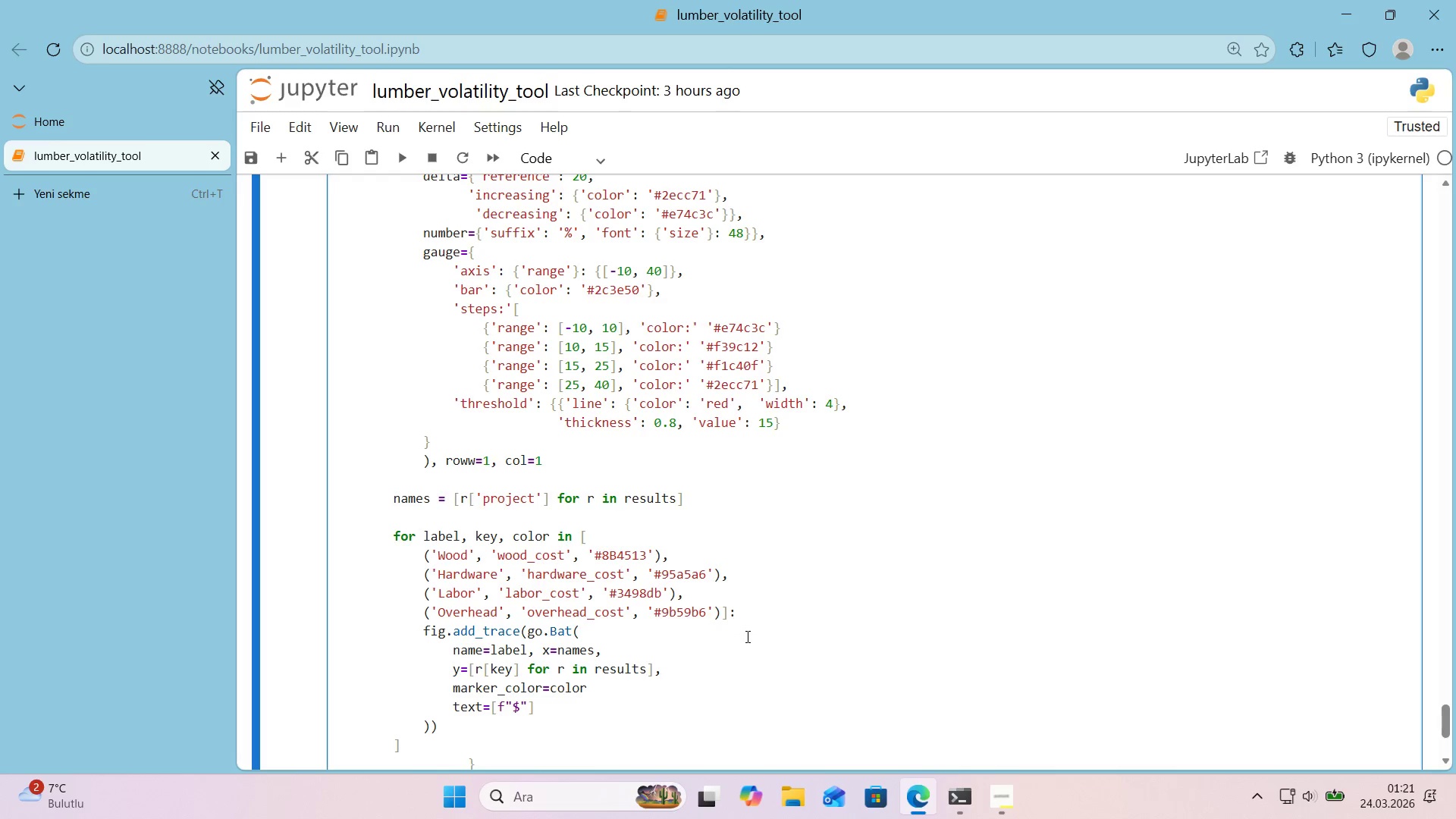 
key(Alt+Control+7)
 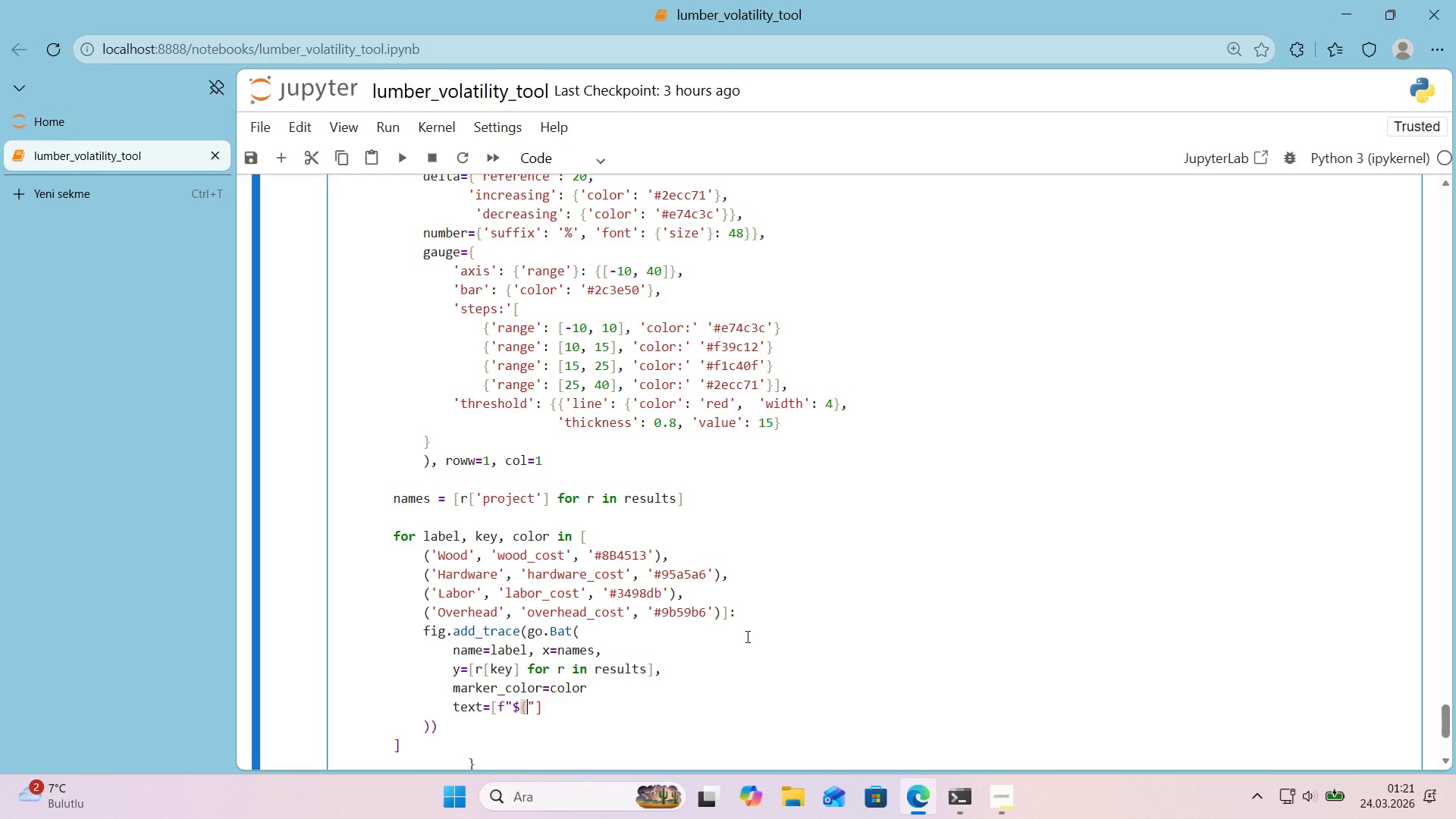 
key(Alt+Control+0)
 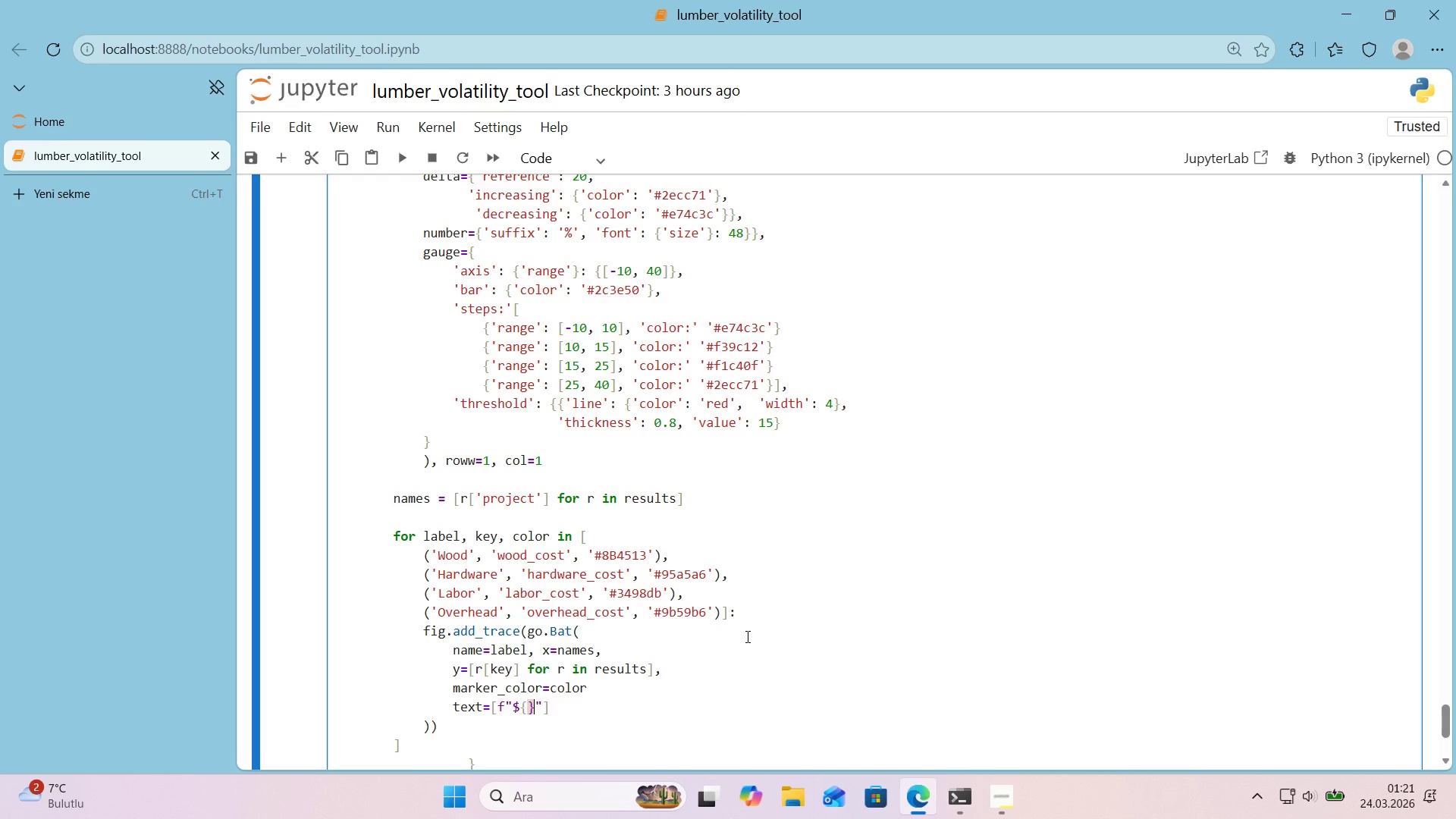 
key(ArrowLeft)
 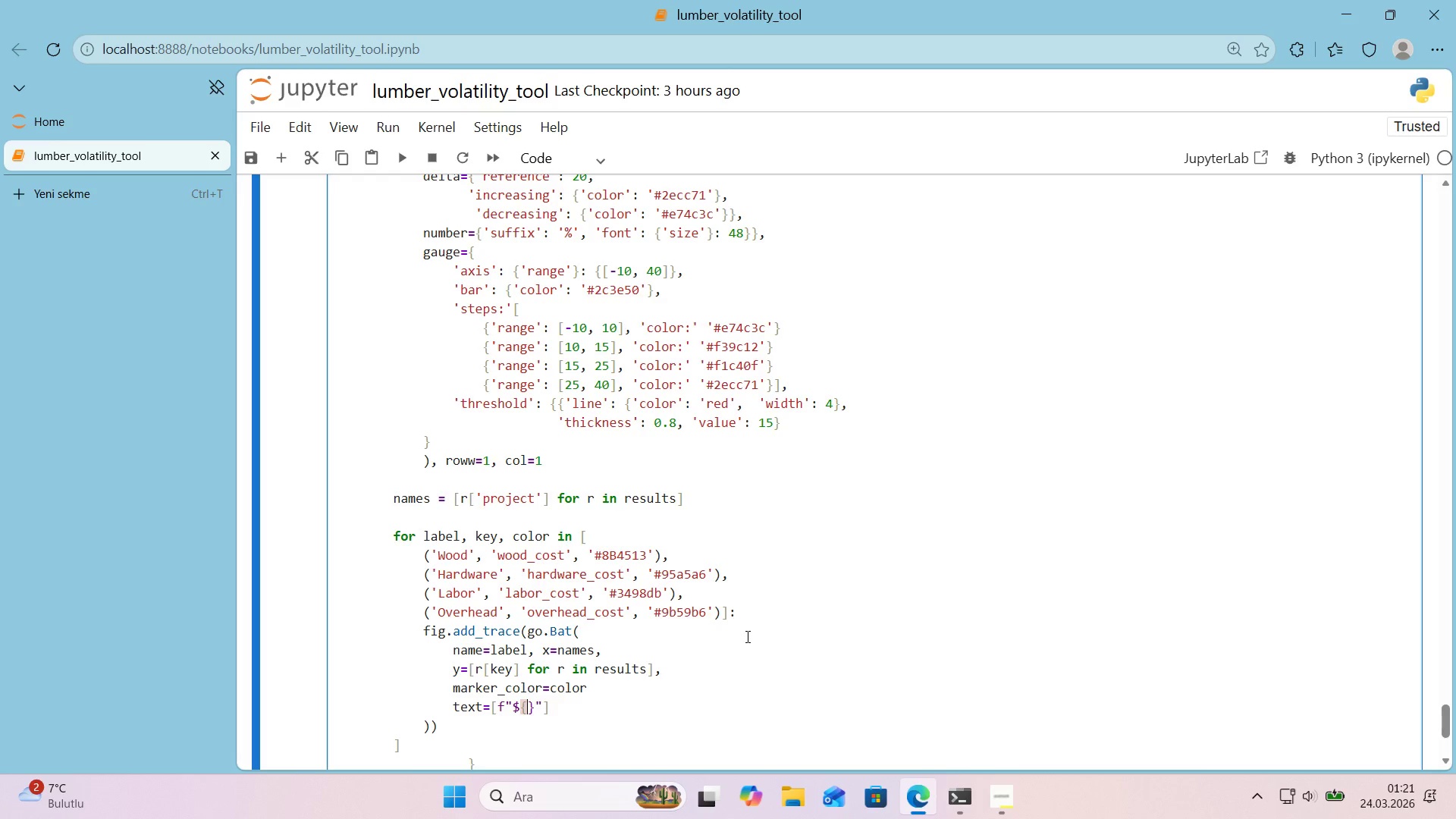 
key(R)
 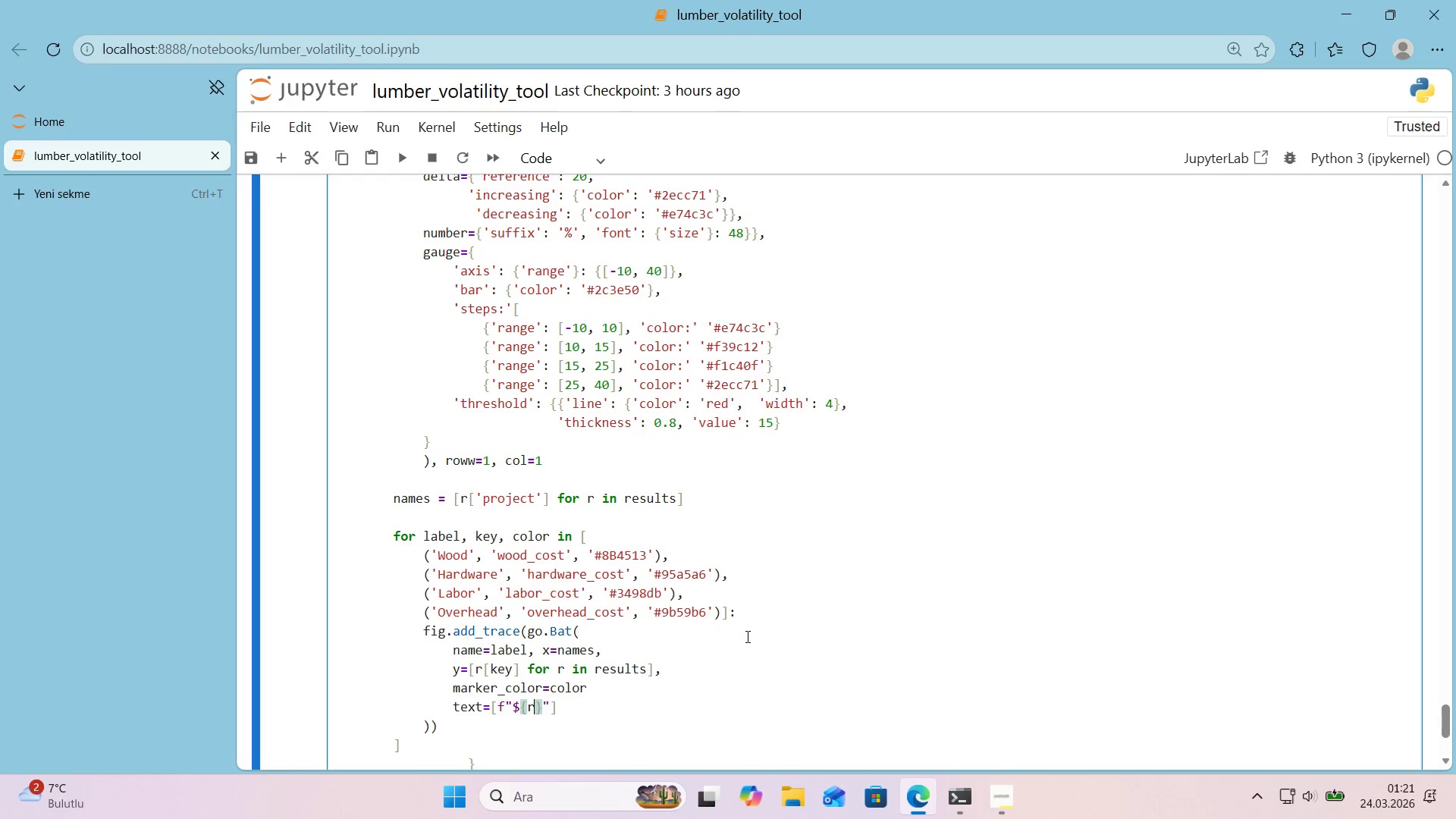 
key(ArrowRight)
 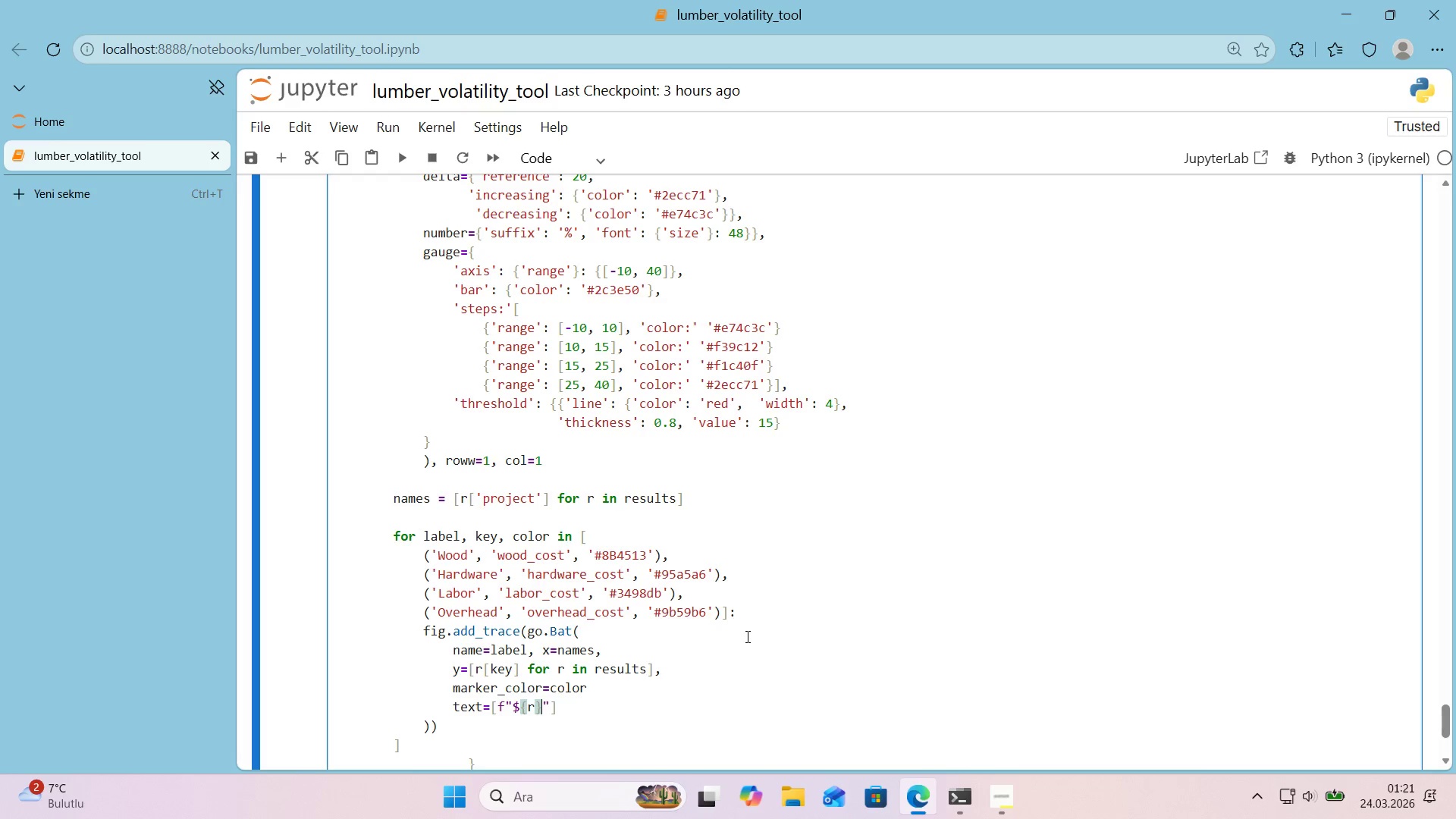 
key(ArrowLeft)
 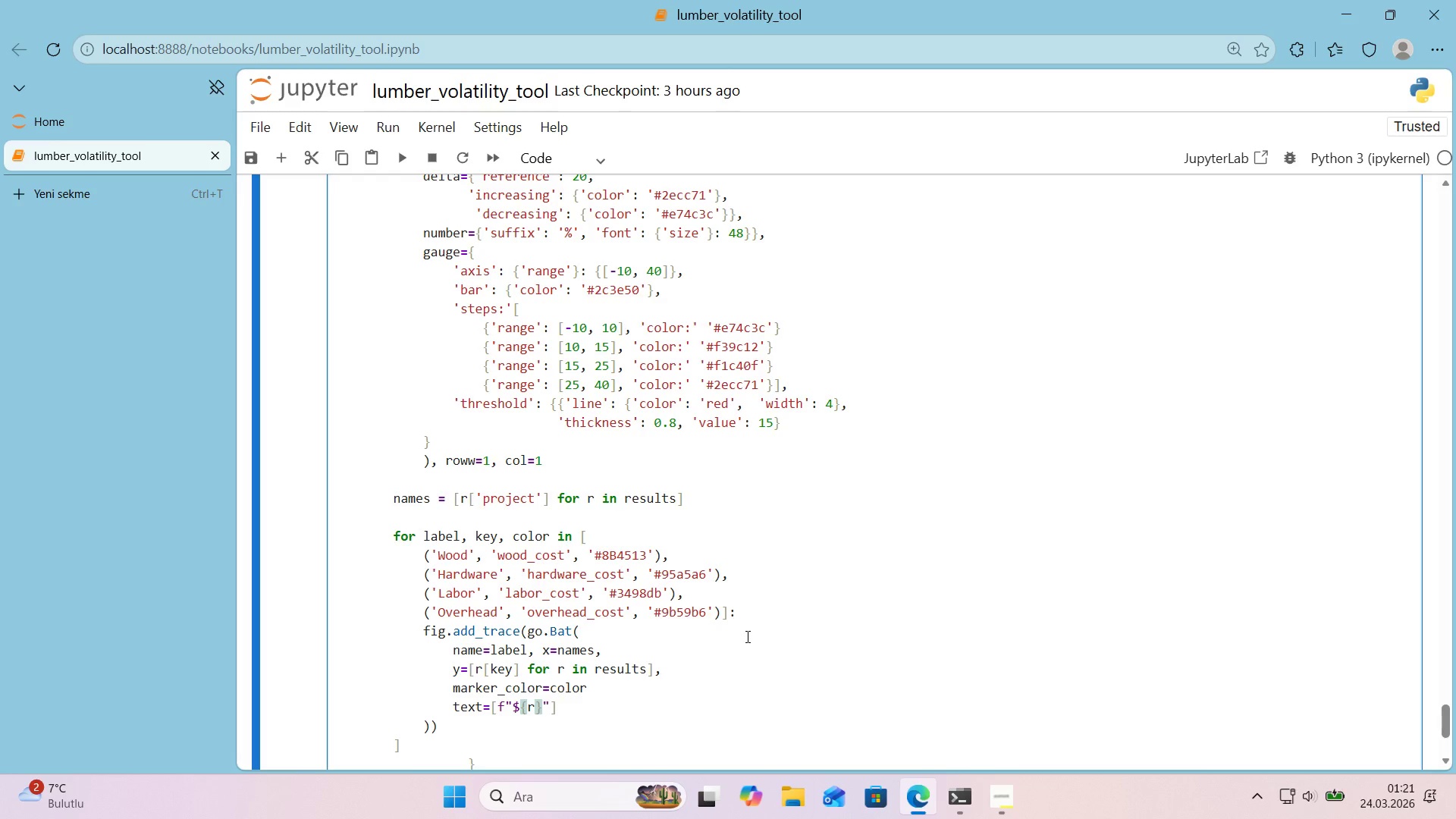 
key(Alt+Control+8)
 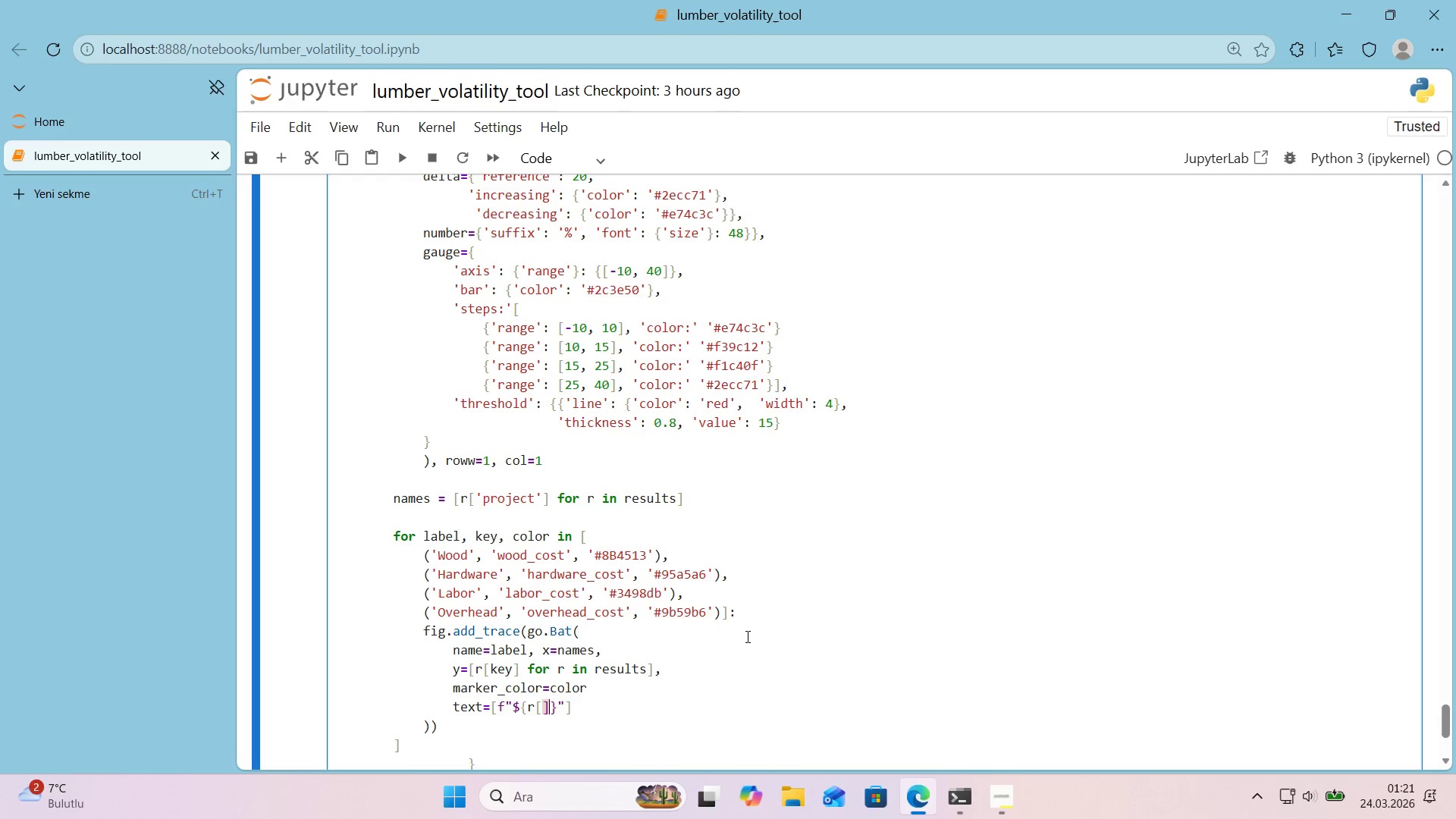 
key(Alt+Control+9)
 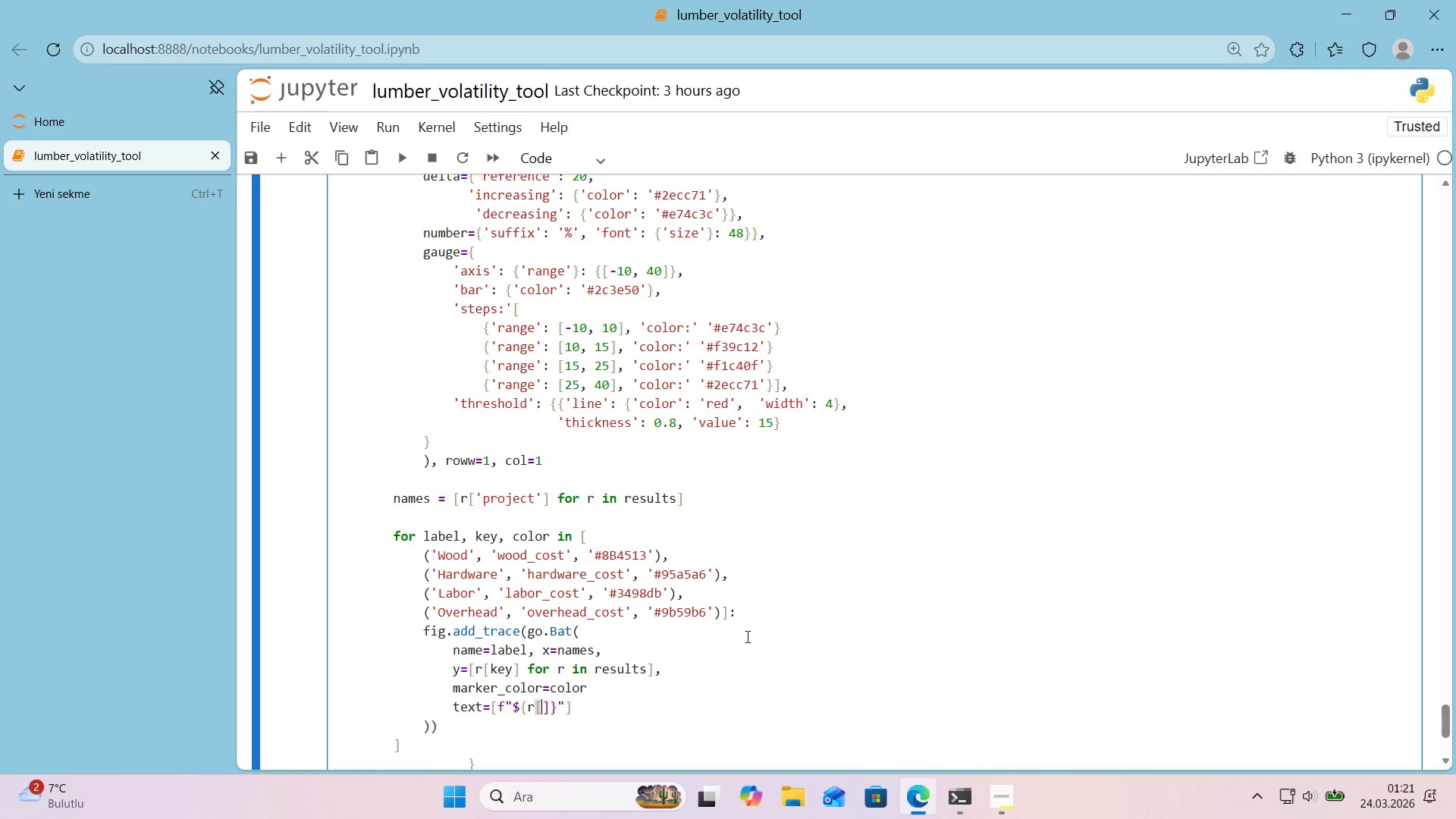 
key(ArrowLeft)
 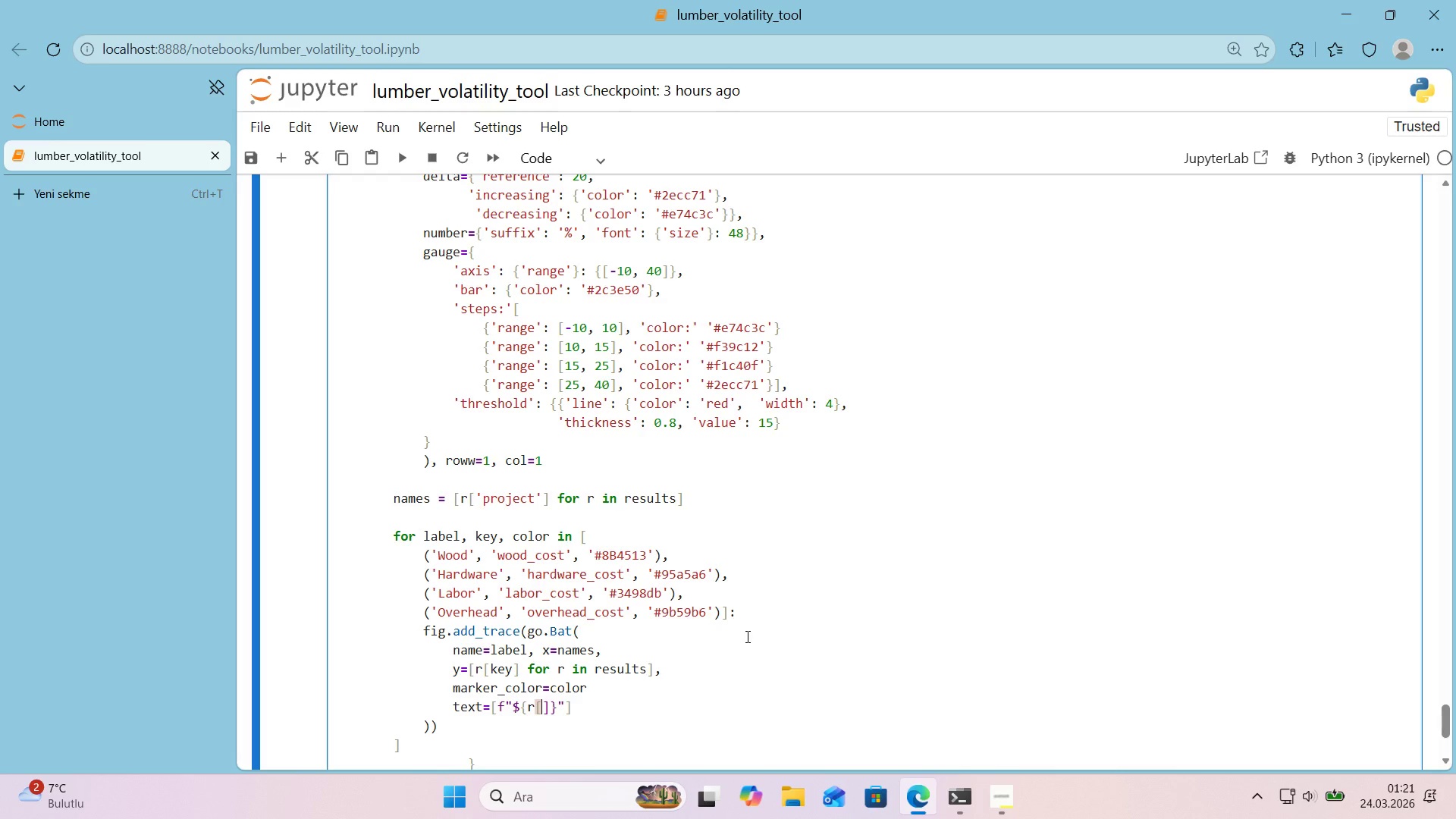 
type(key)
 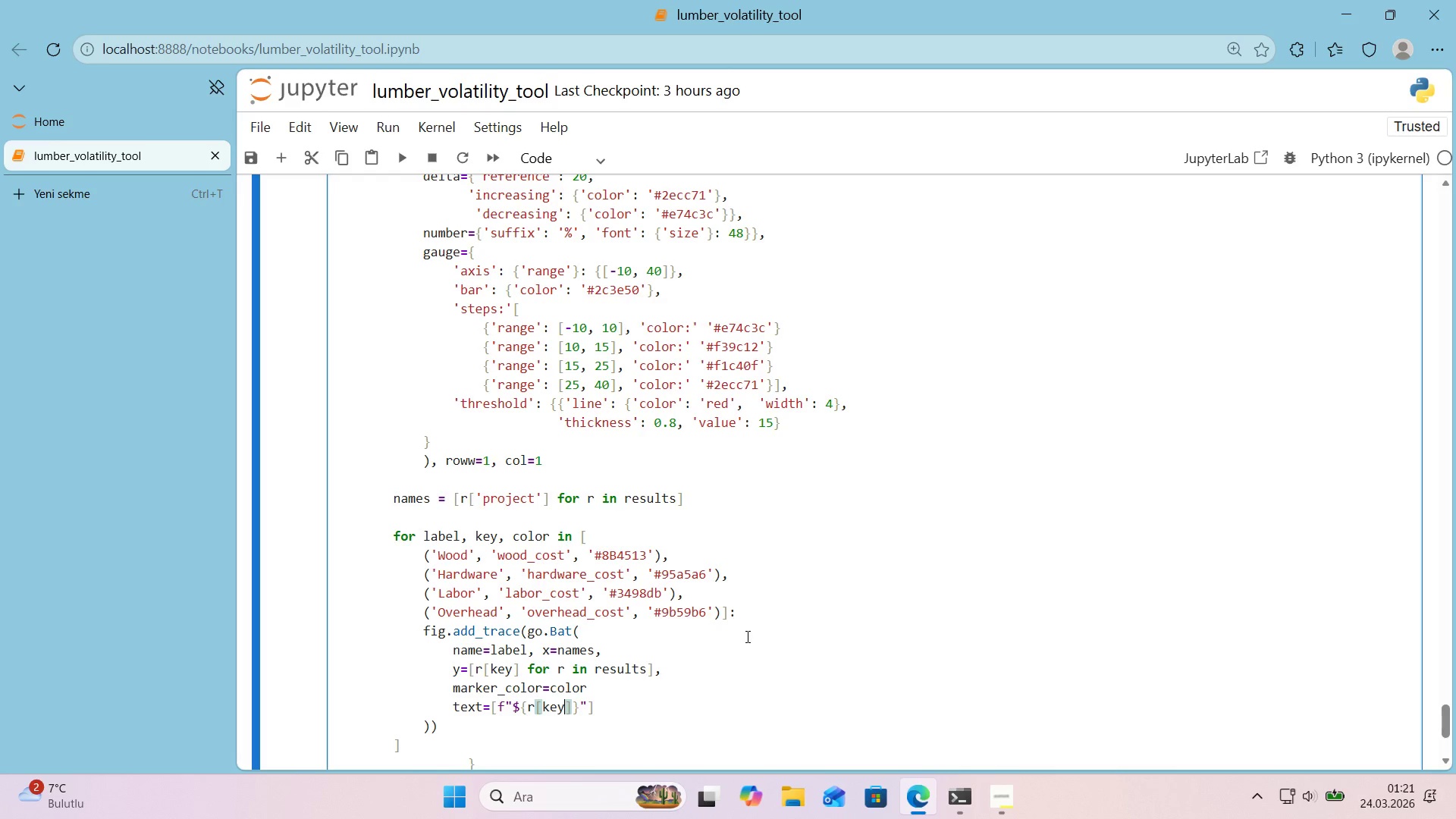 
key(ArrowRight)
 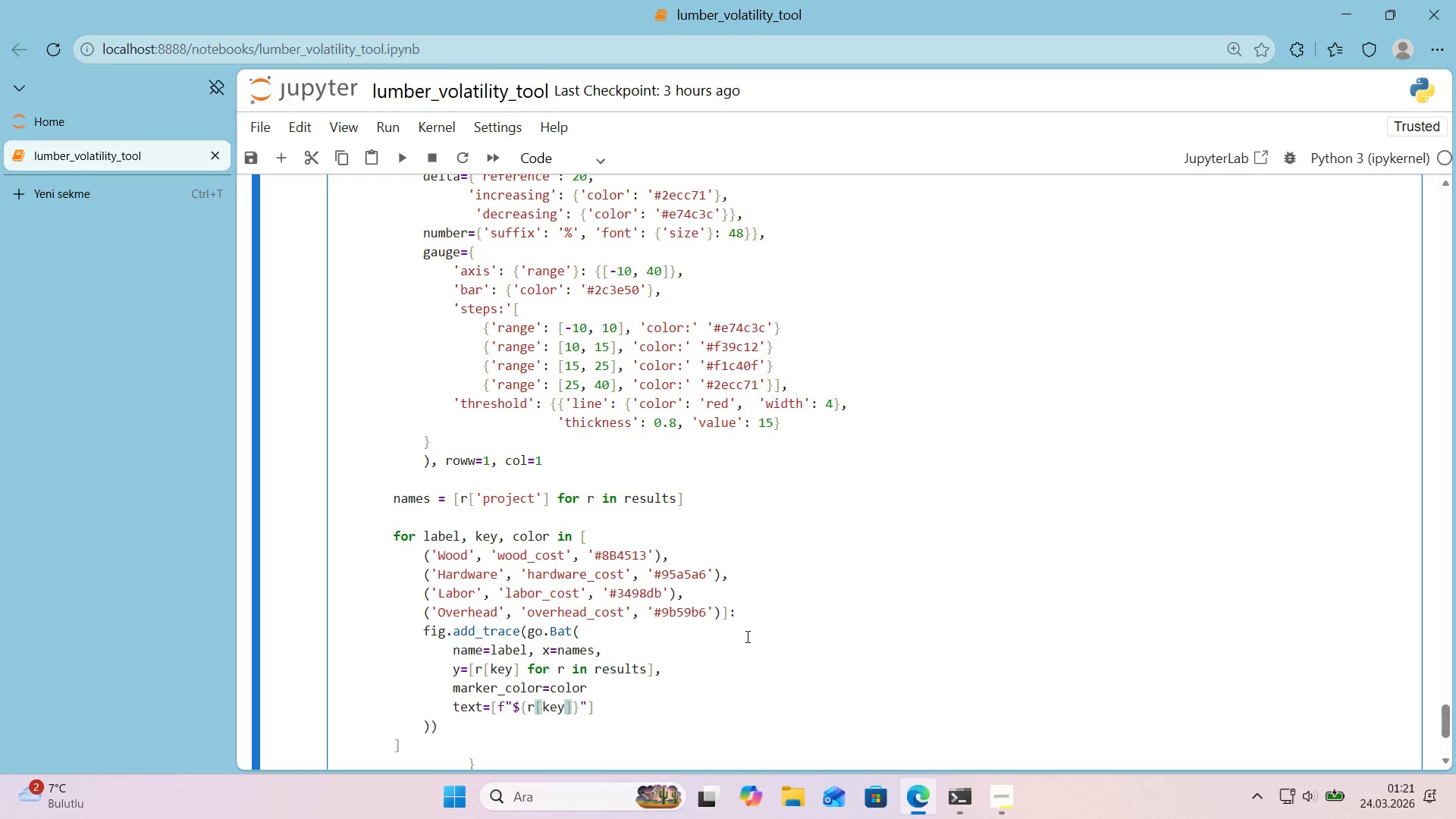 
key(Shift+ShiftRight)
 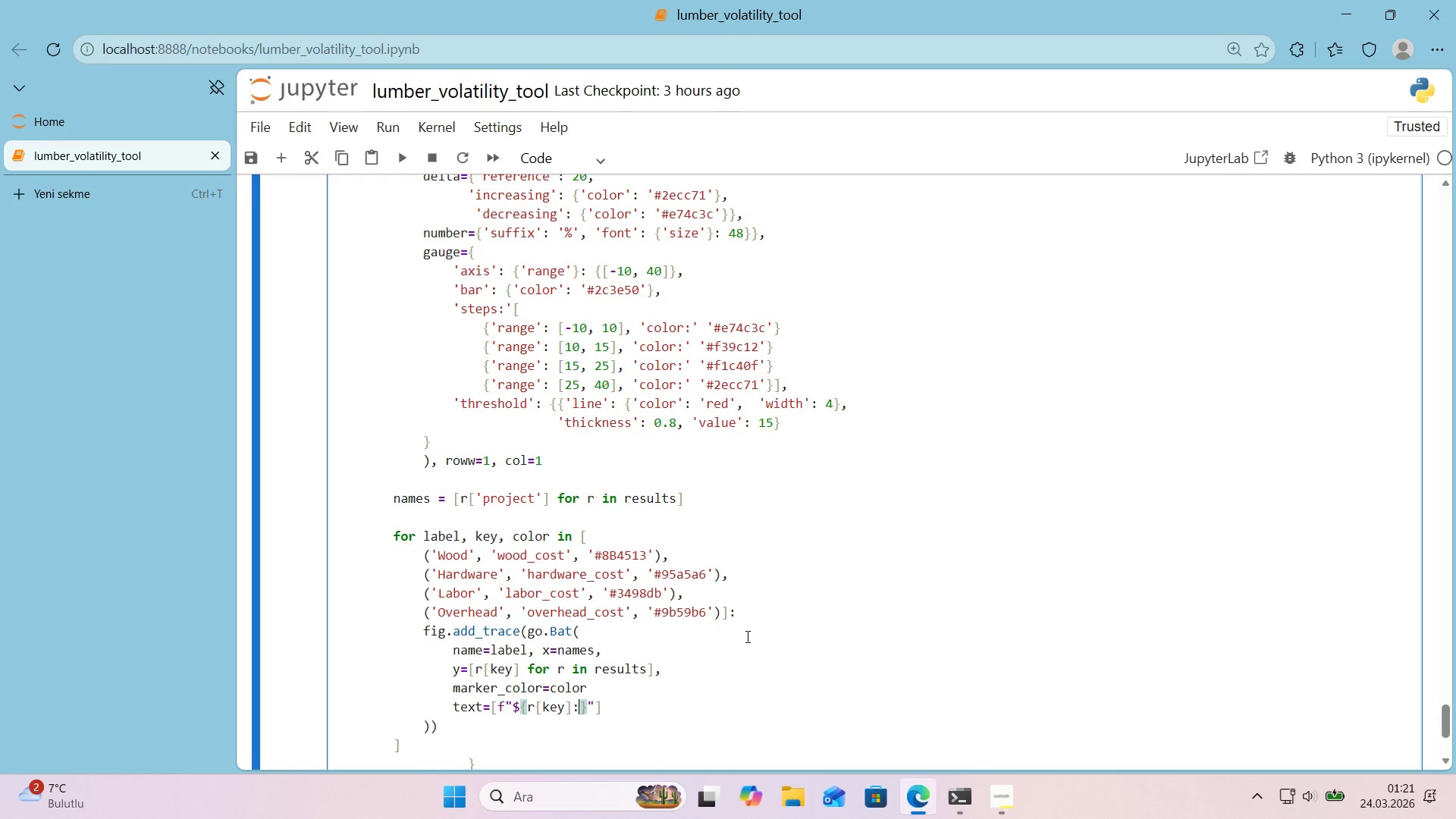 
key(Shift+Period)
 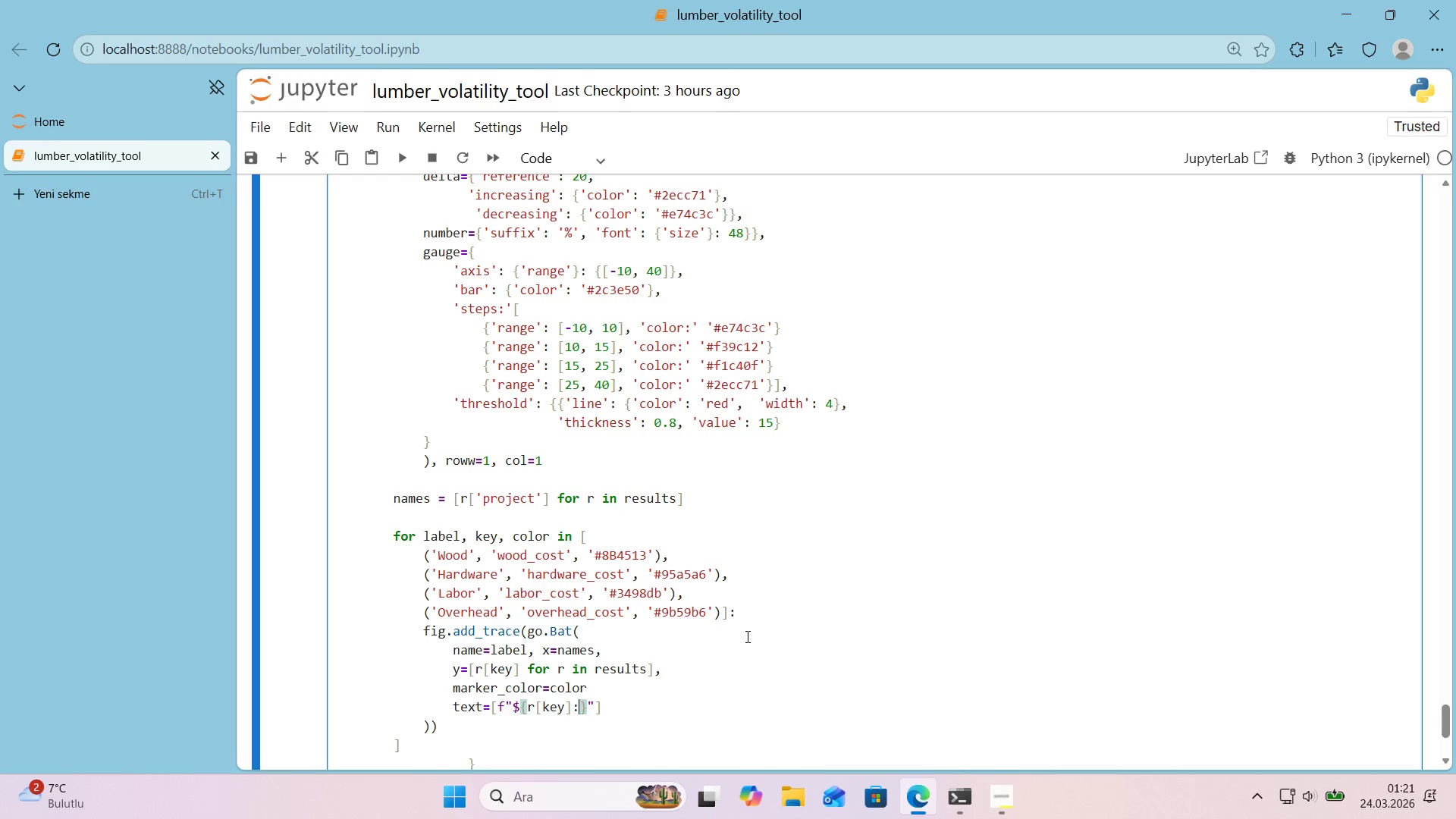 
key(Comma)
 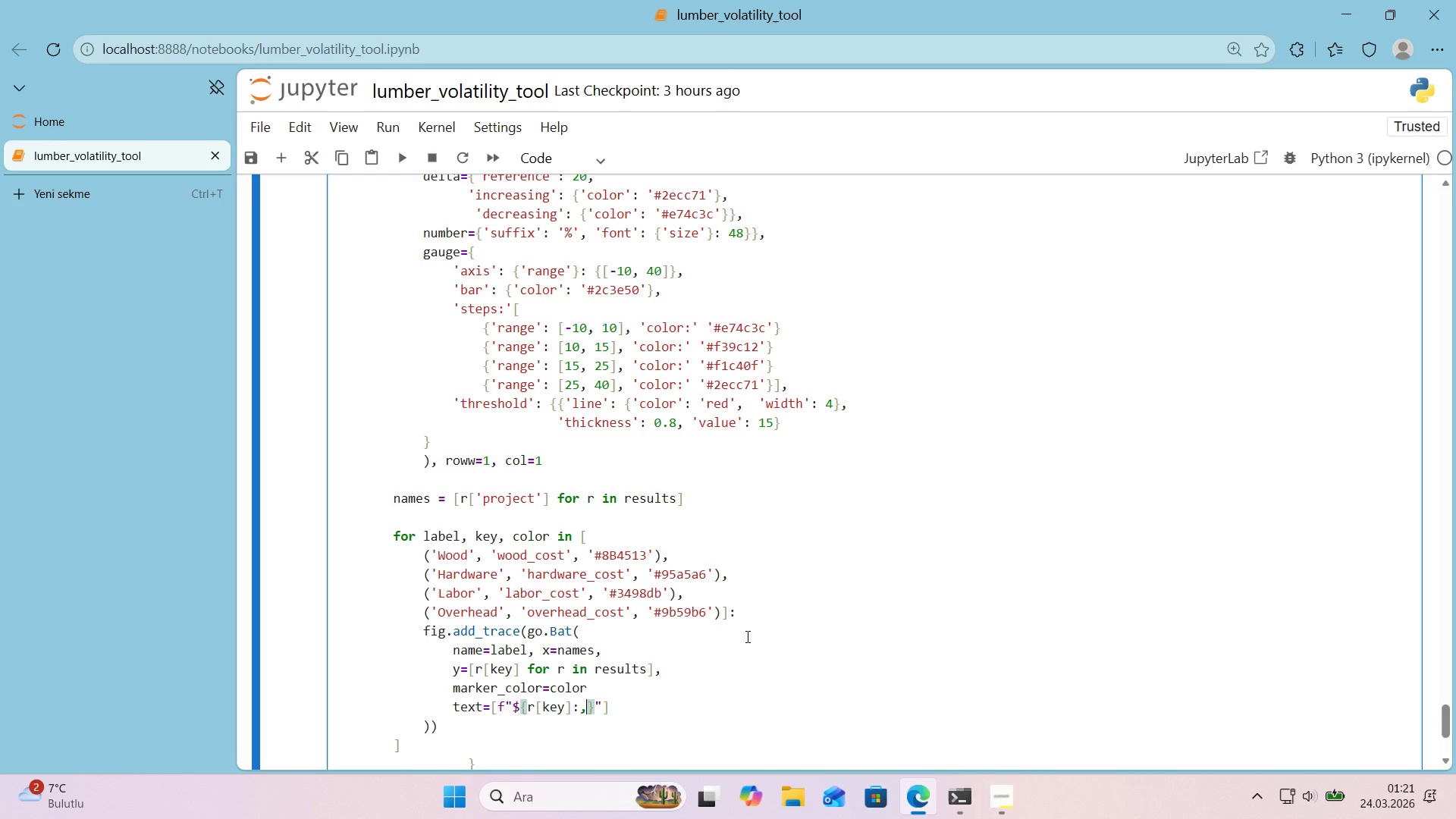 
key(Period)
 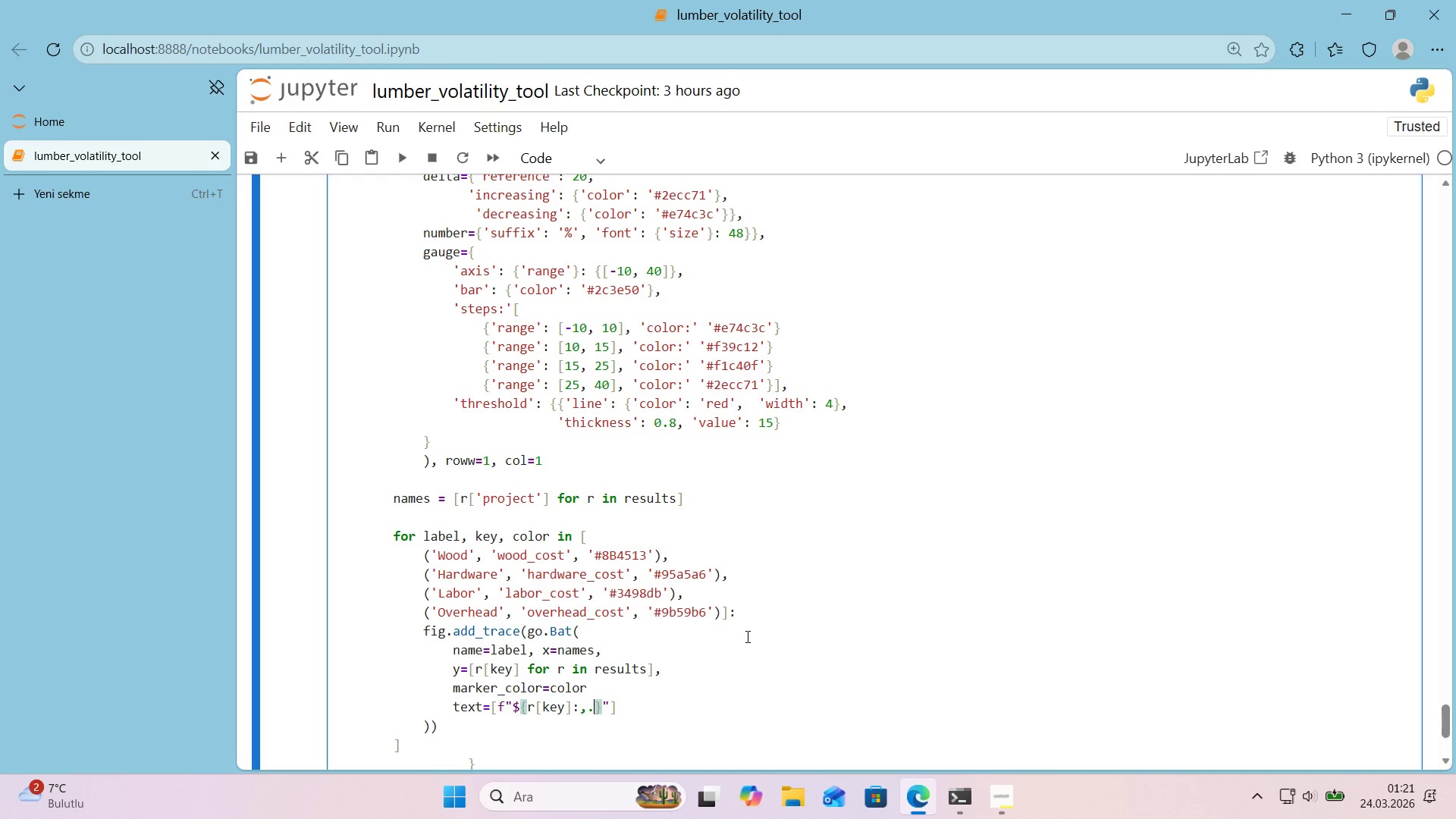 
key(Numpad0)
 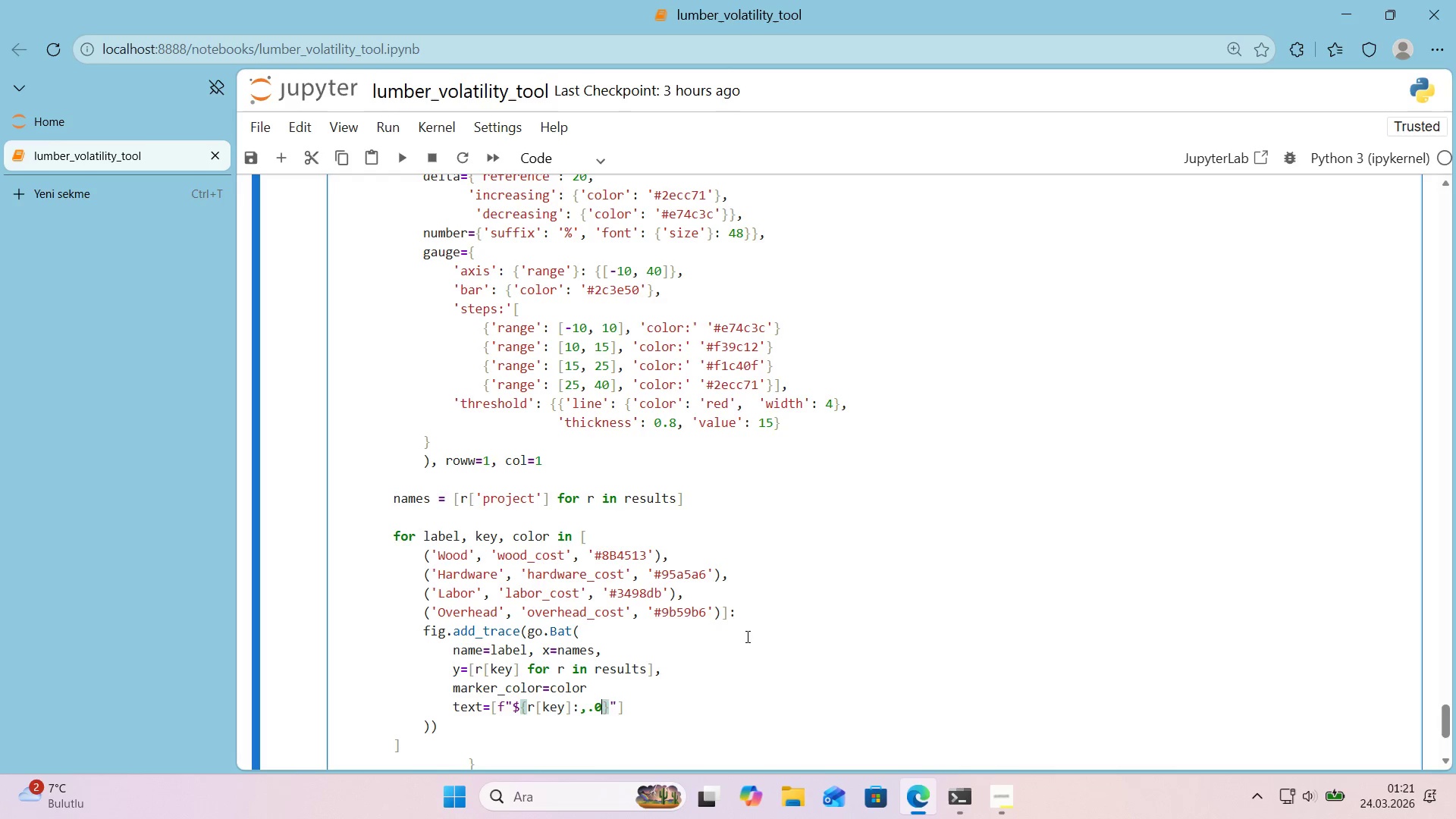 
key(F)
 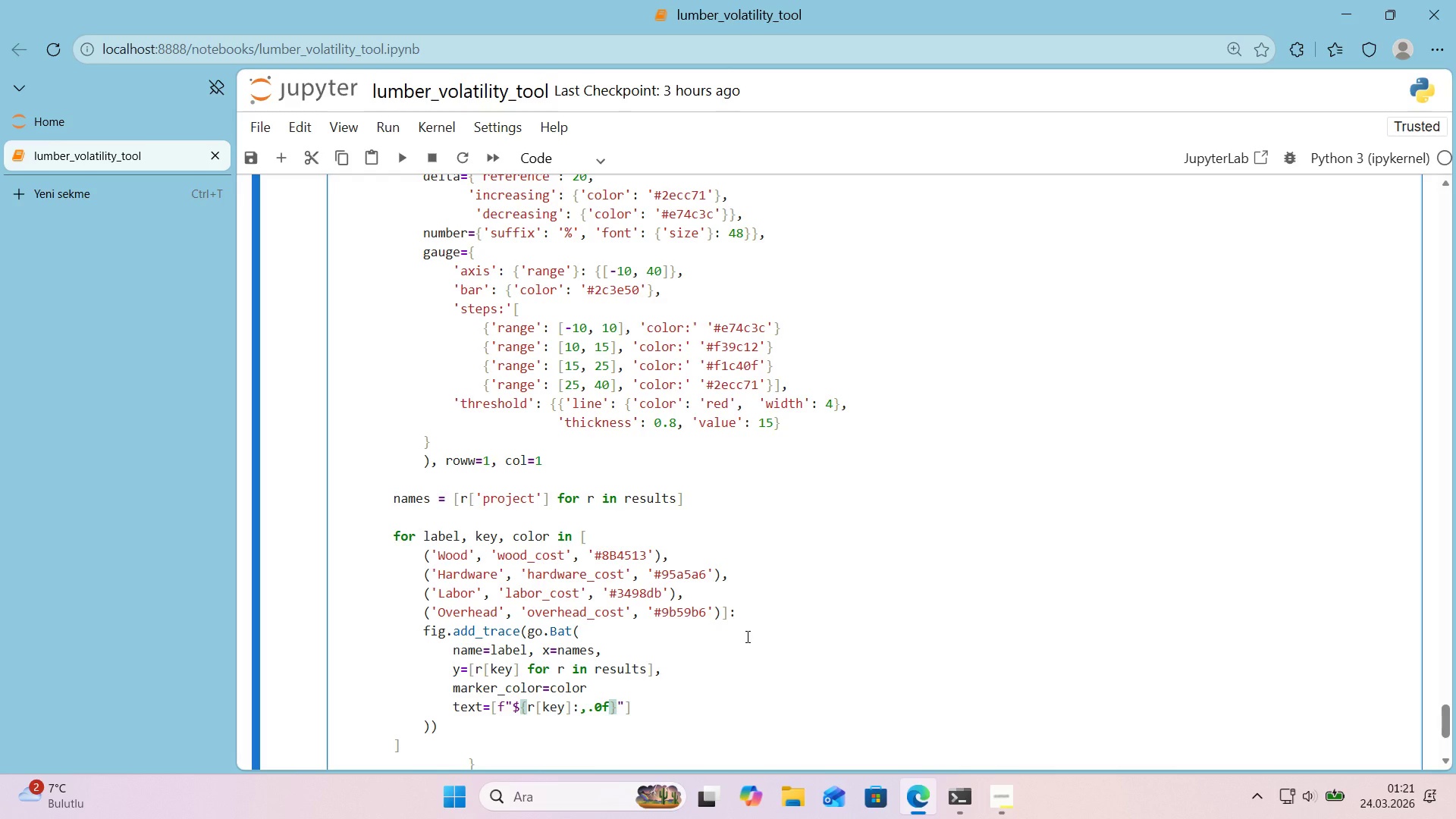 
key(ArrowRight)
 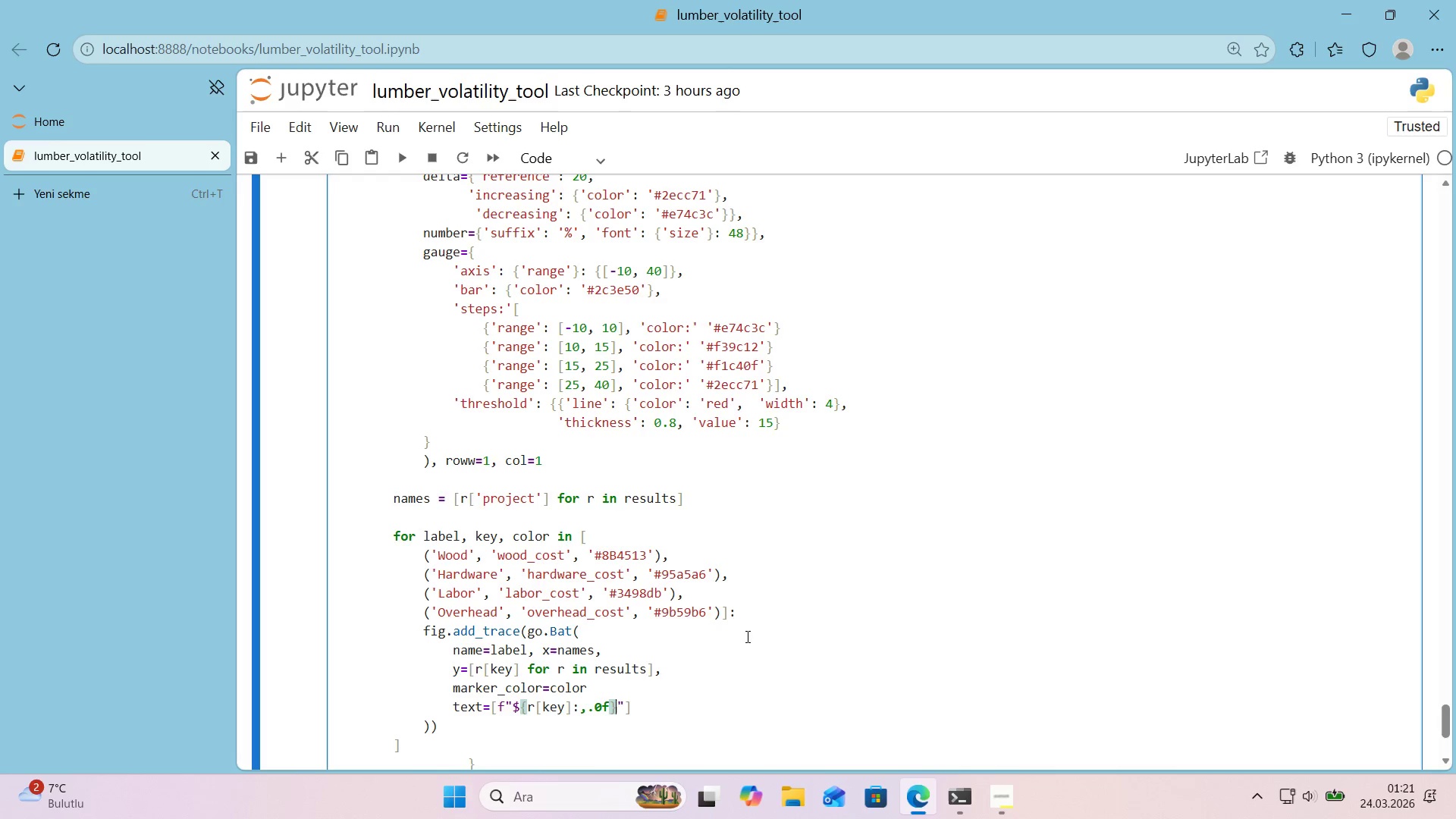 
key(ArrowRight)
 